 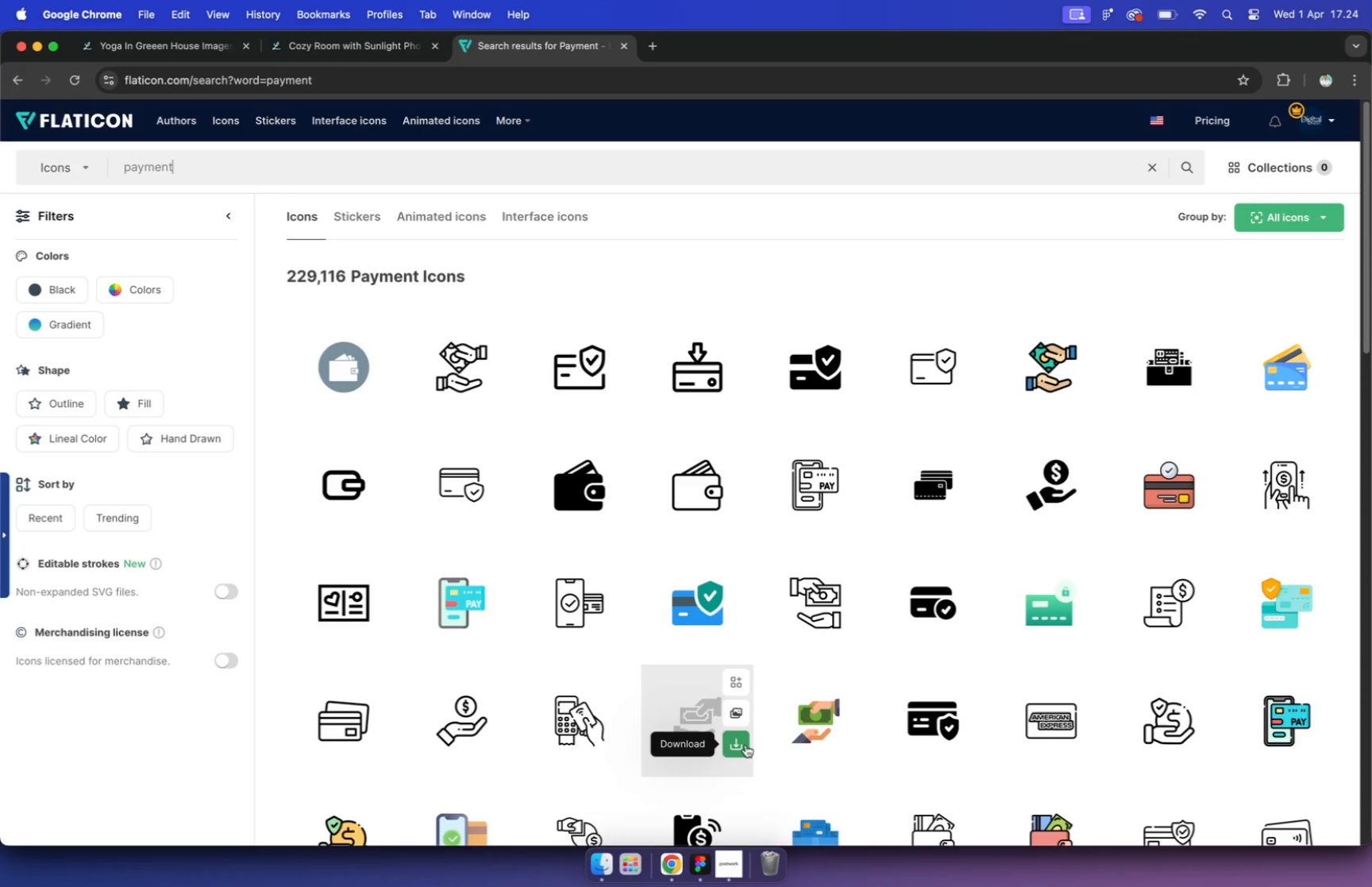 
scroll: coordinate [746, 744], scroll_direction: down, amount: 26.0
 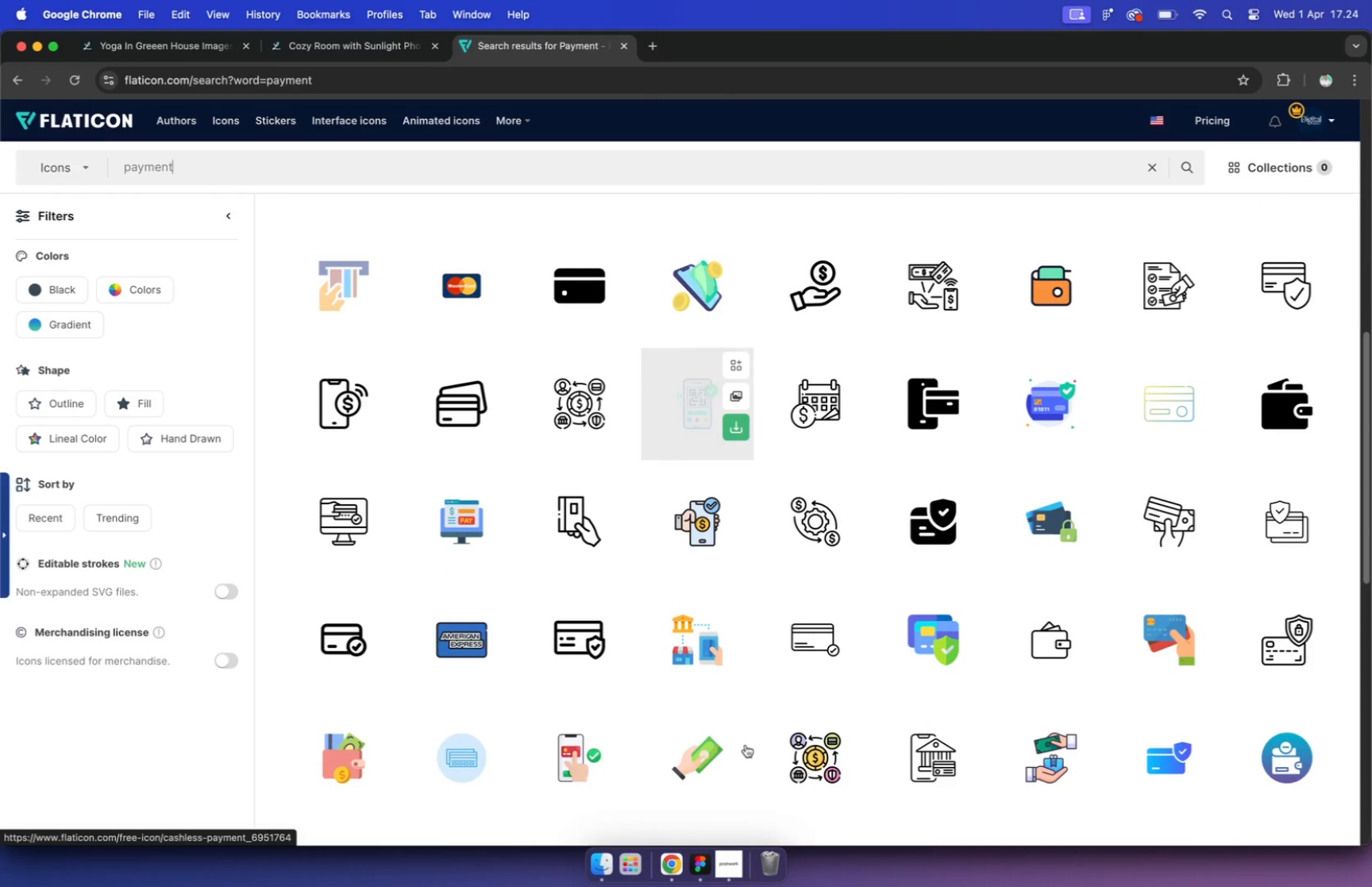 
scroll: coordinate [746, 744], scroll_direction: down, amount: 5.0
 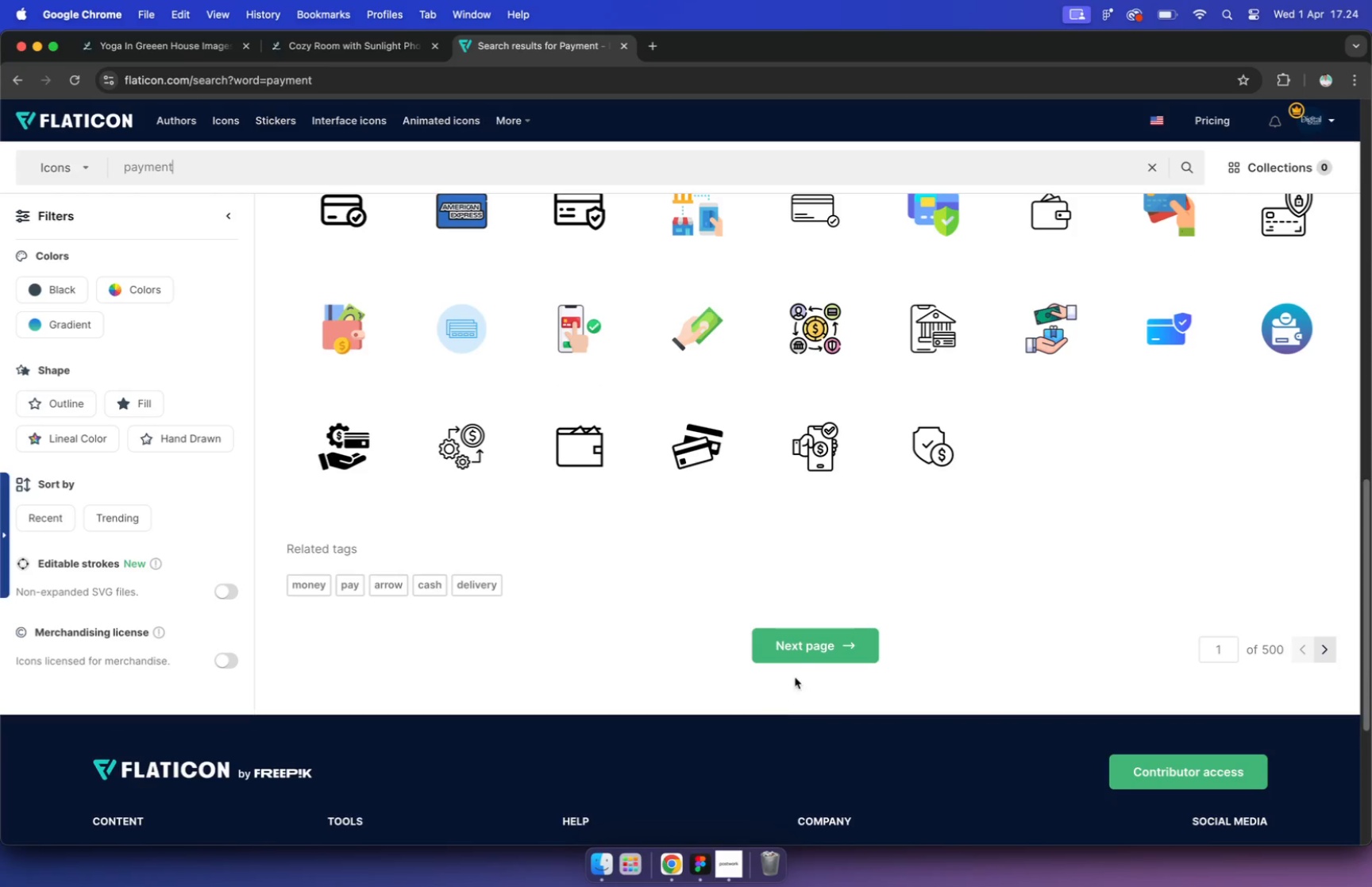 
scroll: coordinate [792, 665], scroll_direction: up, amount: 6.0
 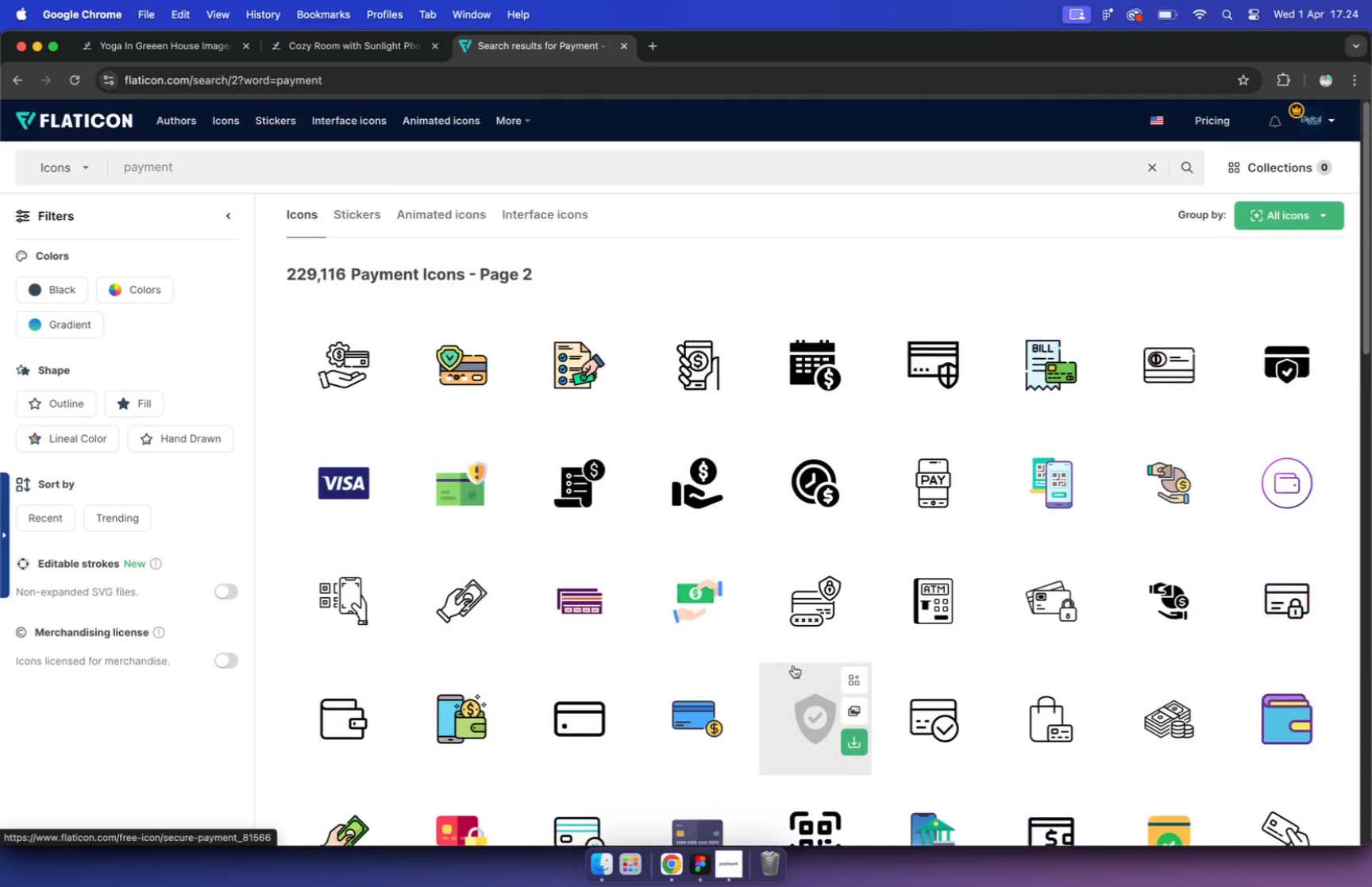 
scroll: coordinate [1269, 411], scroll_direction: down, amount: 24.0
 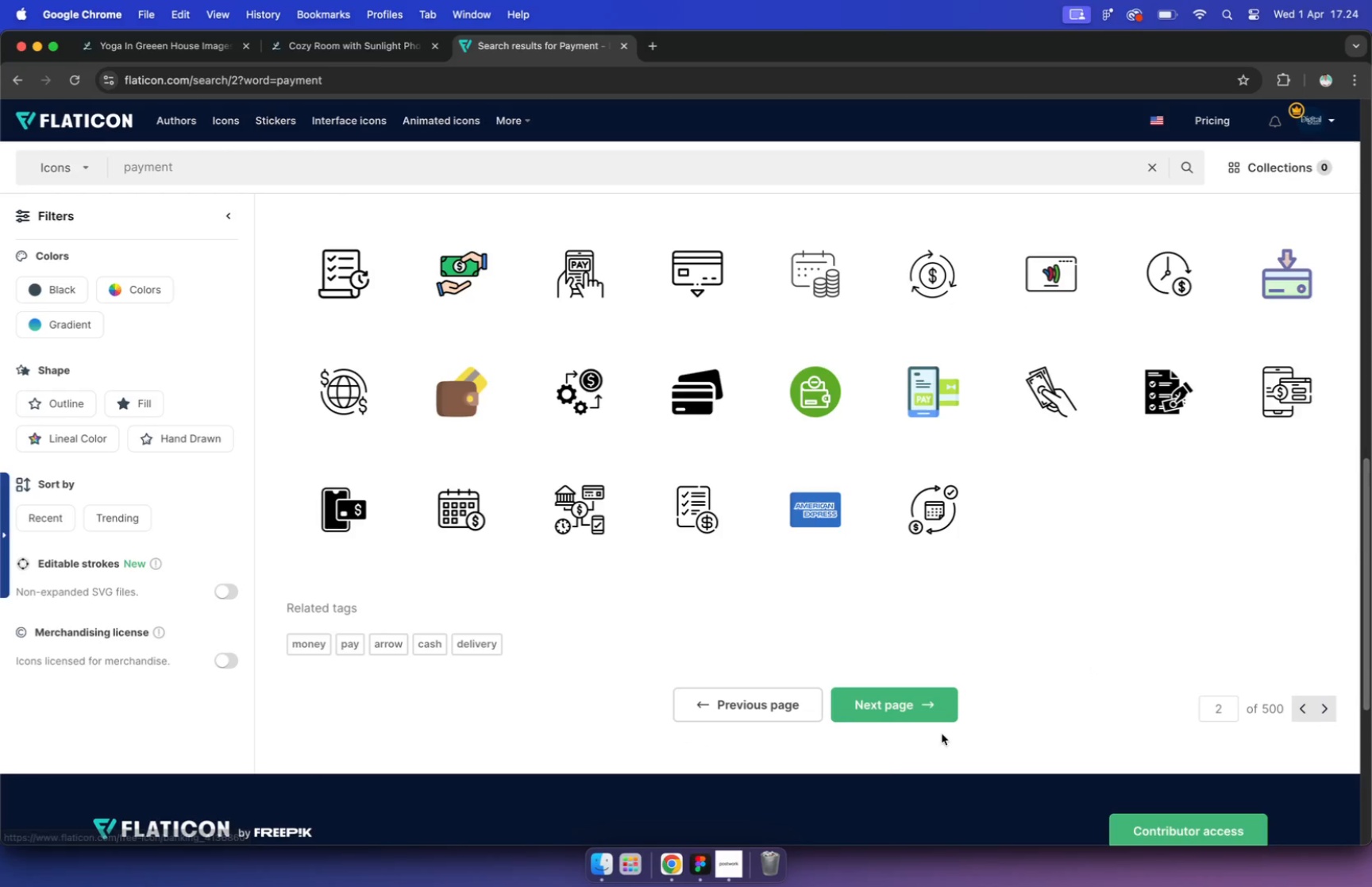 
left_click([874, 705])
 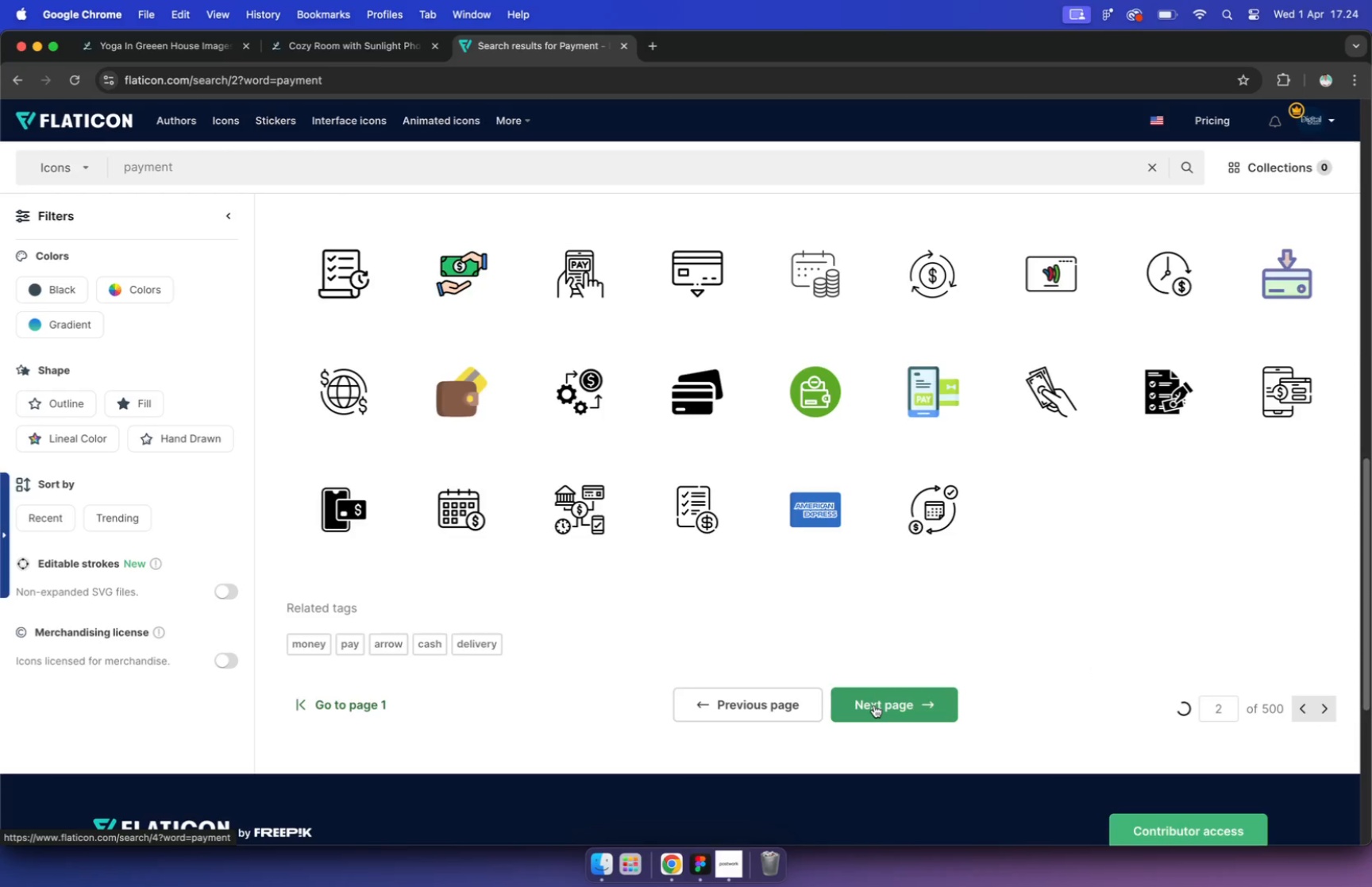 
scroll: coordinate [892, 687], scroll_direction: down, amount: 35.0
 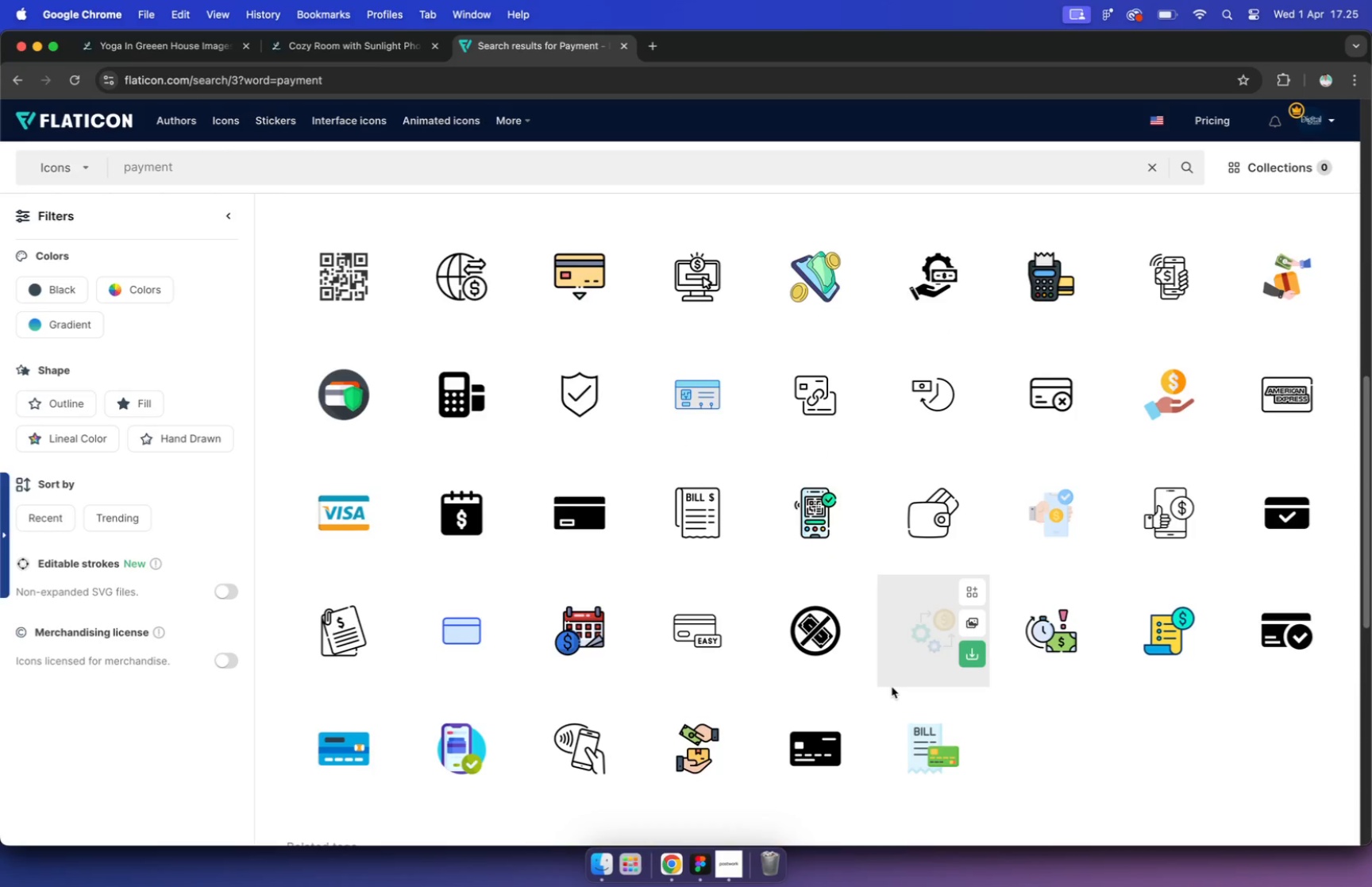 
scroll: coordinate [892, 687], scroll_direction: up, amount: 16.0
 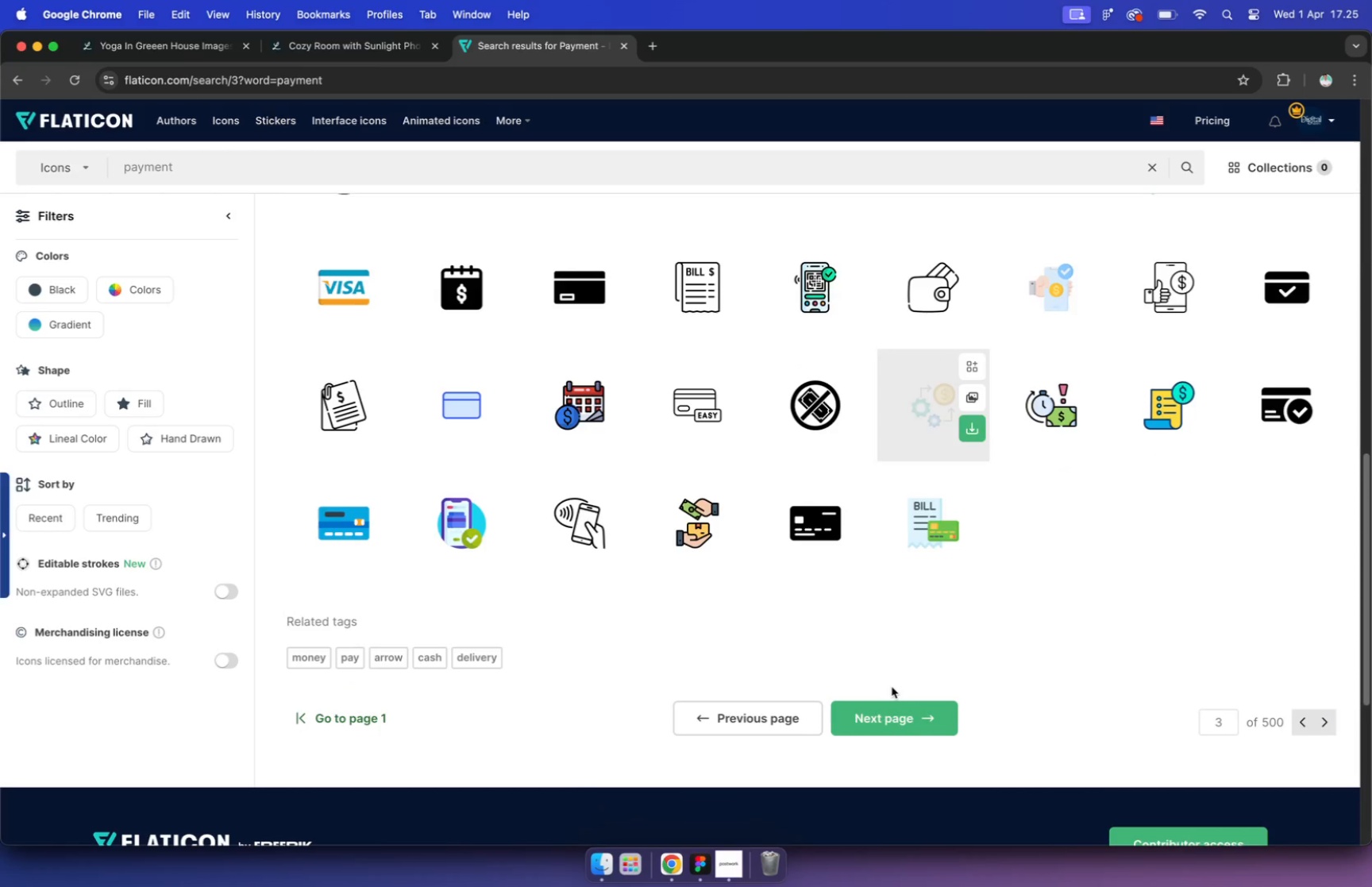 
scroll: coordinate [892, 687], scroll_direction: down, amount: 16.0
 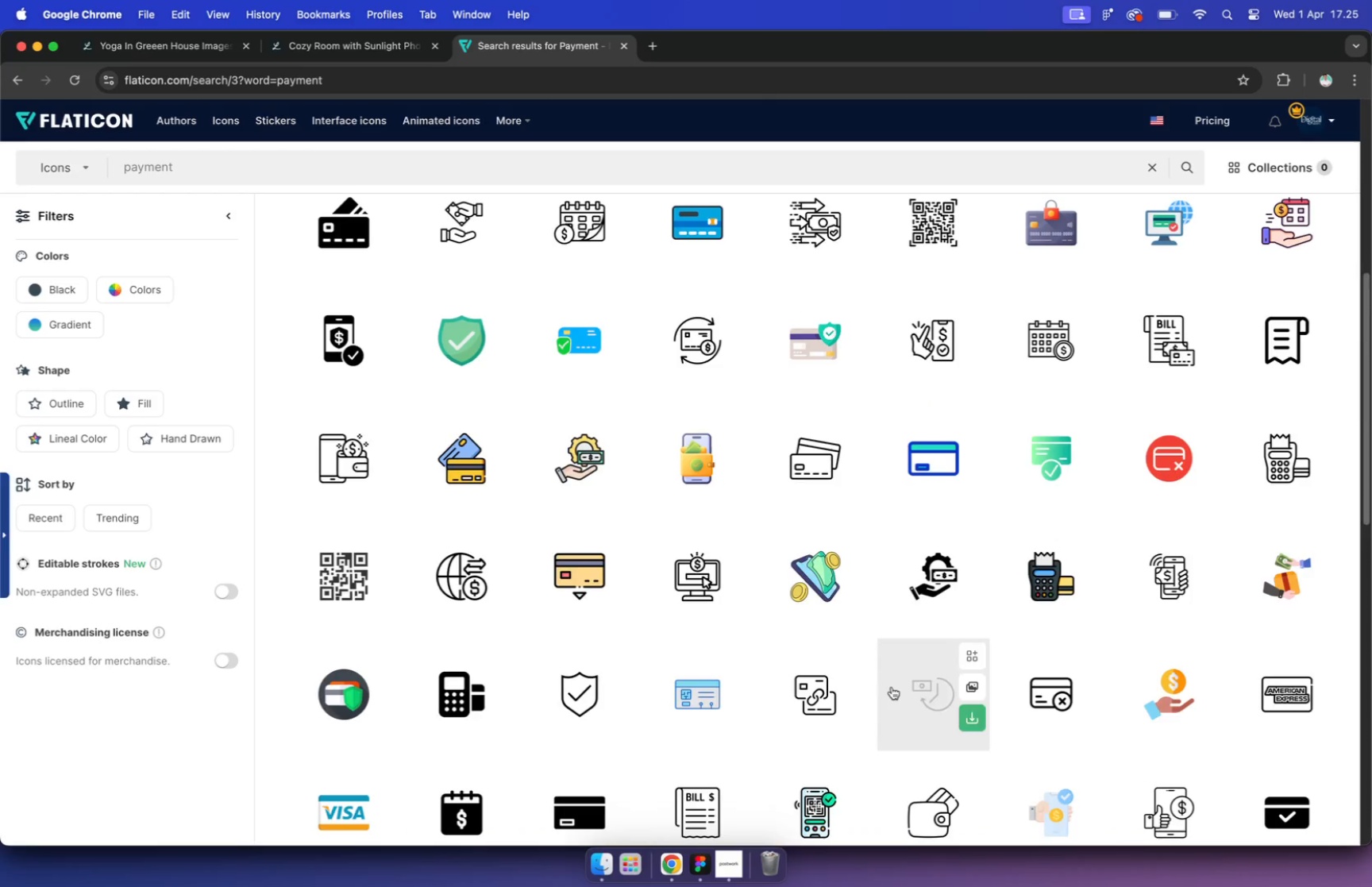 
left_click([225, 167])
 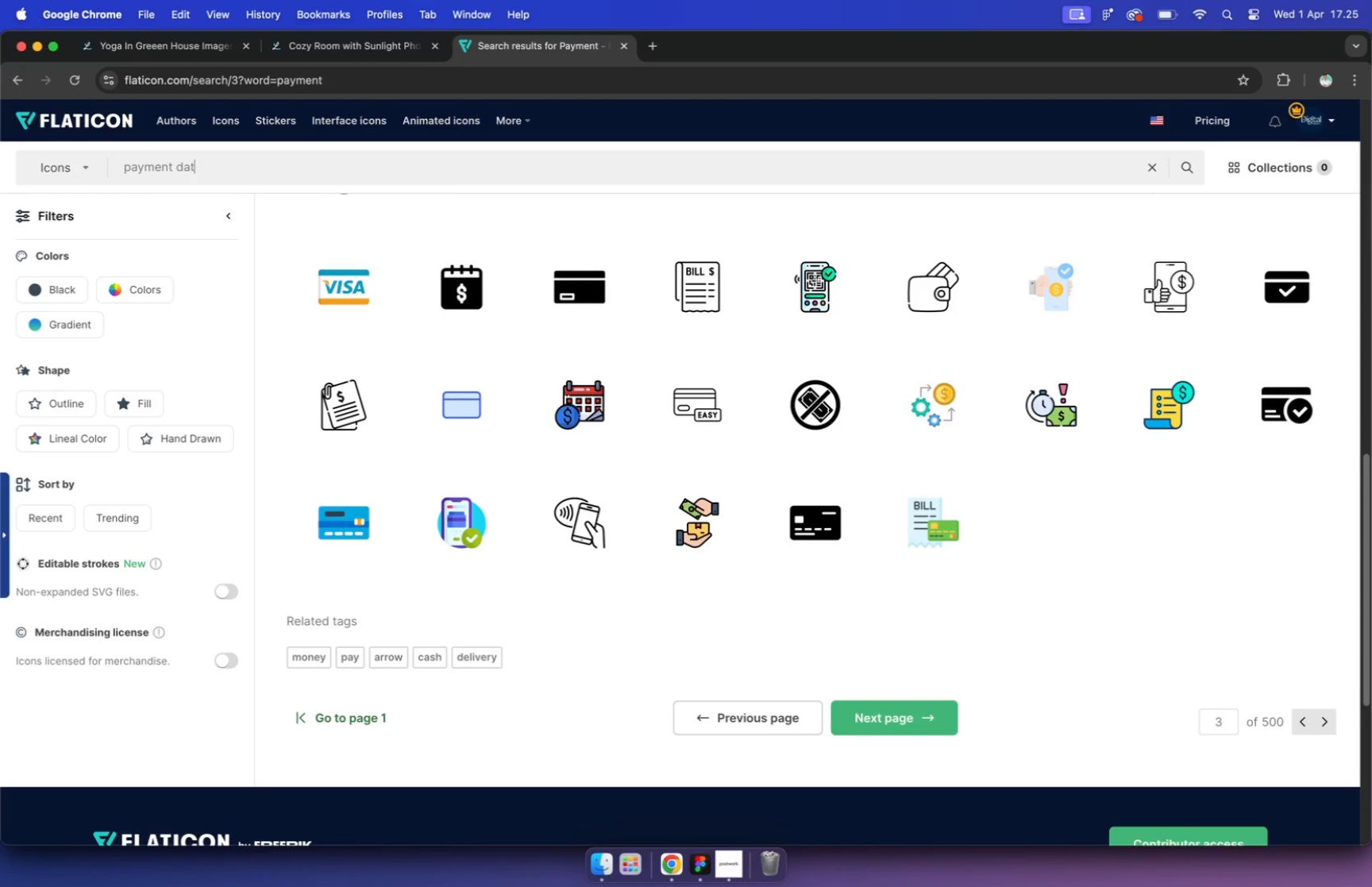 
type( date)
 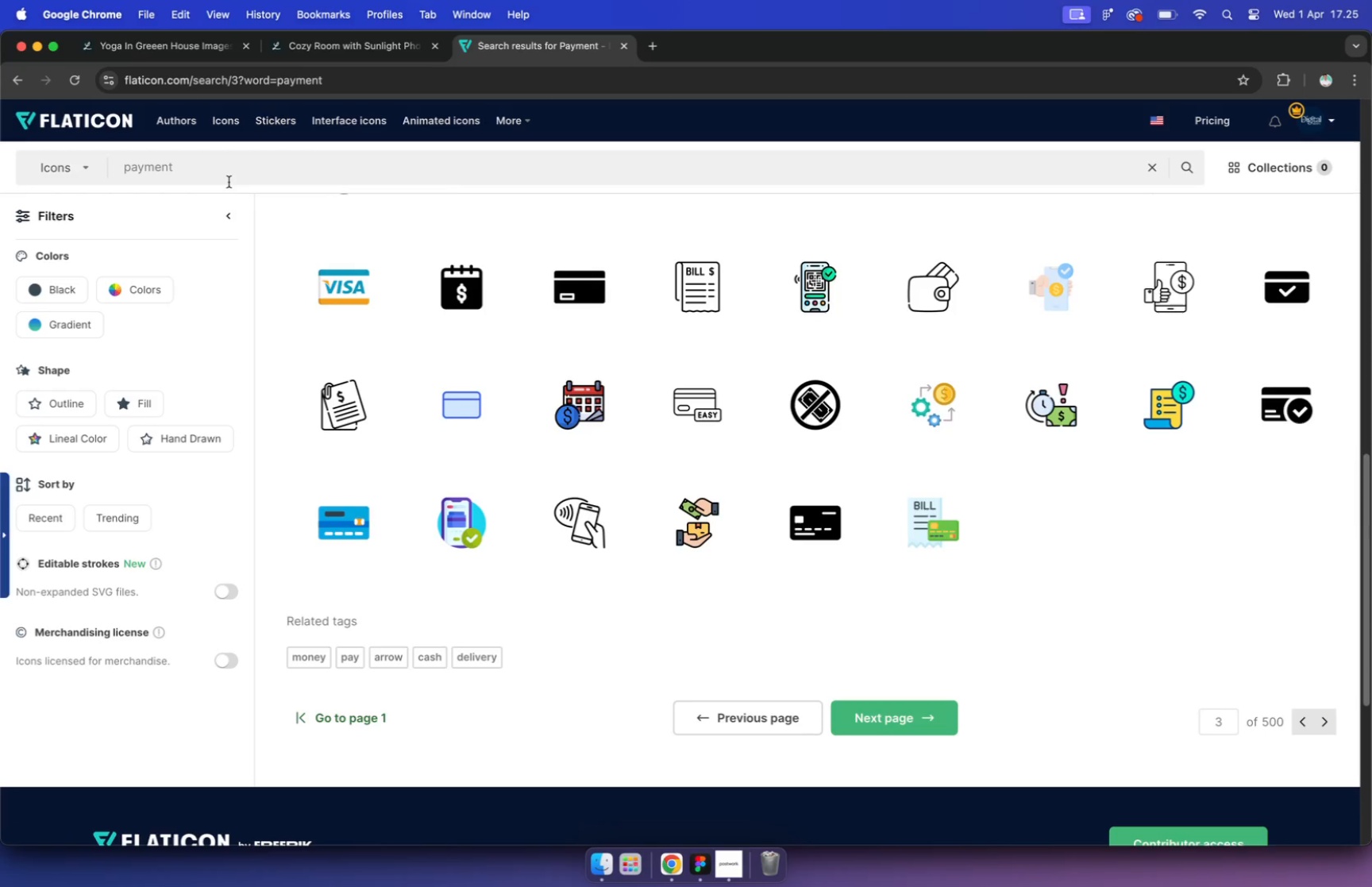 
key(Enter)
 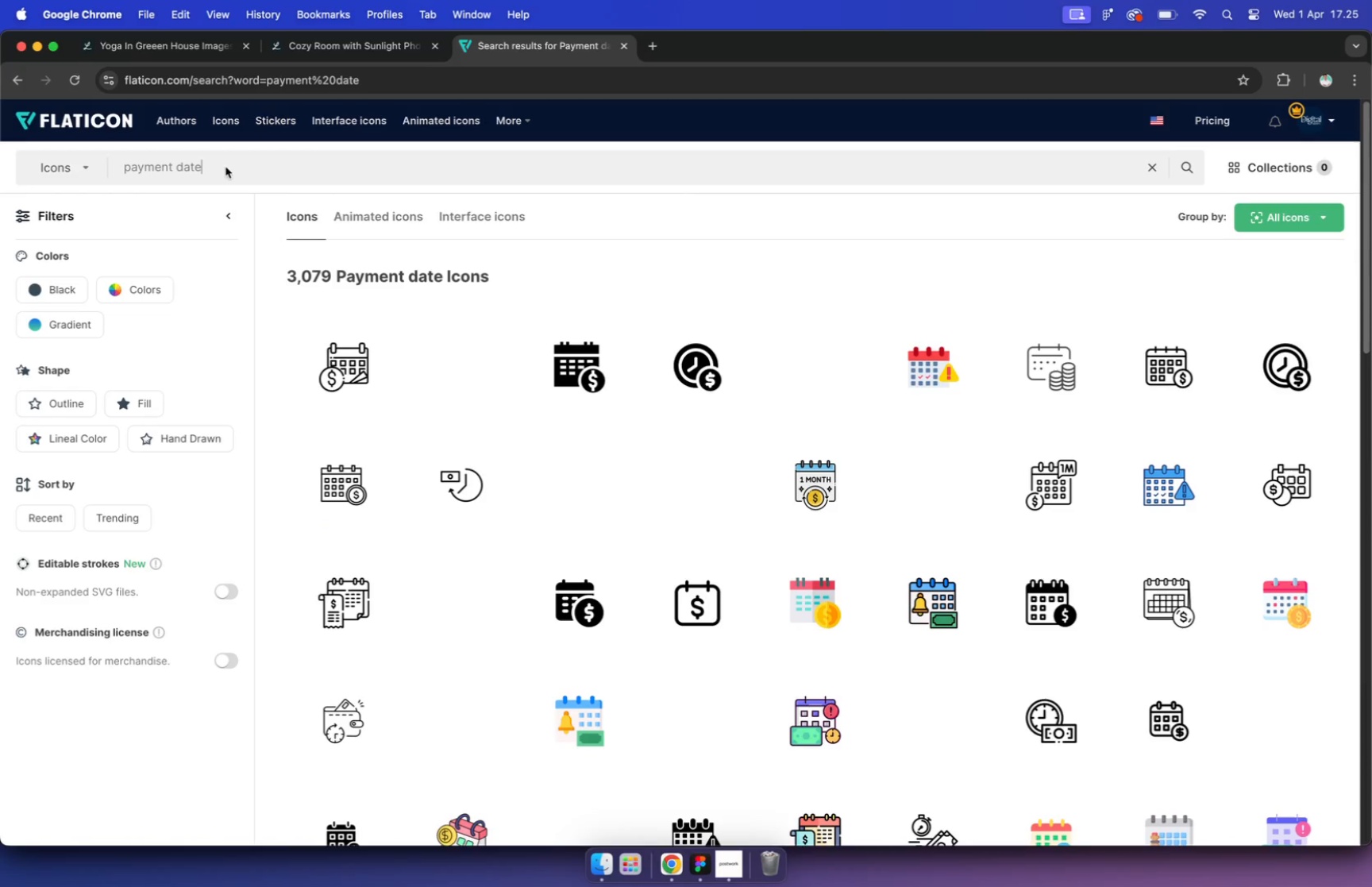 
mouse_move([796, 397])
 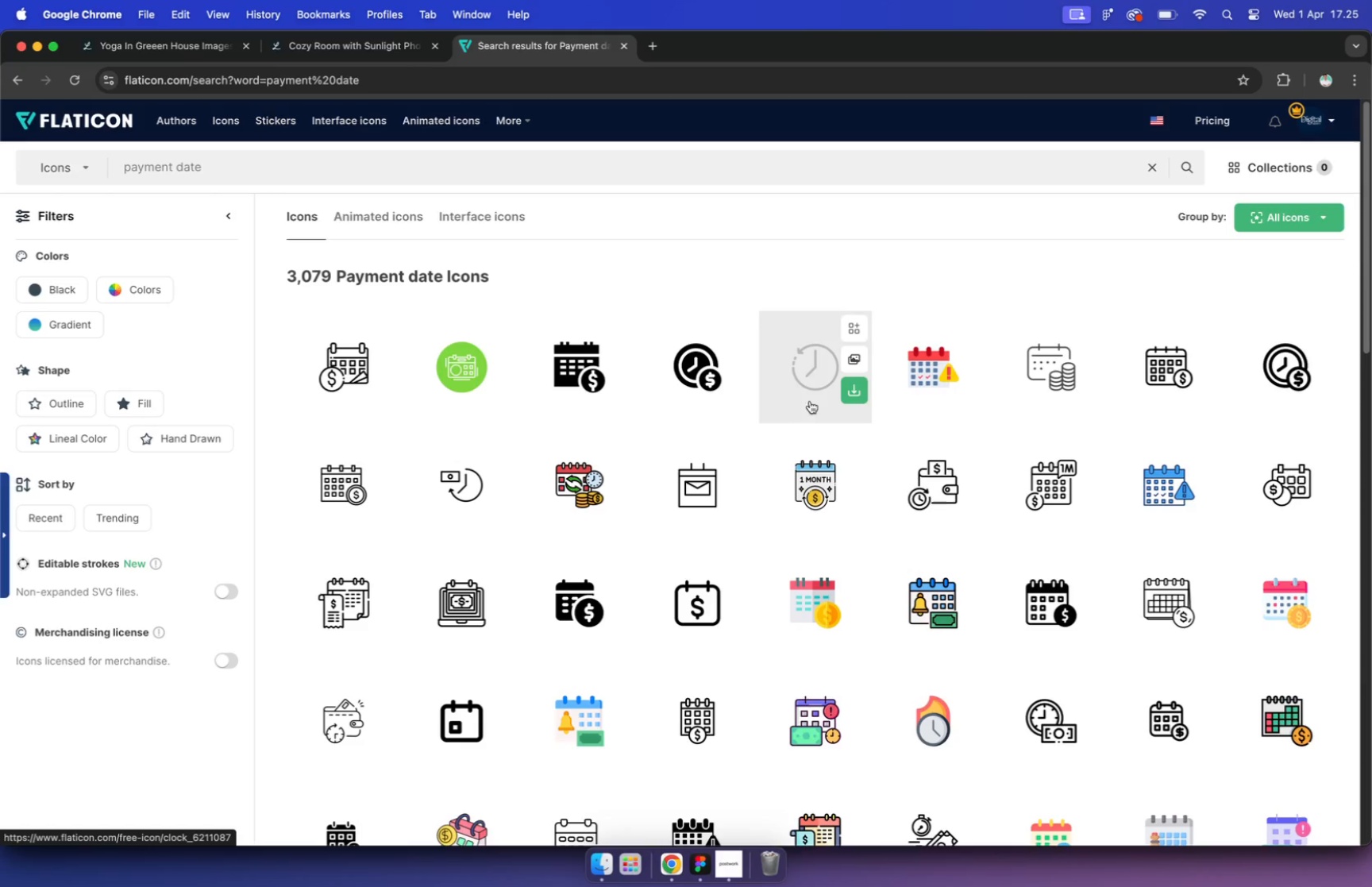 
mouse_move([848, 405])
 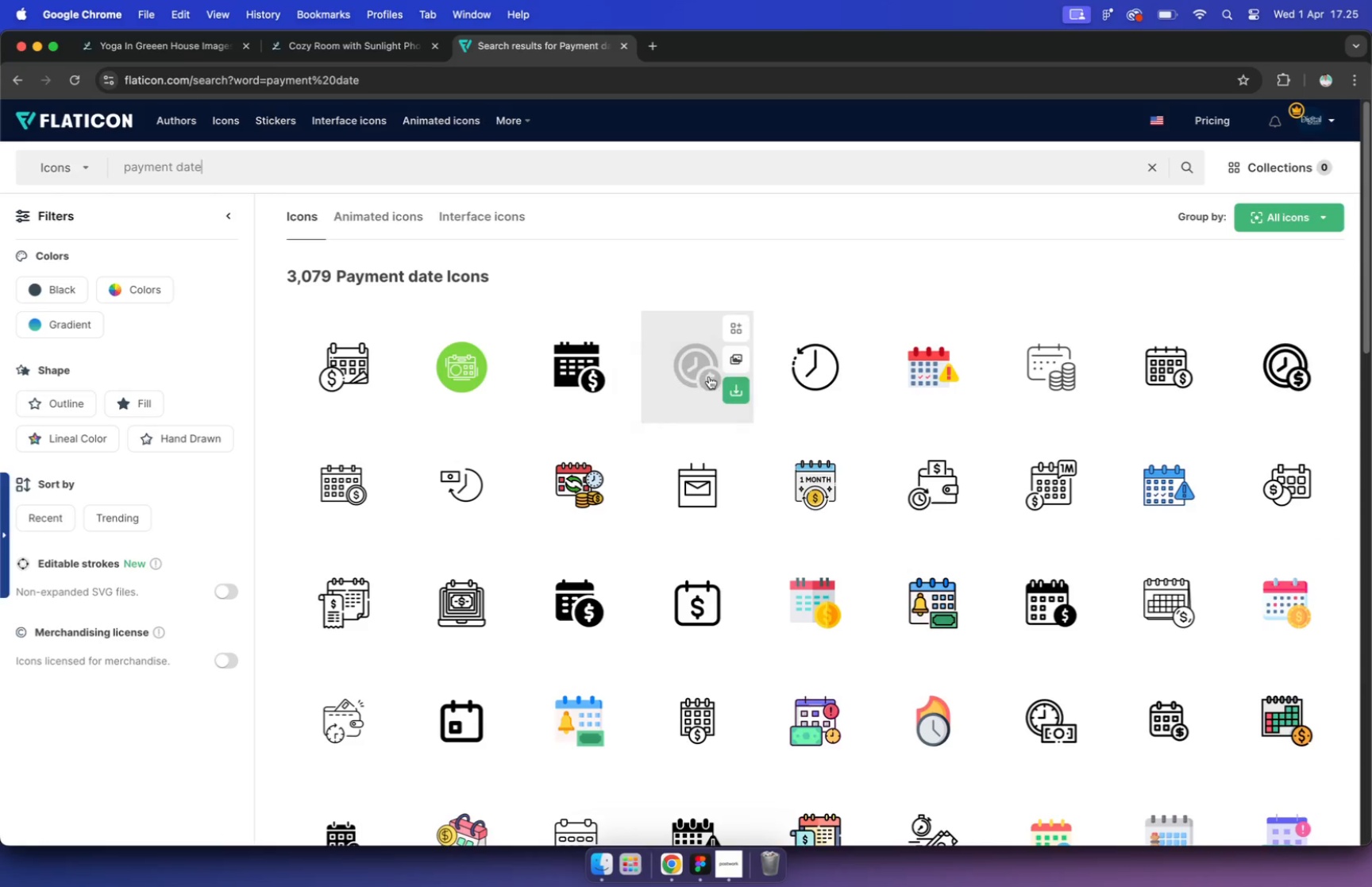 
left_click([696, 368])
 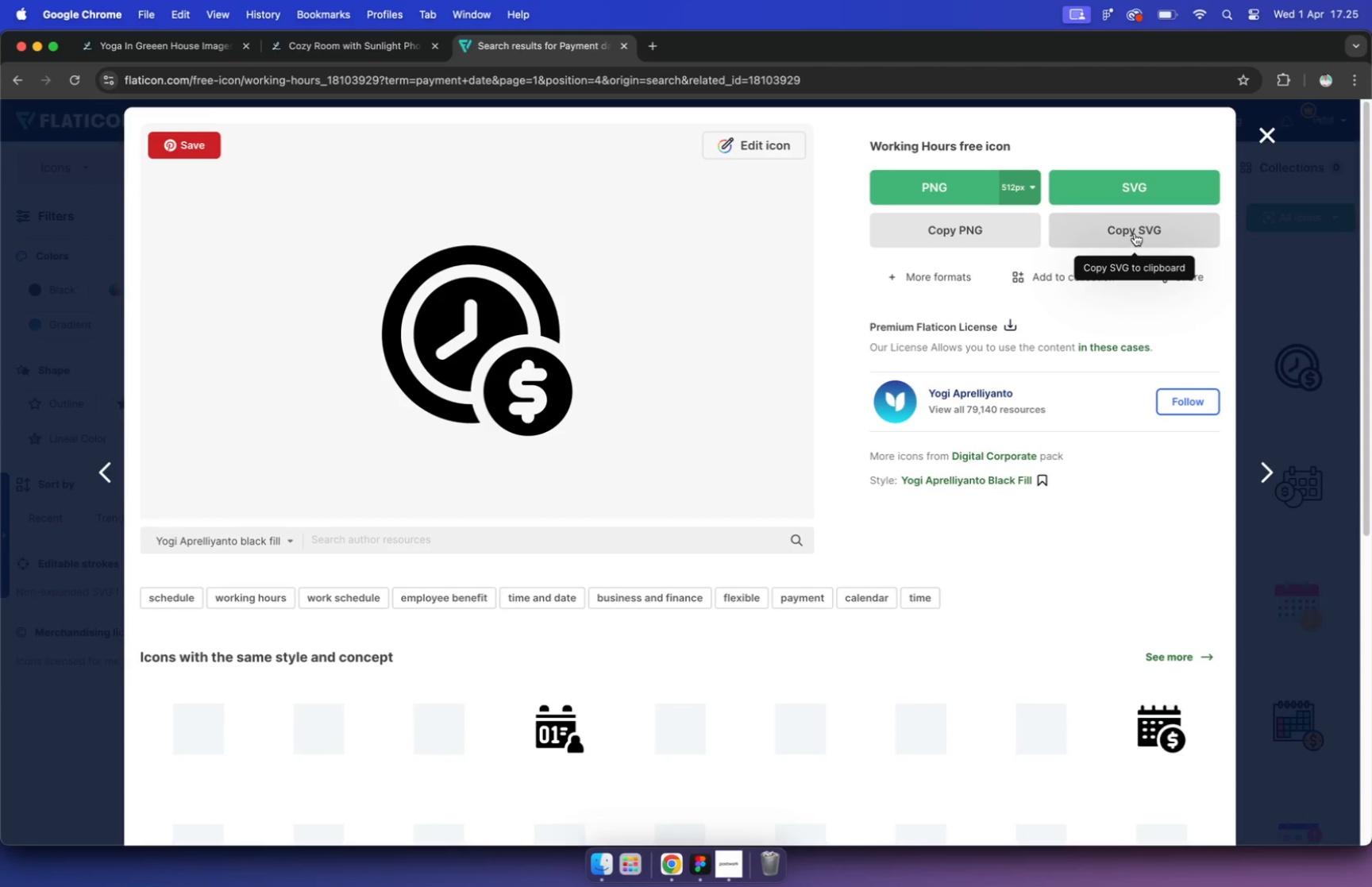 
left_click([1135, 232])
 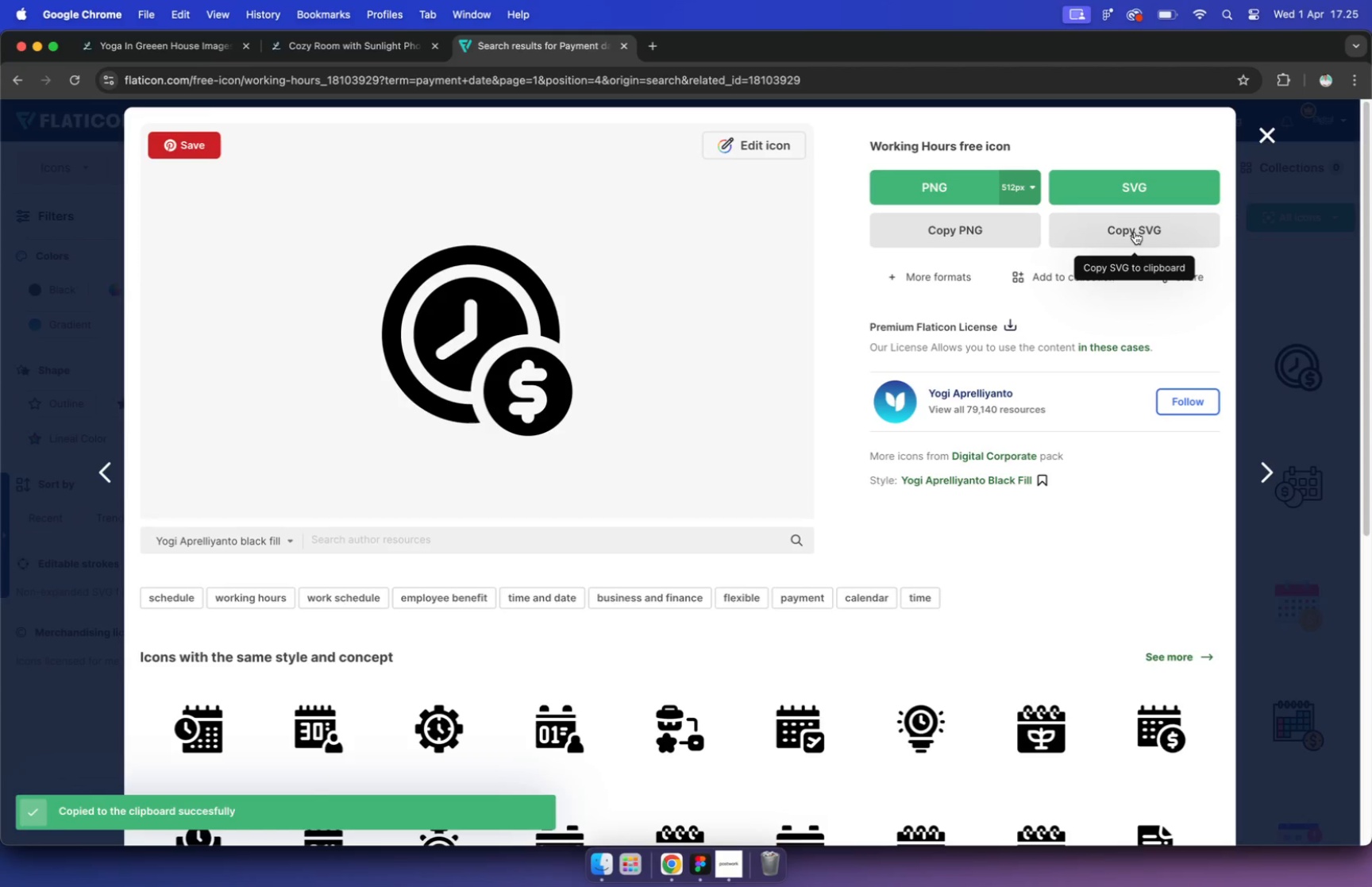 
left_click([1135, 232])
 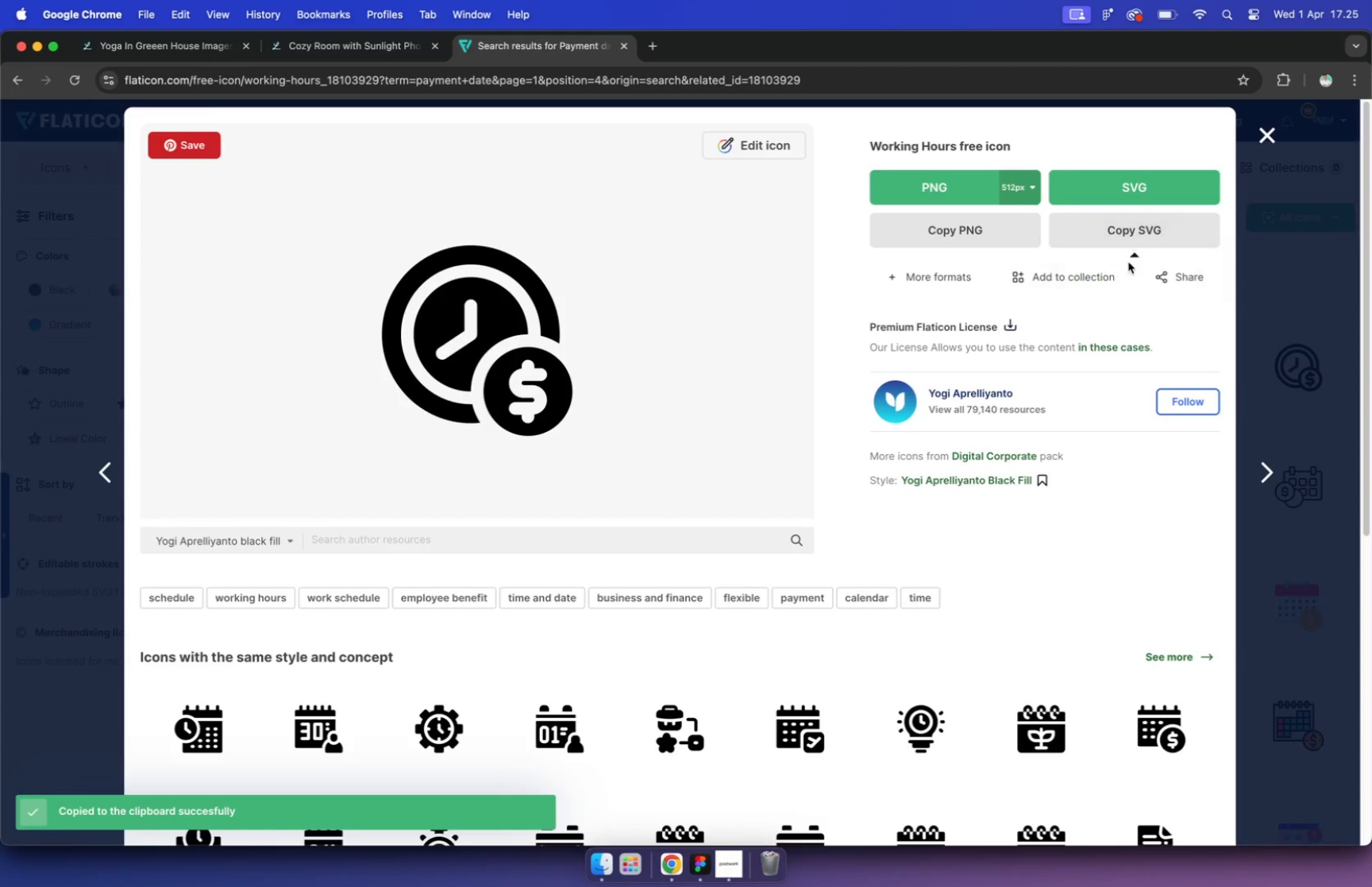 
left_click([703, 869])
 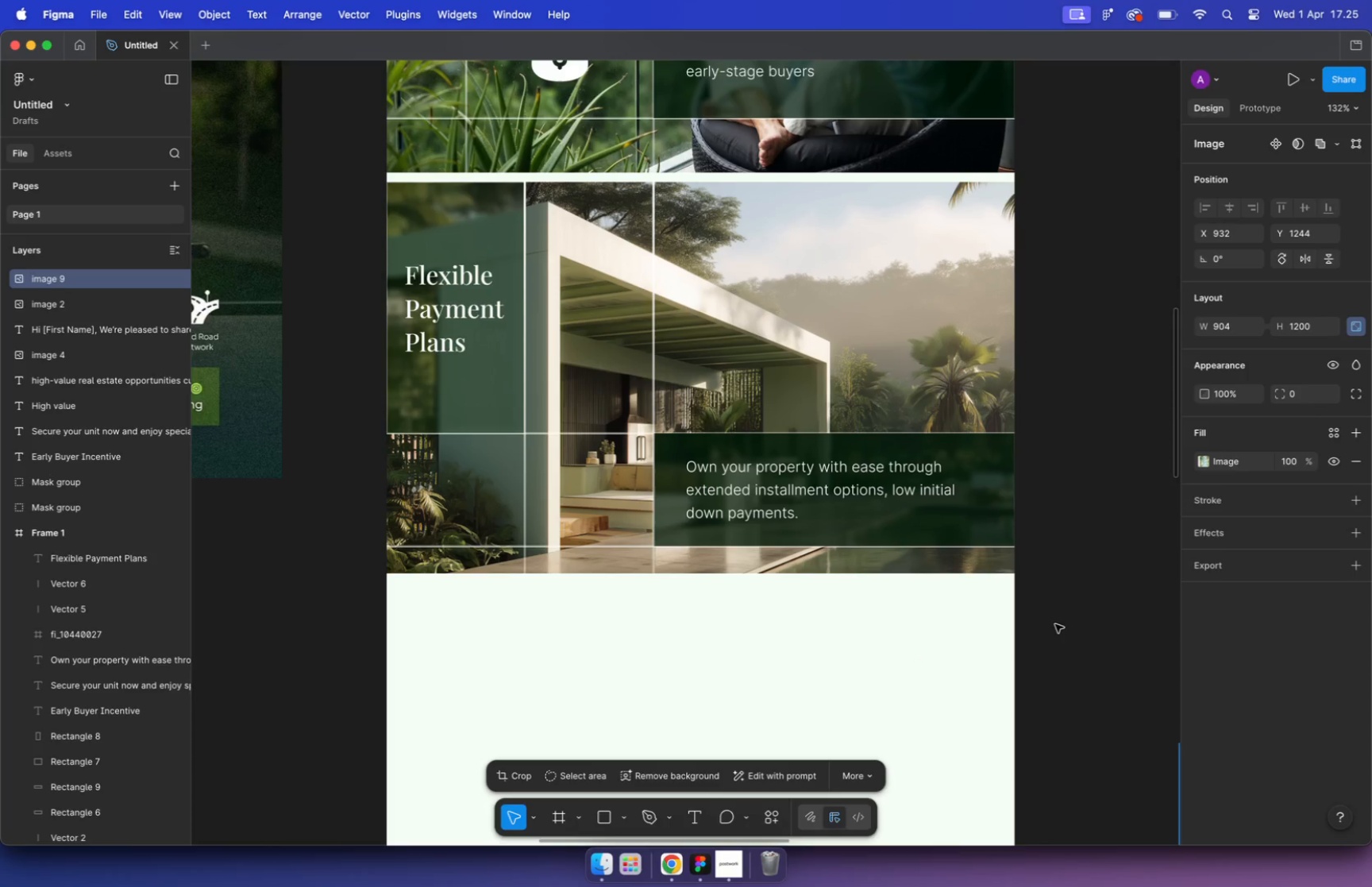 
key(Meta+V)
 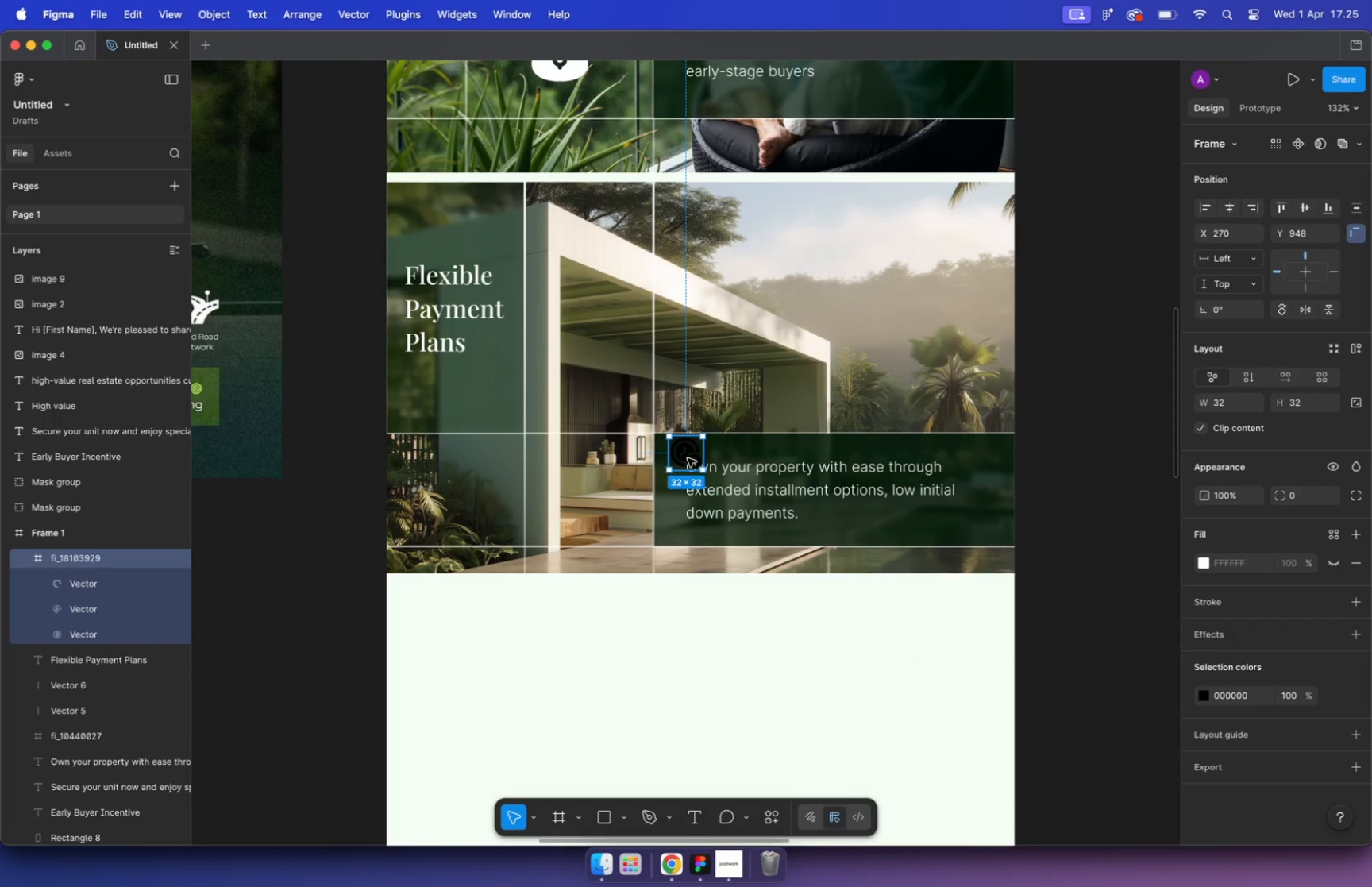 
left_click_drag(start_coordinate=[688, 457], to_coordinate=[1073, 484])
 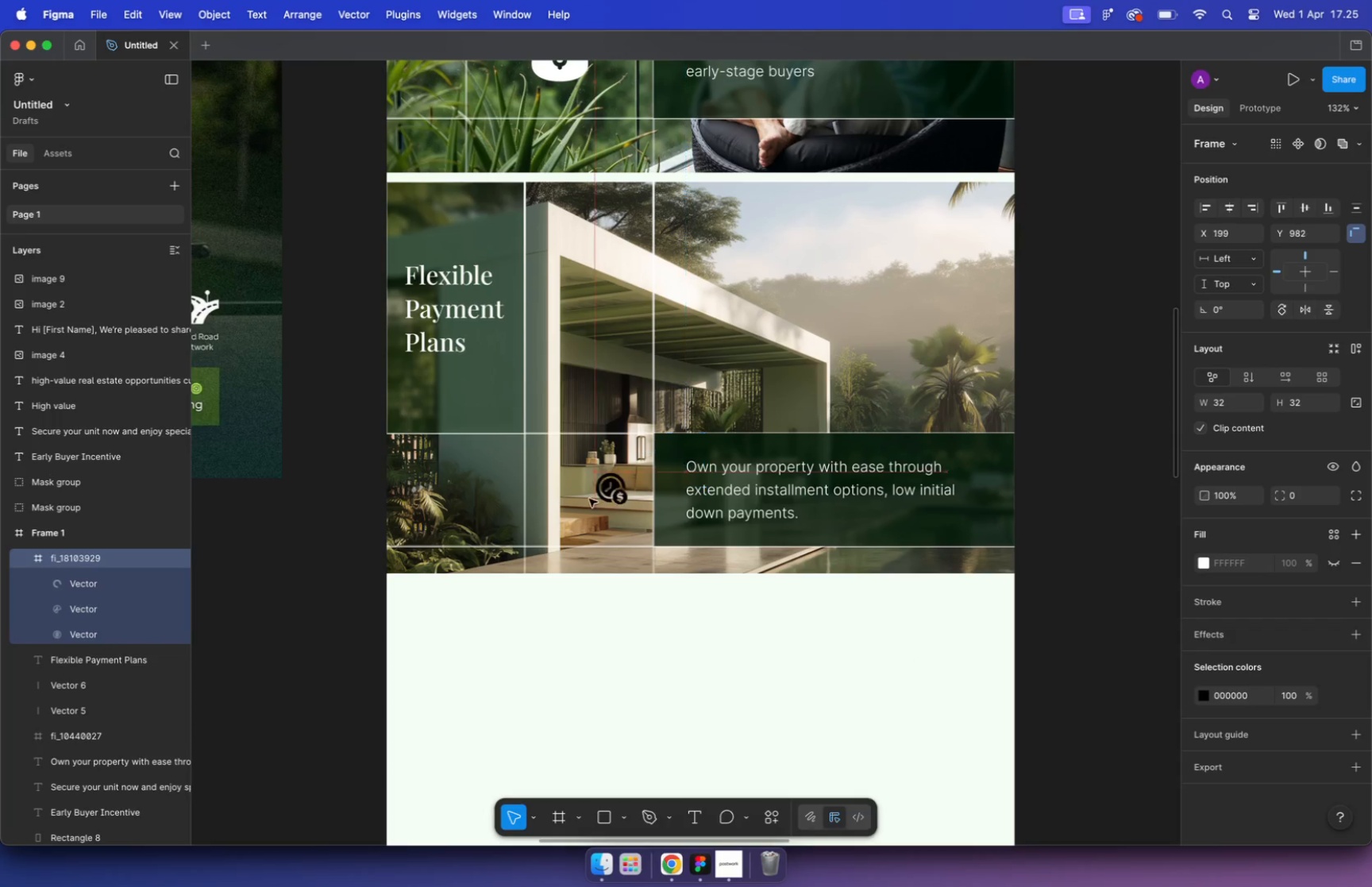 
left_click_drag(start_coordinate=[1063, 451], to_coordinate=[565, 459])
 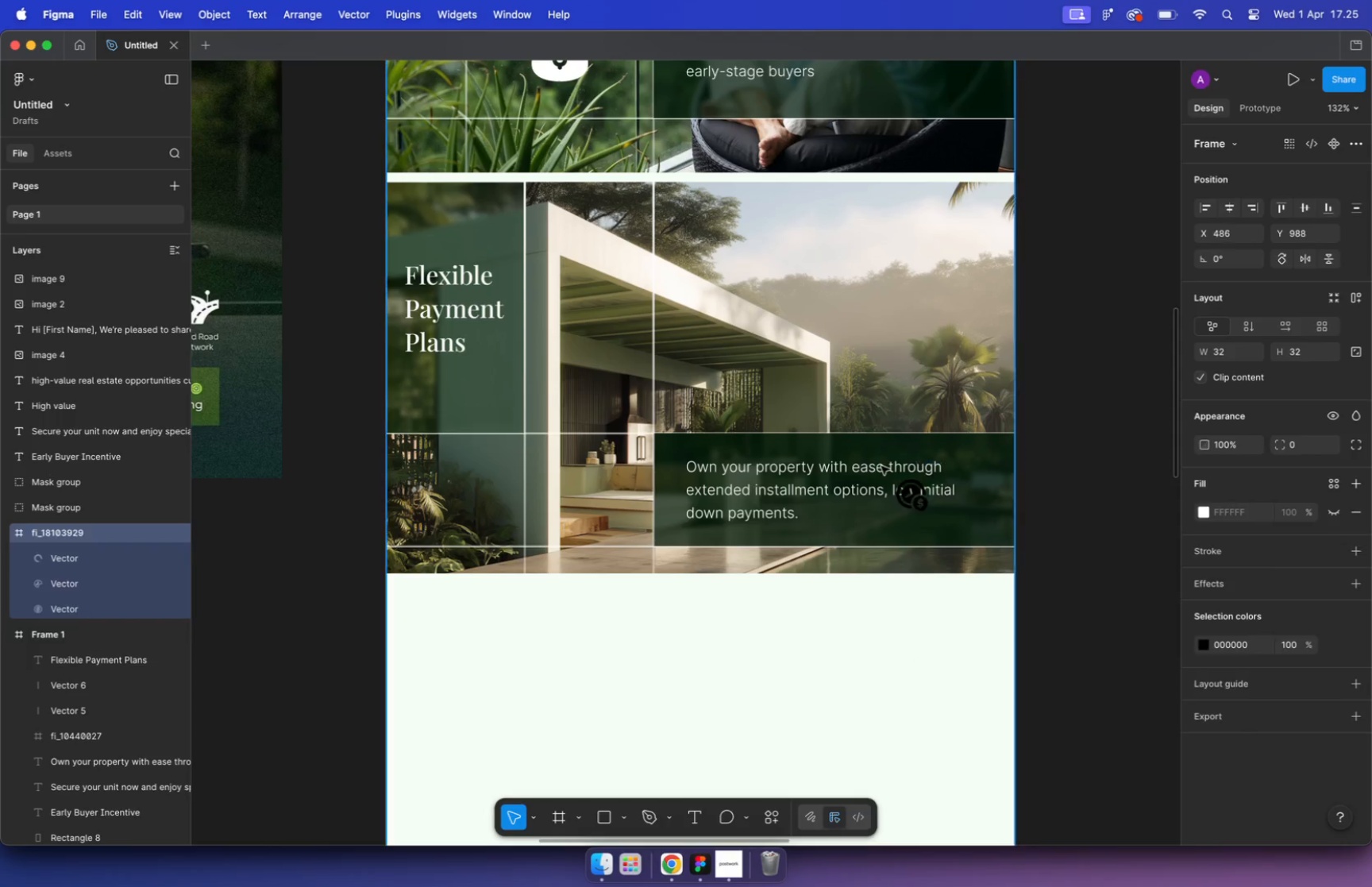 
key(Meta+CommandLeft)
 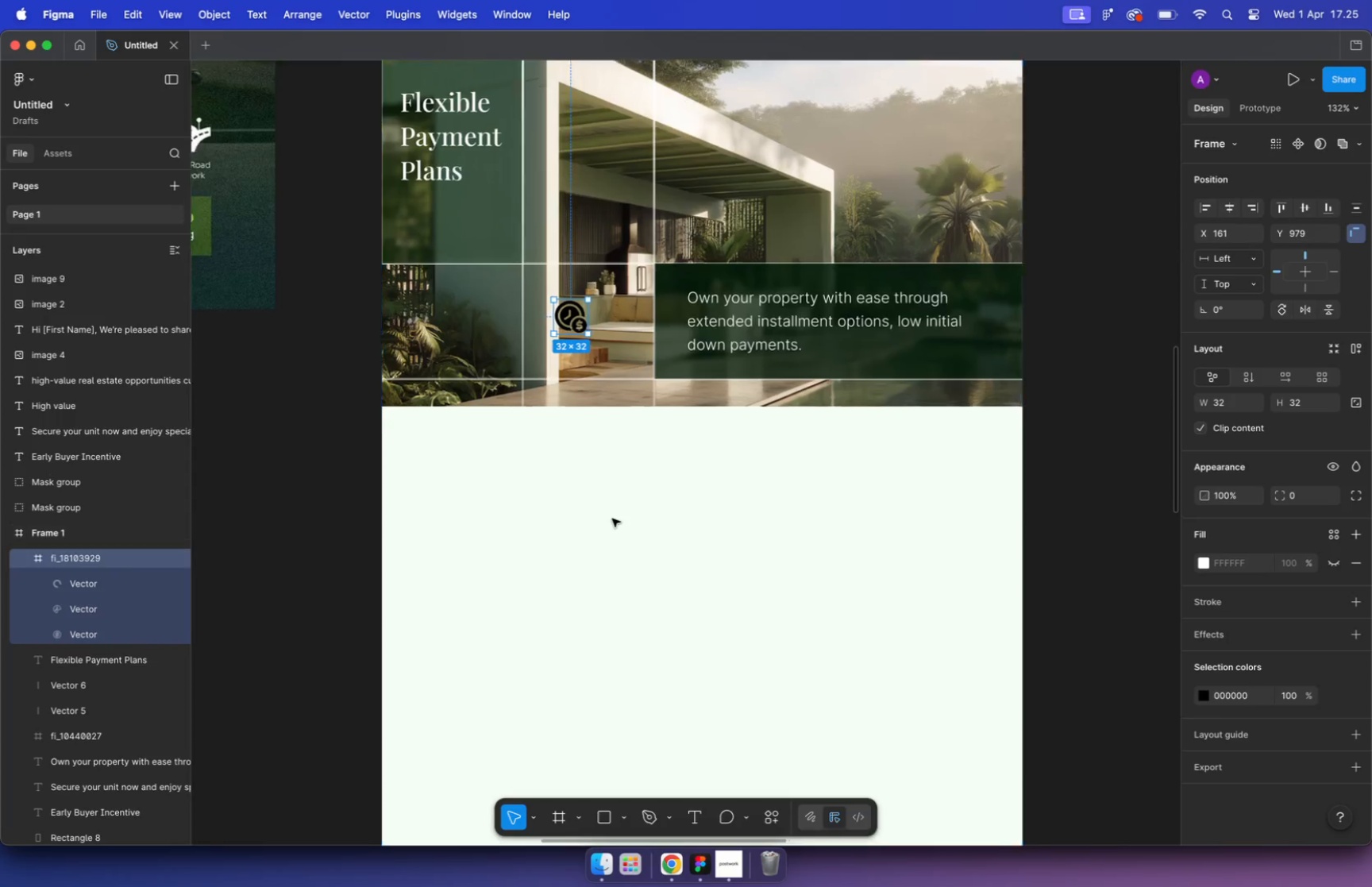 
hold_key(key=CommandLeft, duration=1.51)
 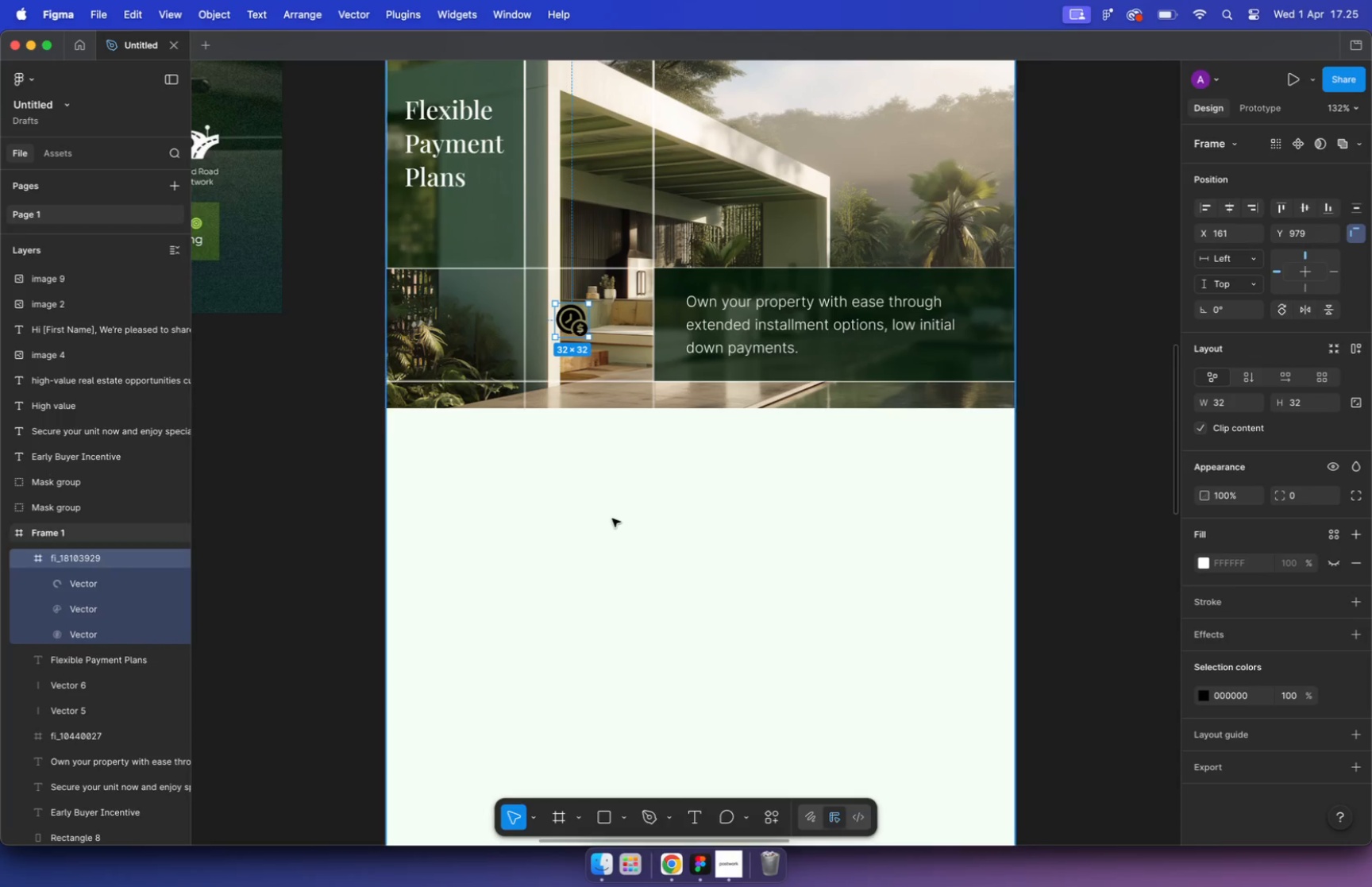 
scroll: coordinate [580, 260], scroll_direction: down, amount: 6.0
 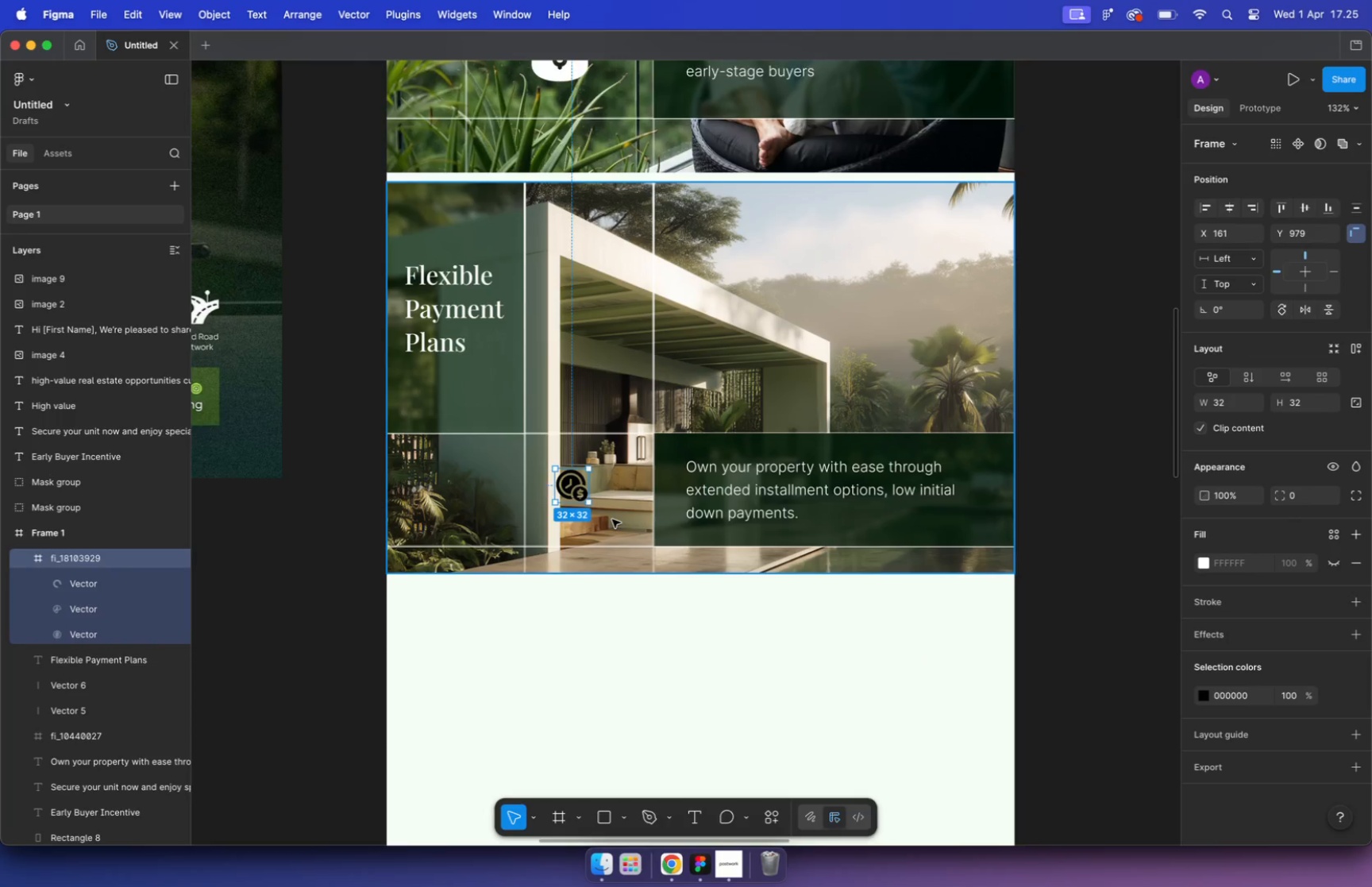 
left_click([627, 418])
 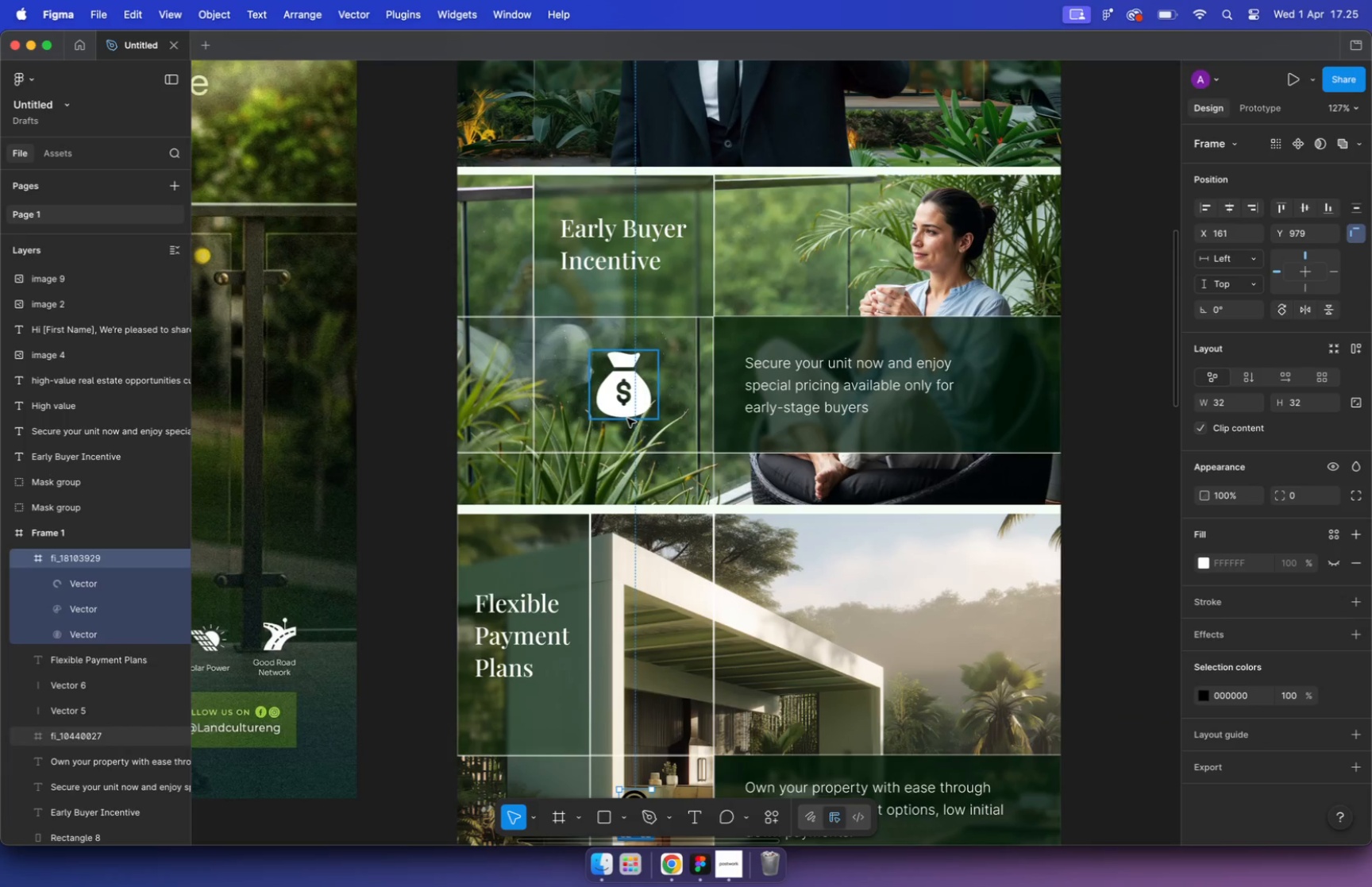 
hold_key(key=CommandLeft, duration=0.78)
scroll: coordinate [572, 376], scroll_direction: up, amount: 5.0
 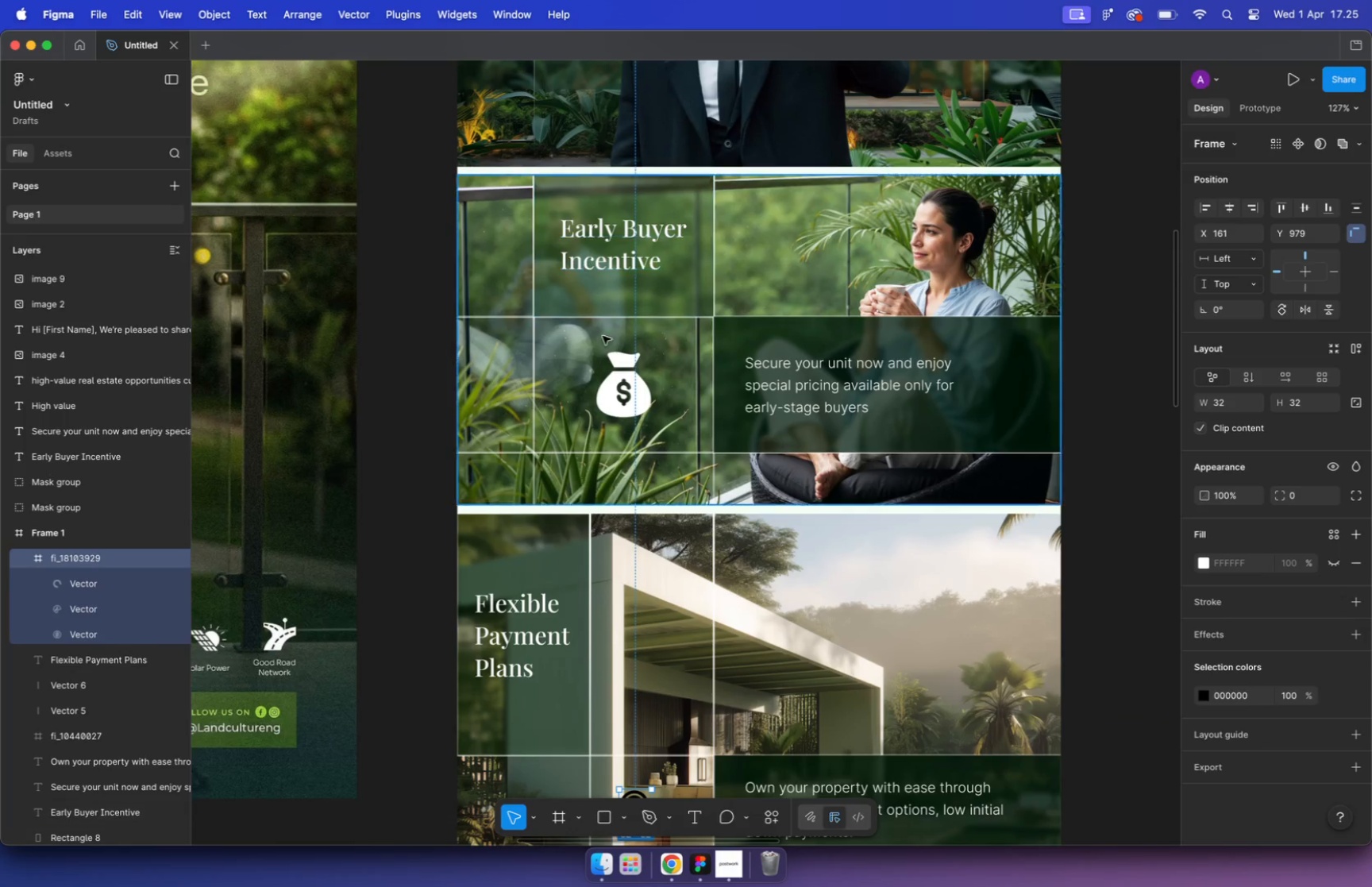 
hold_key(key=CommandLeft, duration=1.7)
scroll: coordinate [627, 365], scroll_direction: down, amount: 5.0
 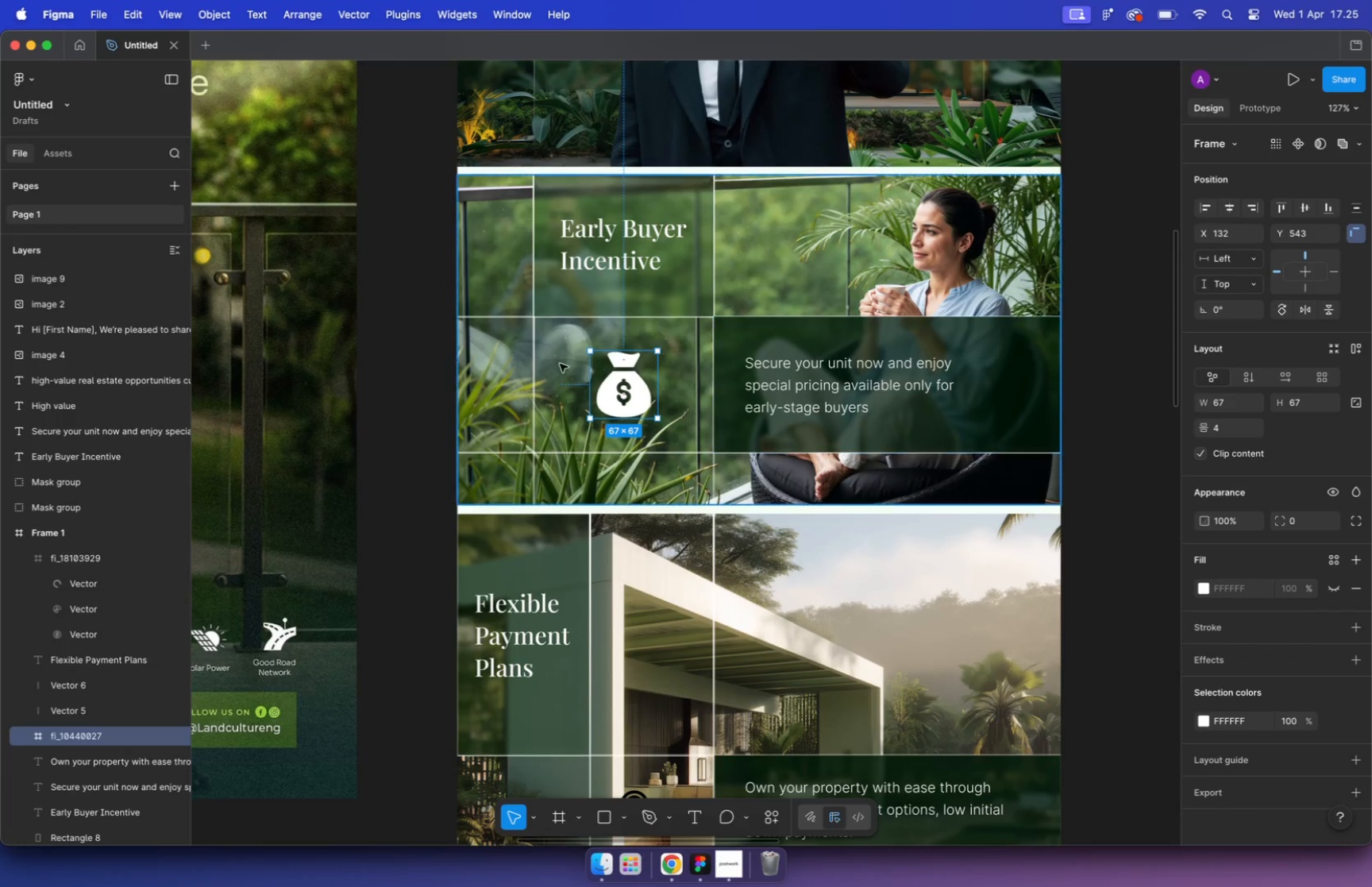 
scroll: coordinate [651, 650], scroll_direction: up, amount: 10.0
 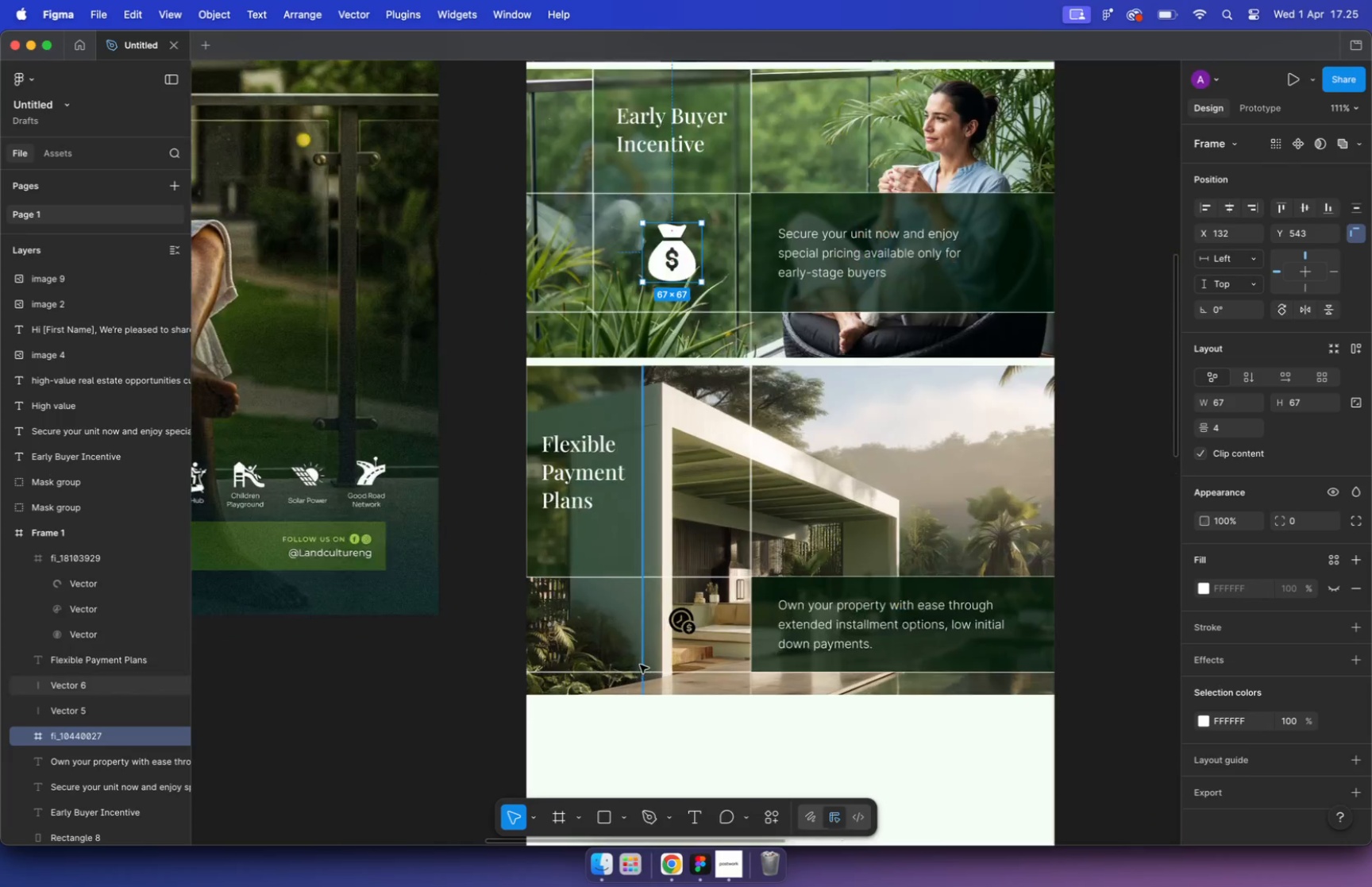 
left_click([707, 607])
 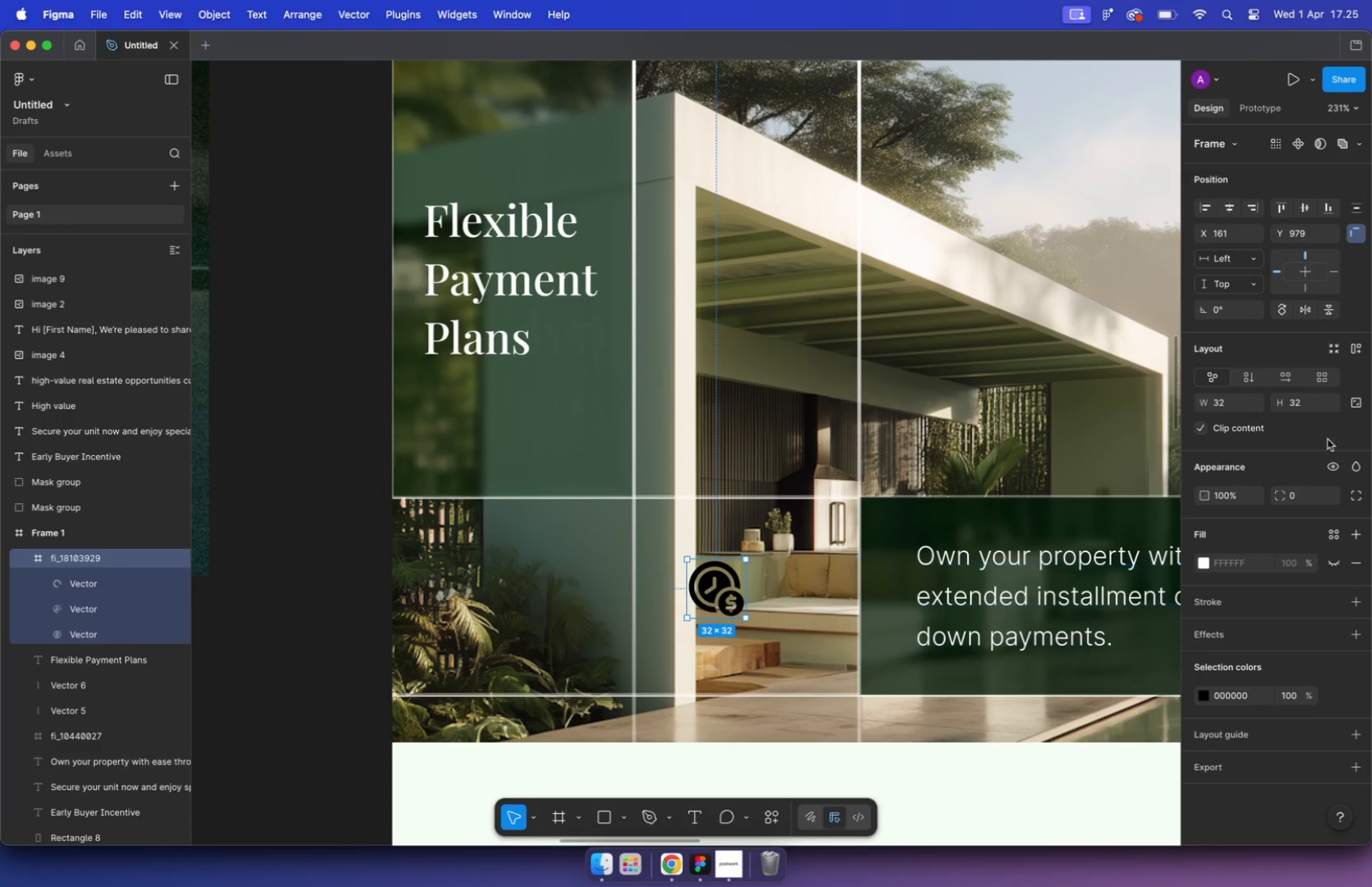 
type(67)
 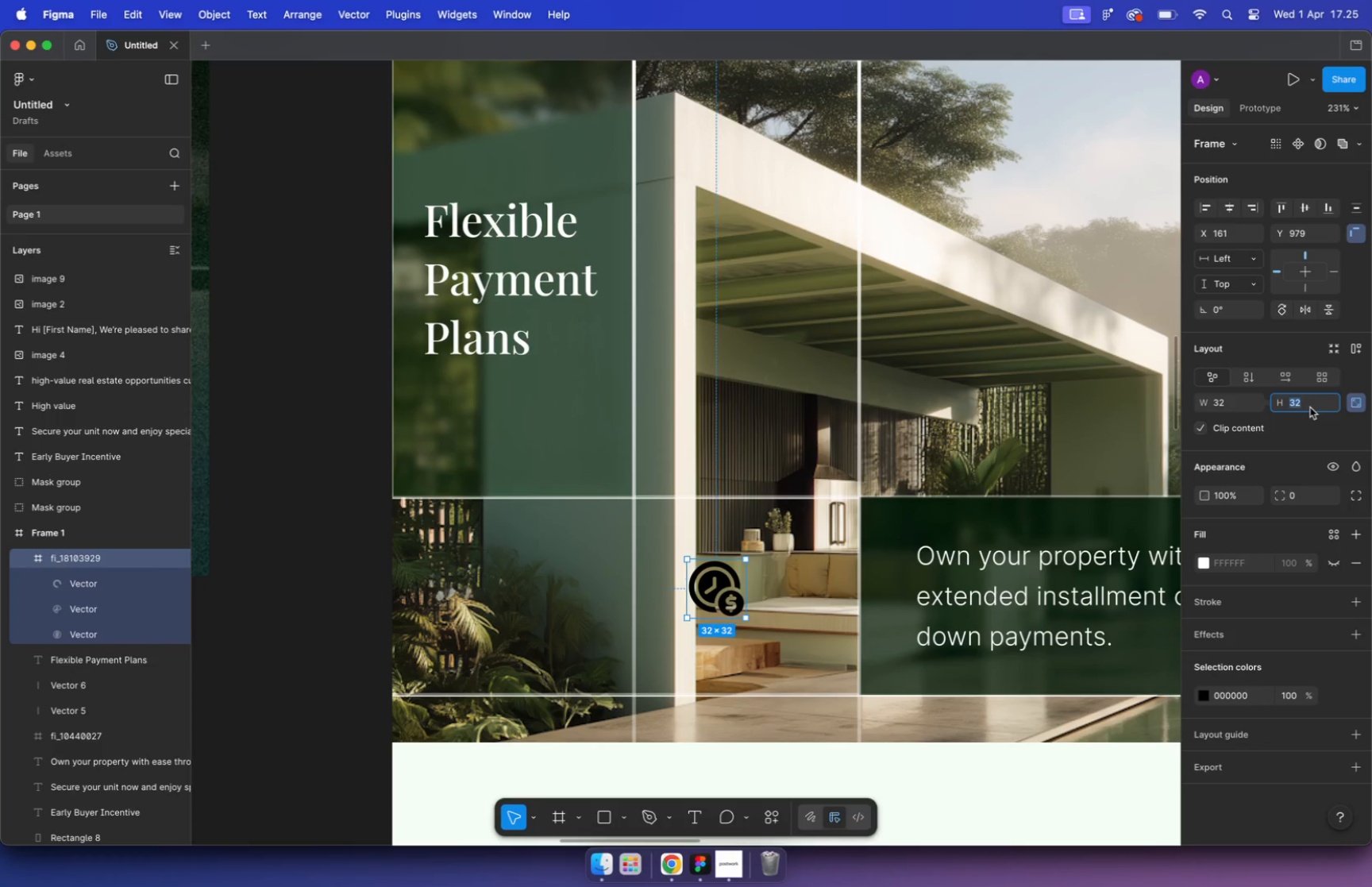 
key(Enter)
 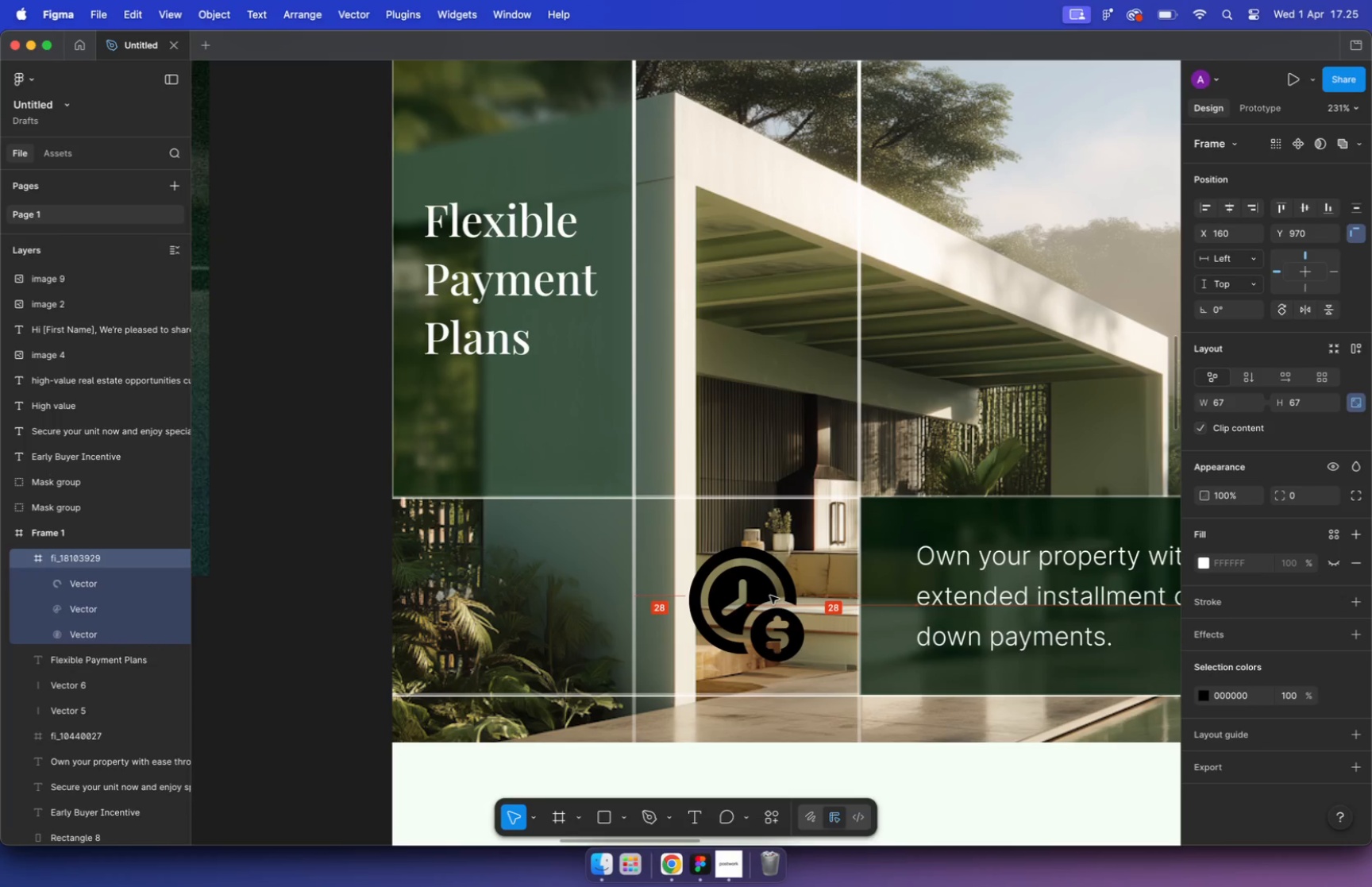 
left_click_drag(start_coordinate=[769, 614], to_coordinate=[770, 596])
 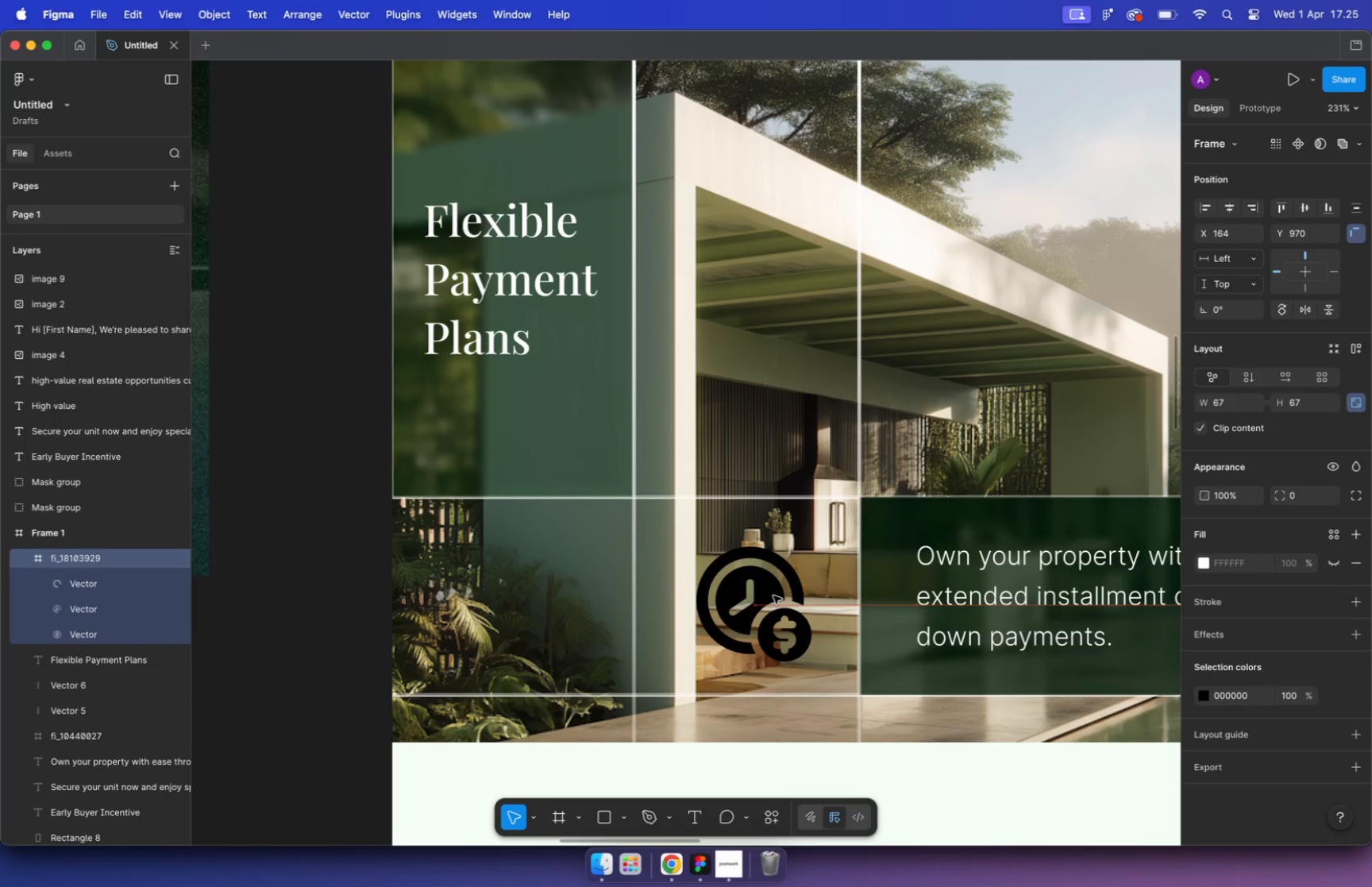 
left_click([1203, 700])
 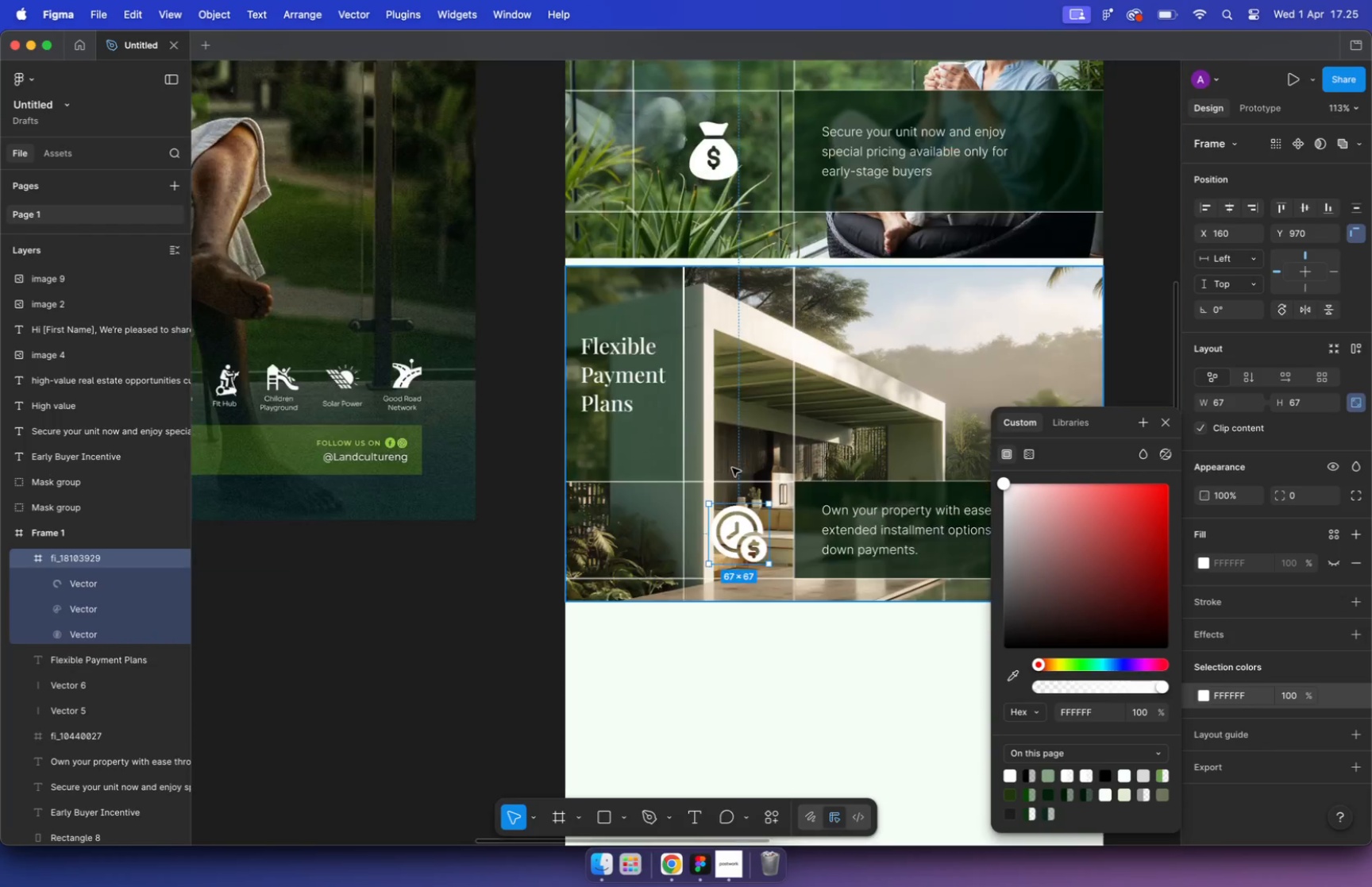 
left_click_drag(start_coordinate=[1039, 534], to_coordinate=[954, 435])
 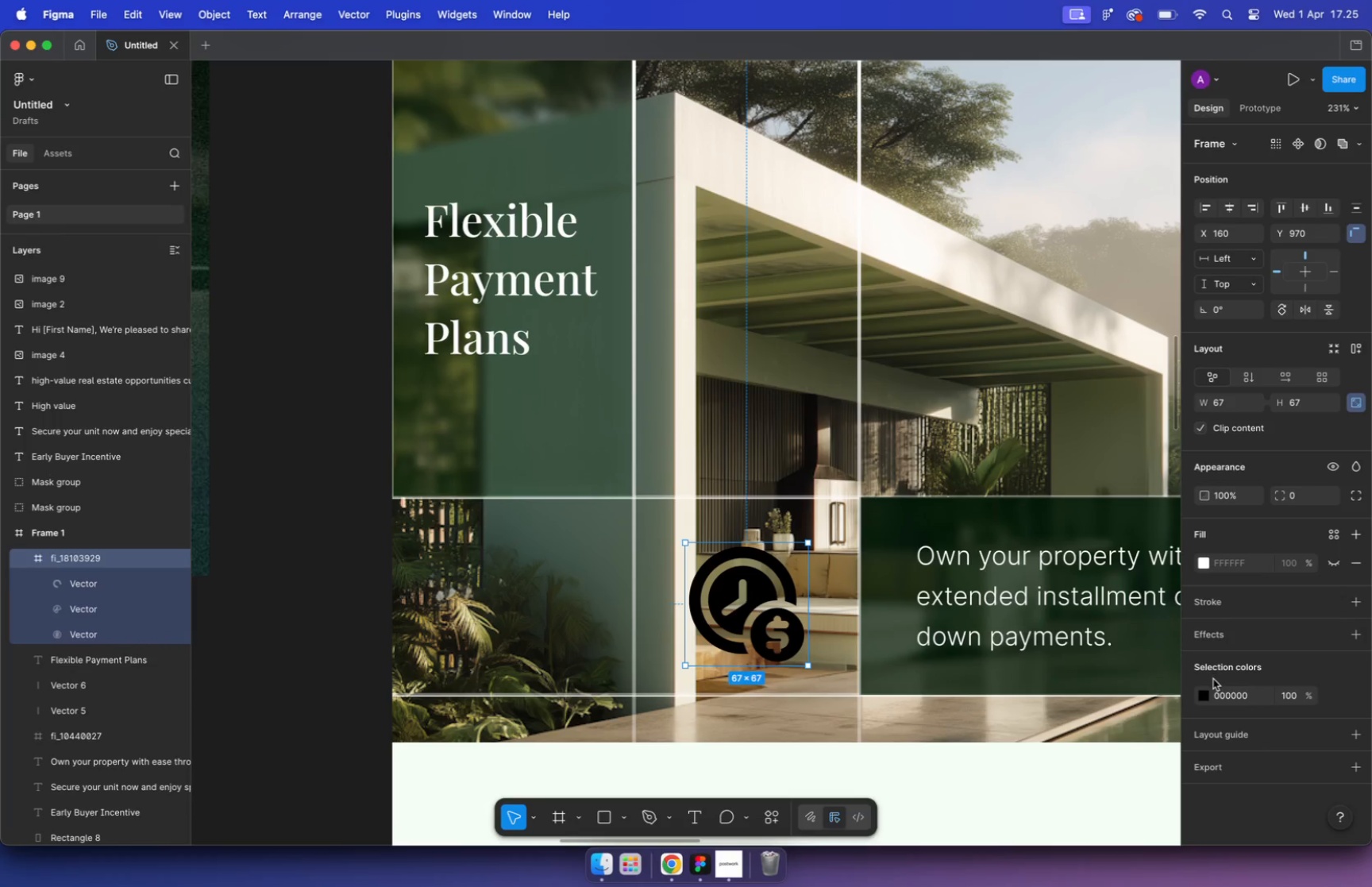 
hold_key(key=CommandLeft, duration=0.98)
scroll: coordinate [732, 466], scroll_direction: down, amount: 9.0
 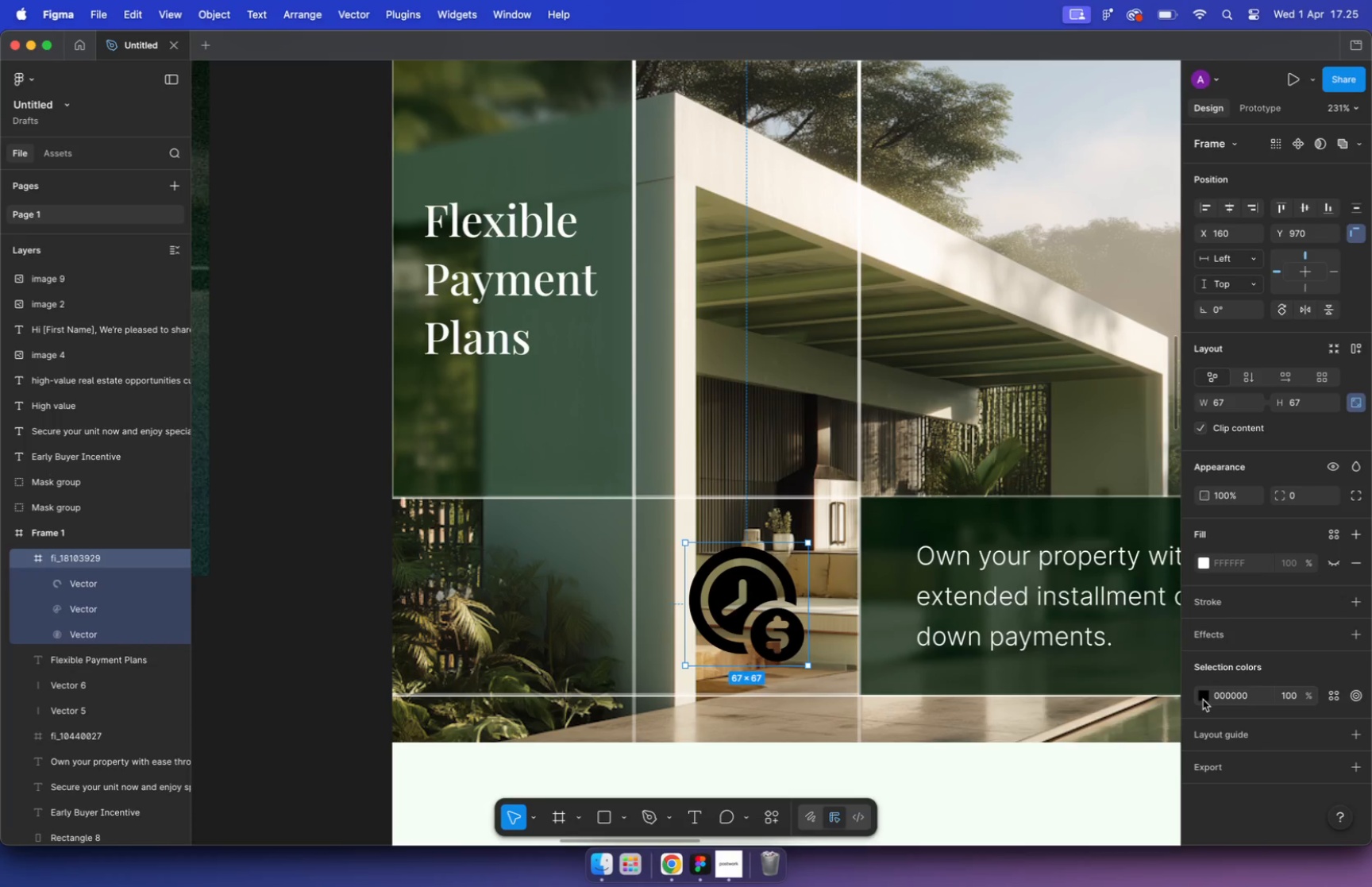 
left_click([805, 658])
 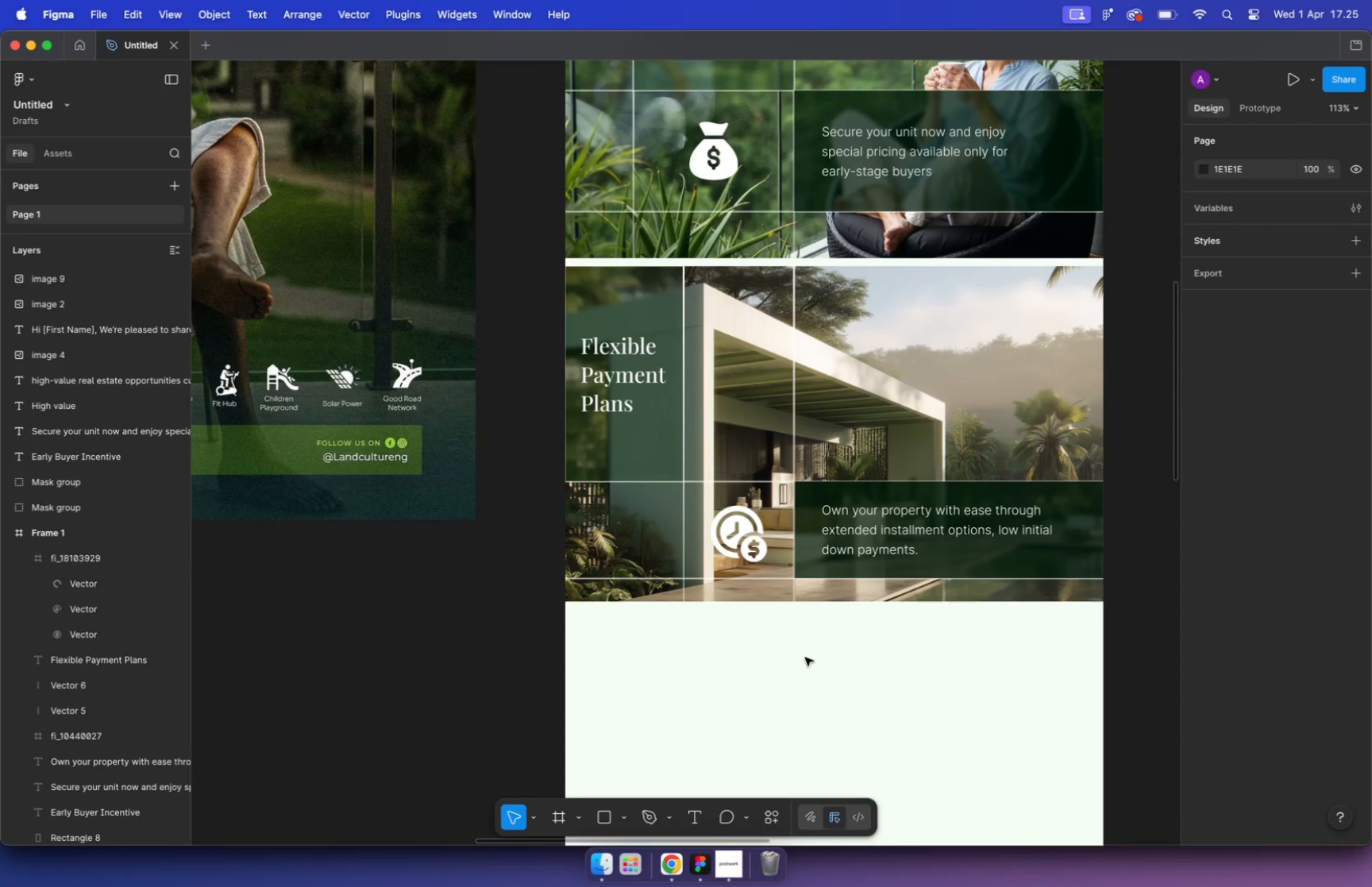 
hold_key(key=CommandLeft, duration=1.4)
scroll: coordinate [719, 635], scroll_direction: down, amount: 5.0
 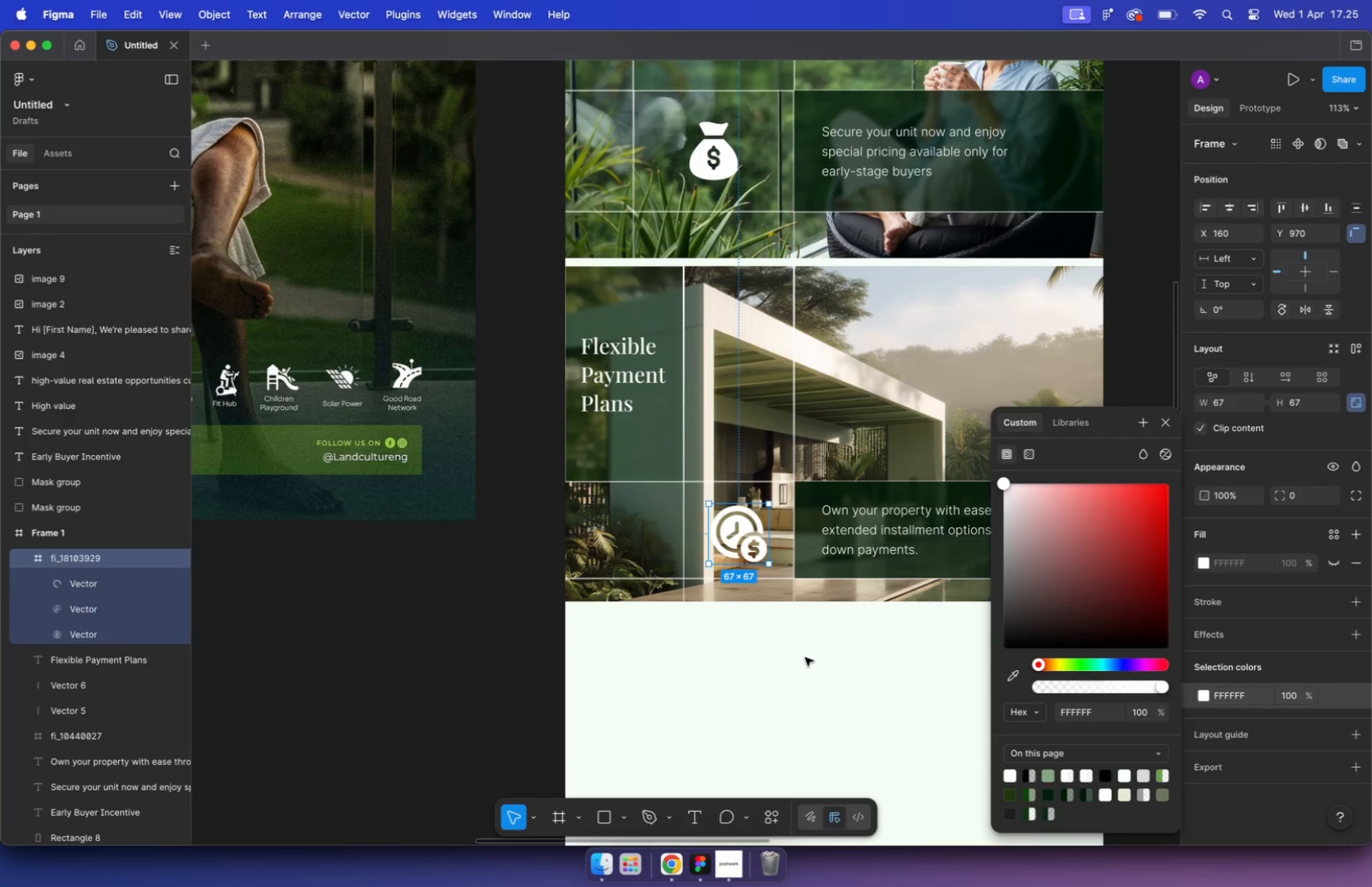 
scroll: coordinate [720, 635], scroll_direction: up, amount: 1.0
 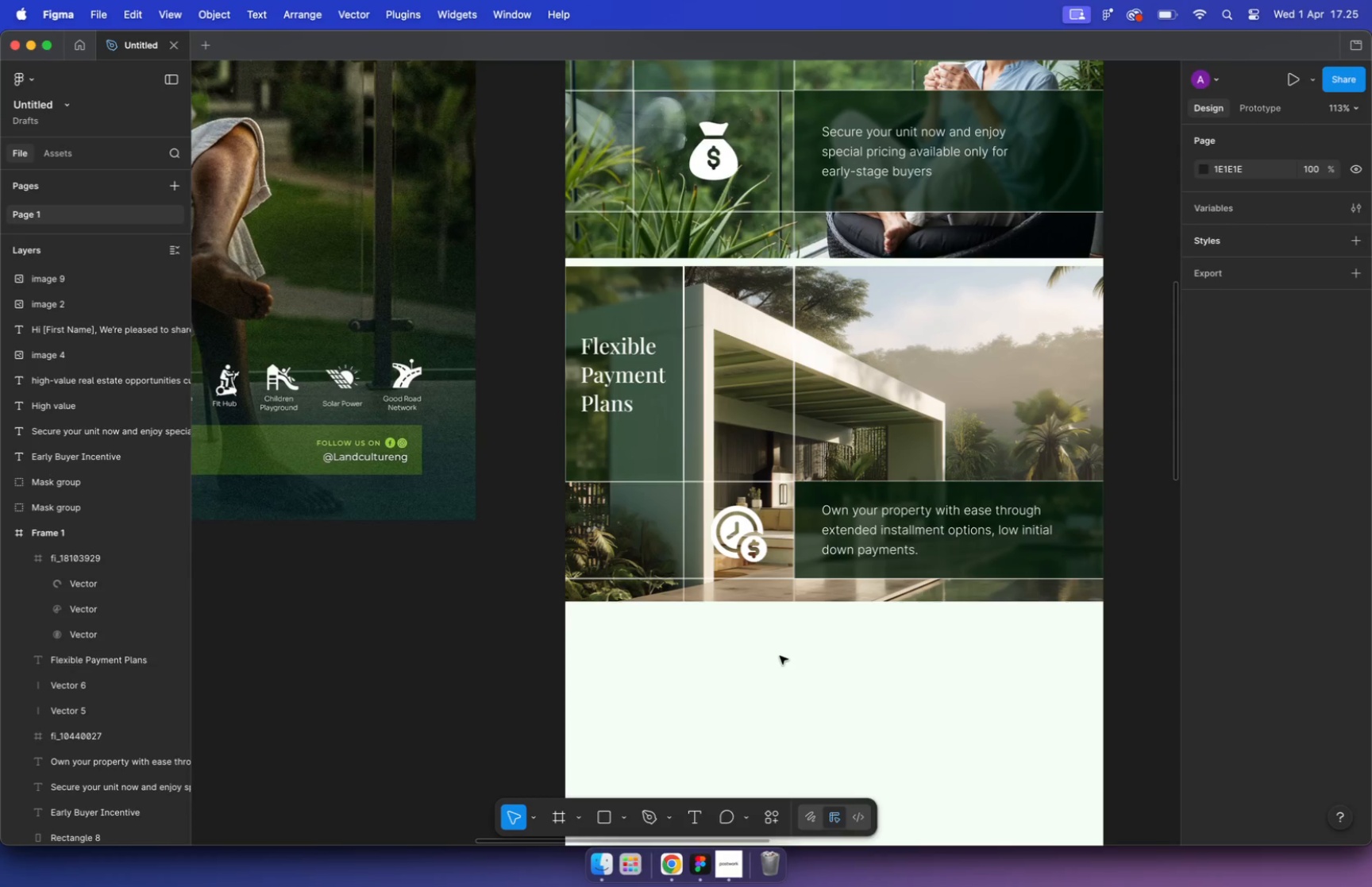 
left_click_drag(start_coordinate=[734, 569], to_coordinate=[653, 567])
 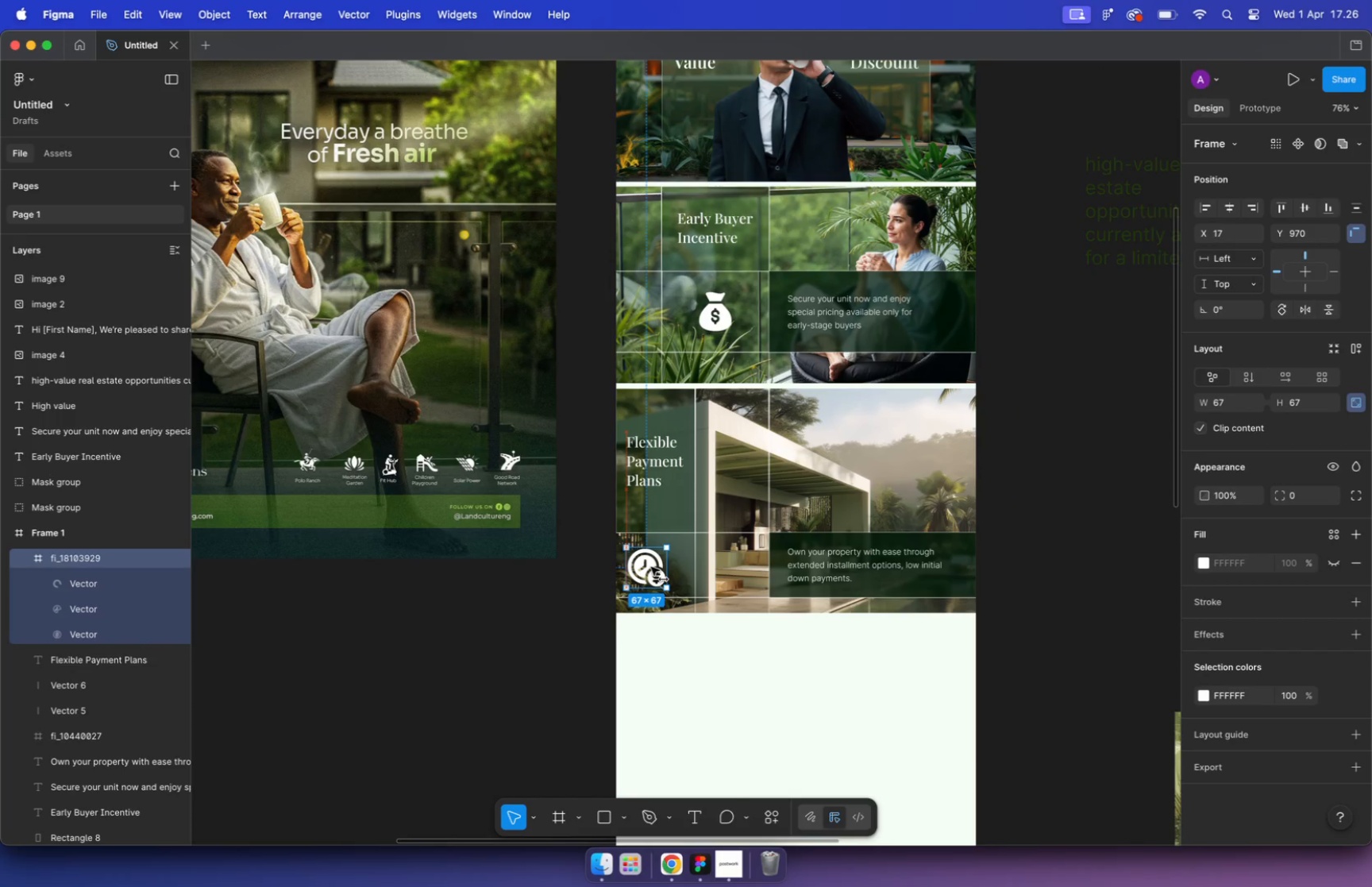 
hold_key(key=ShiftLeft, duration=5.19)
 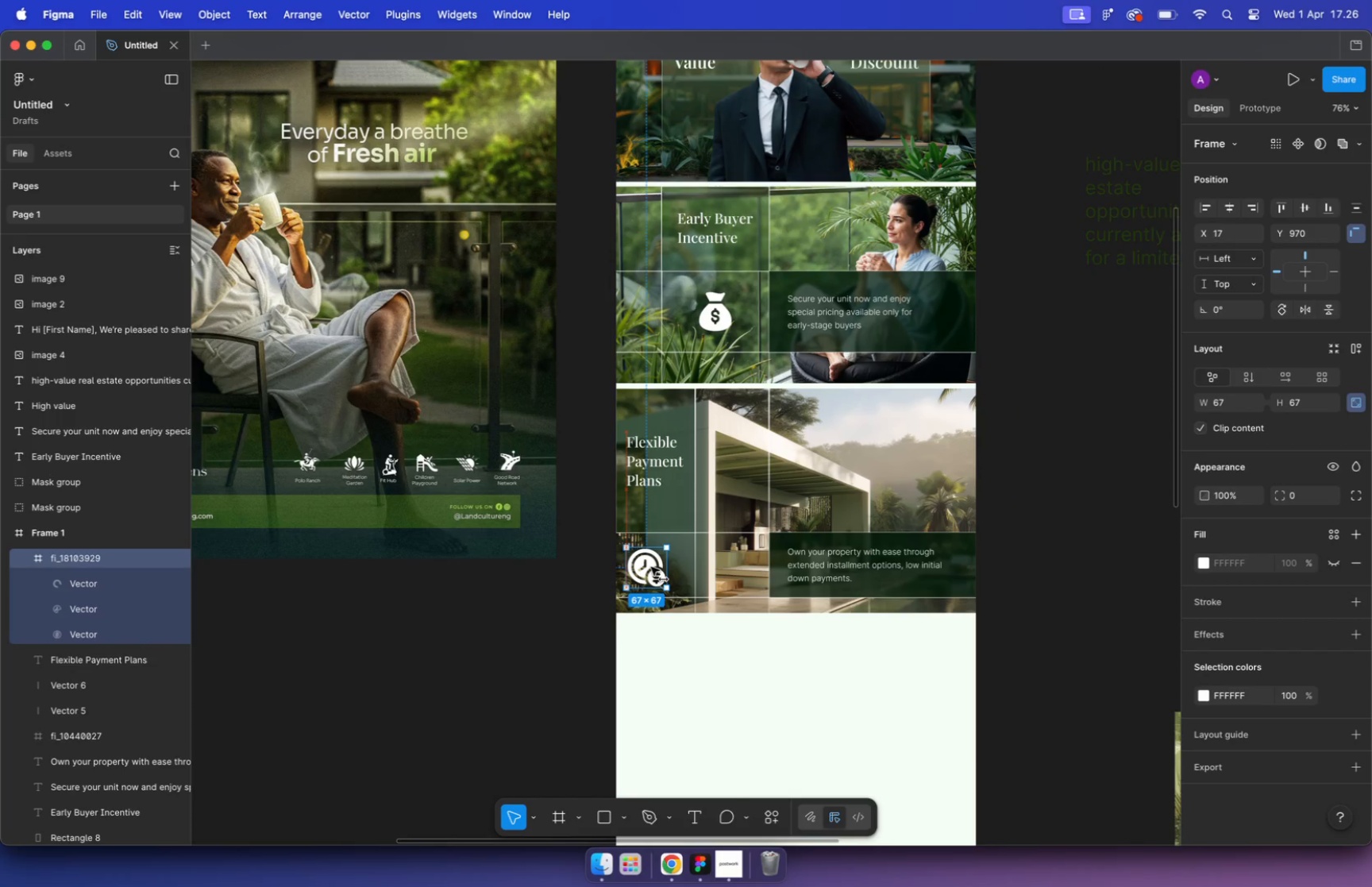 
left_click([812, 650])
 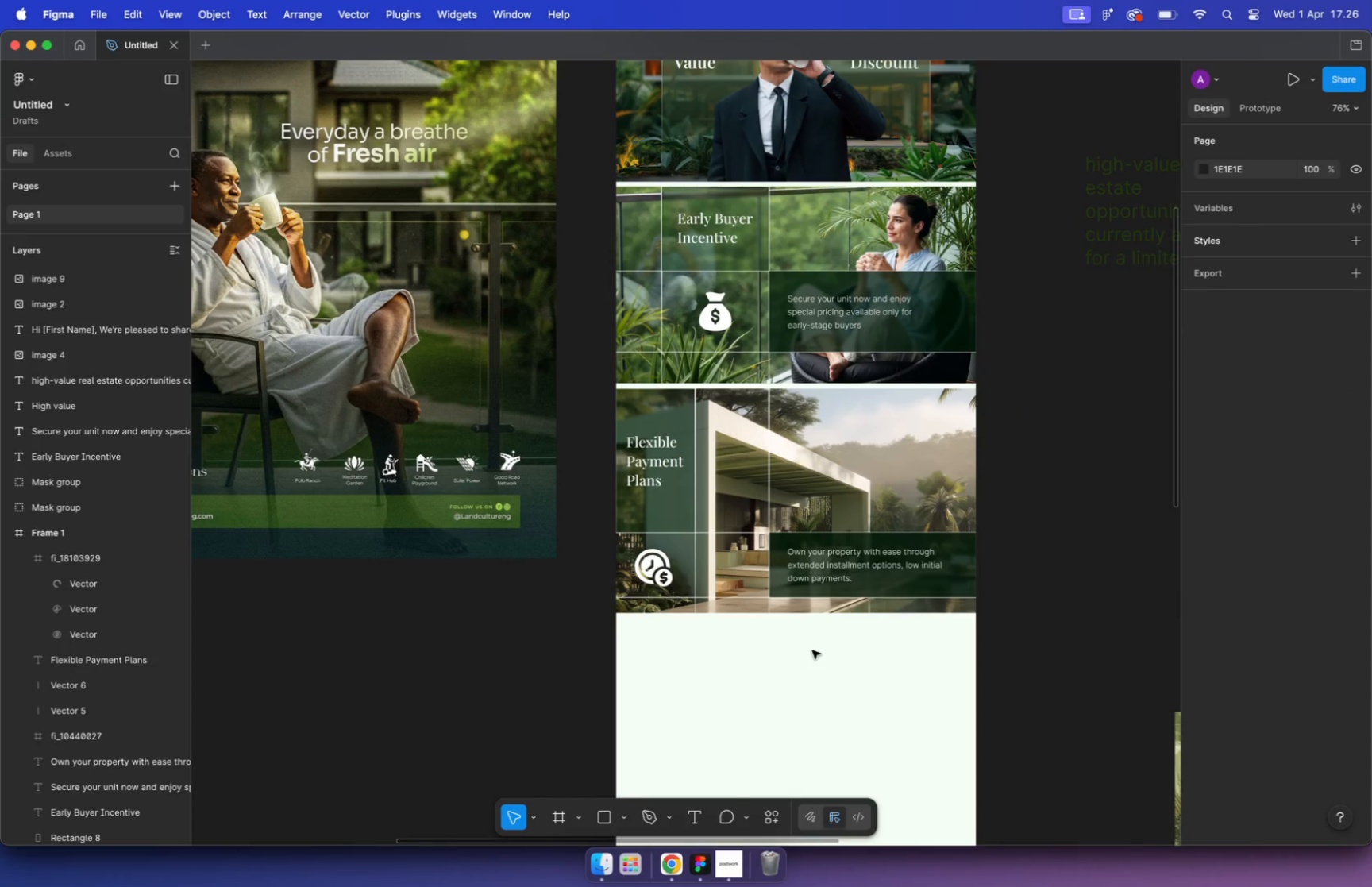 
hold_key(key=CommandLeft, duration=0.51)
 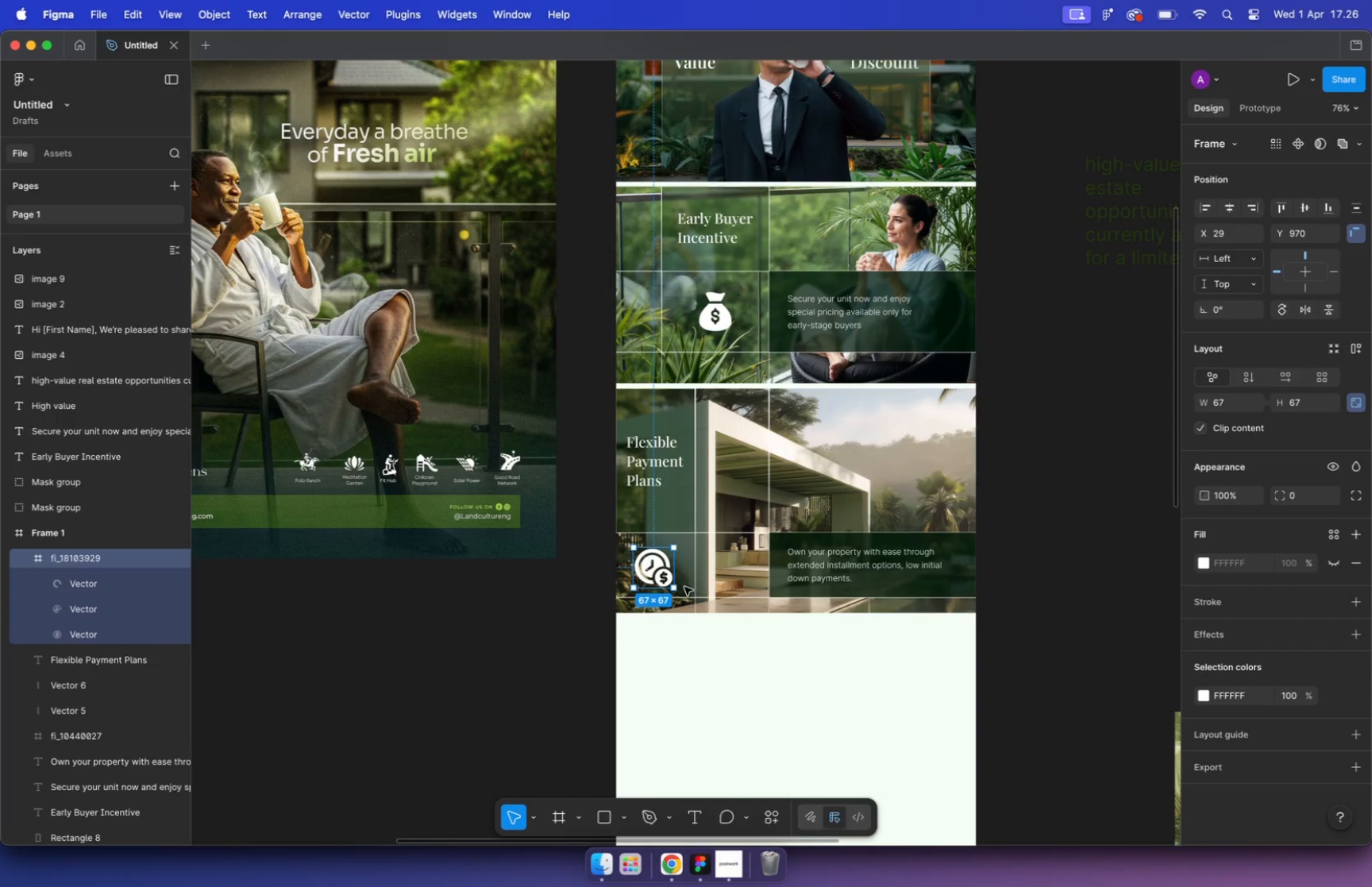 
hold_key(key=CommandLeft, duration=1.38)
scroll: coordinate [597, 492], scroll_direction: down, amount: 9.0
 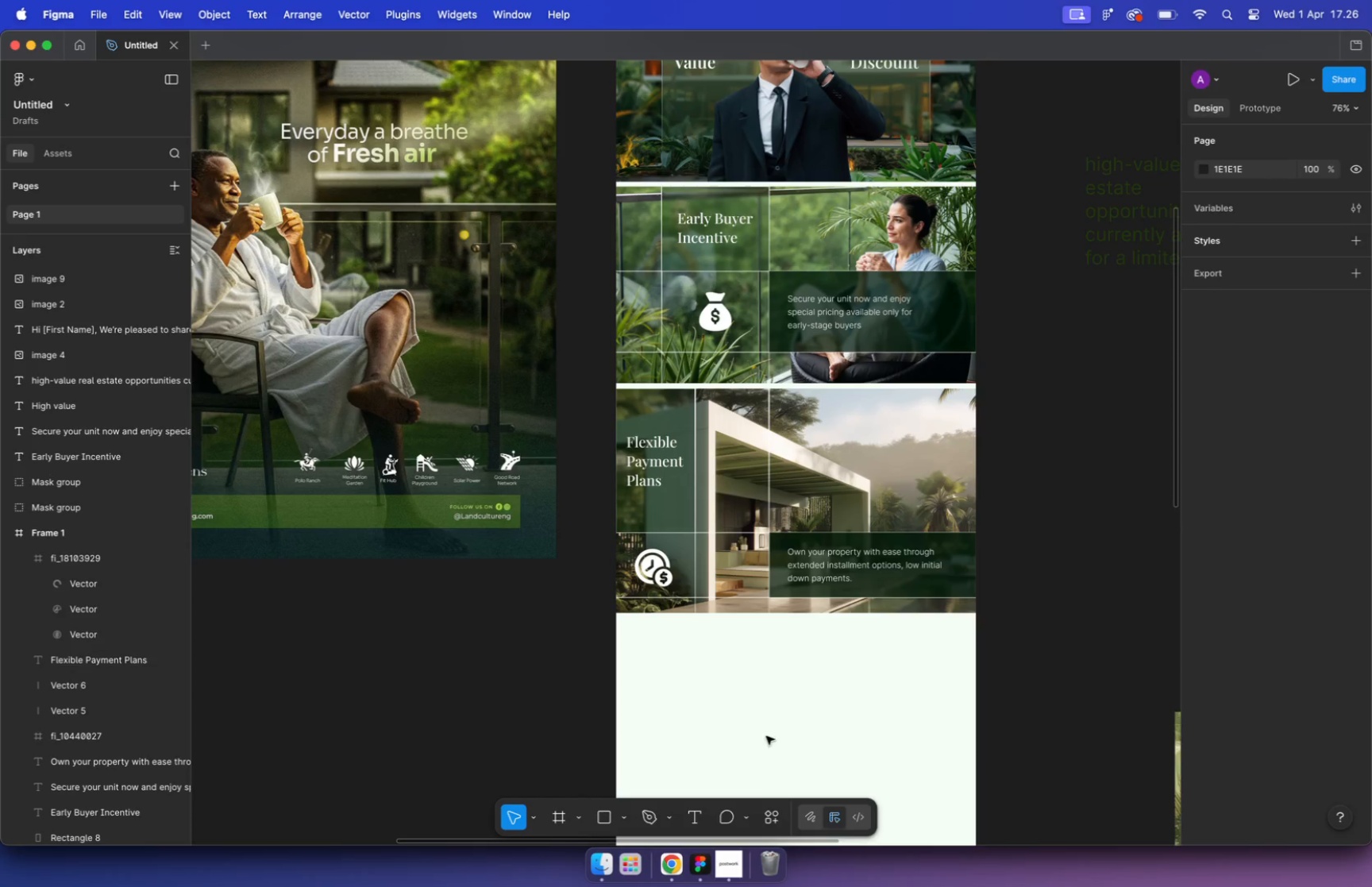 
scroll: coordinate [646, 534], scroll_direction: up, amount: 4.0
 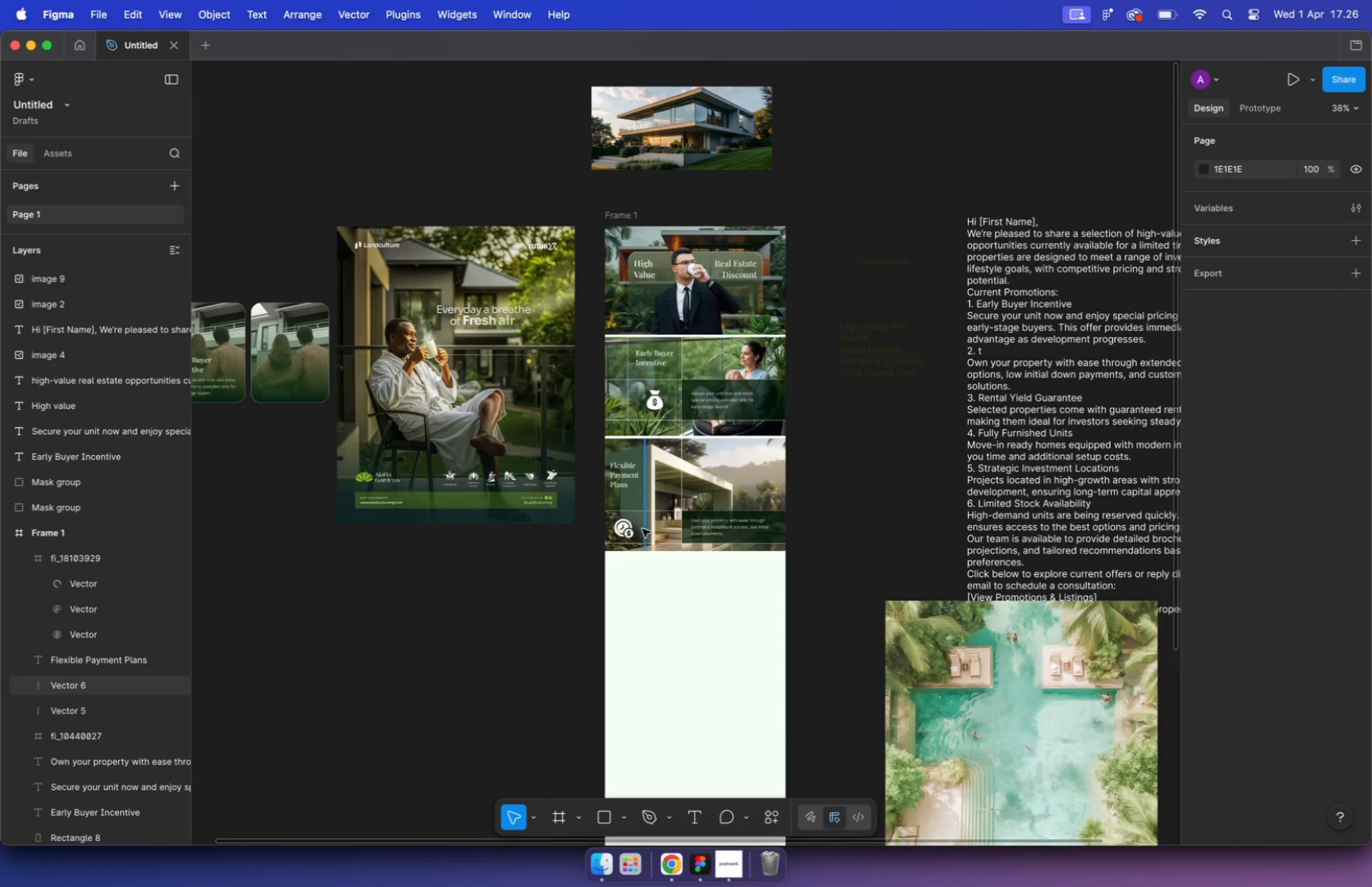 
hold_key(key=CommandLeft, duration=0.52)
 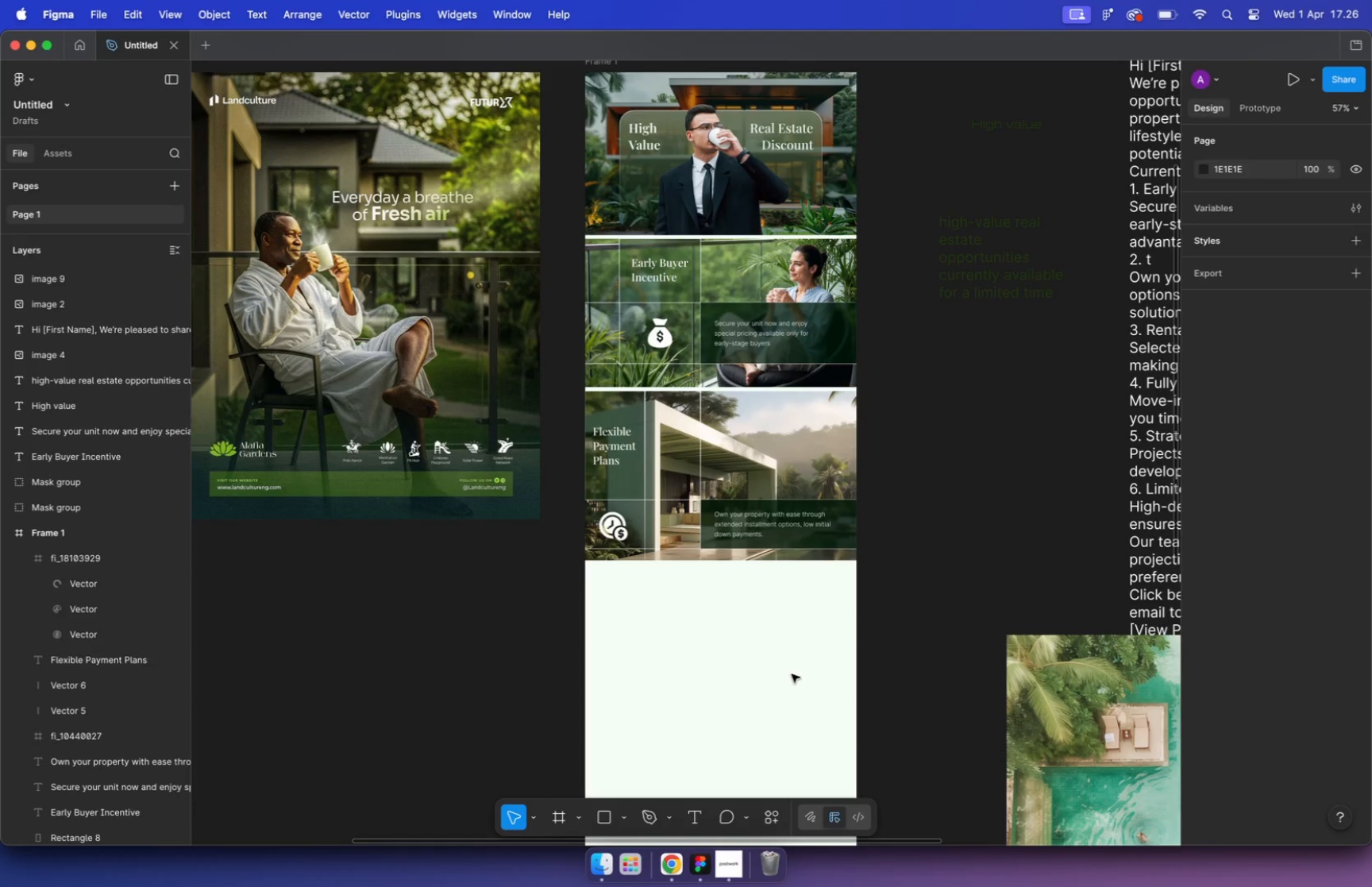 
key(Meta+Space)
 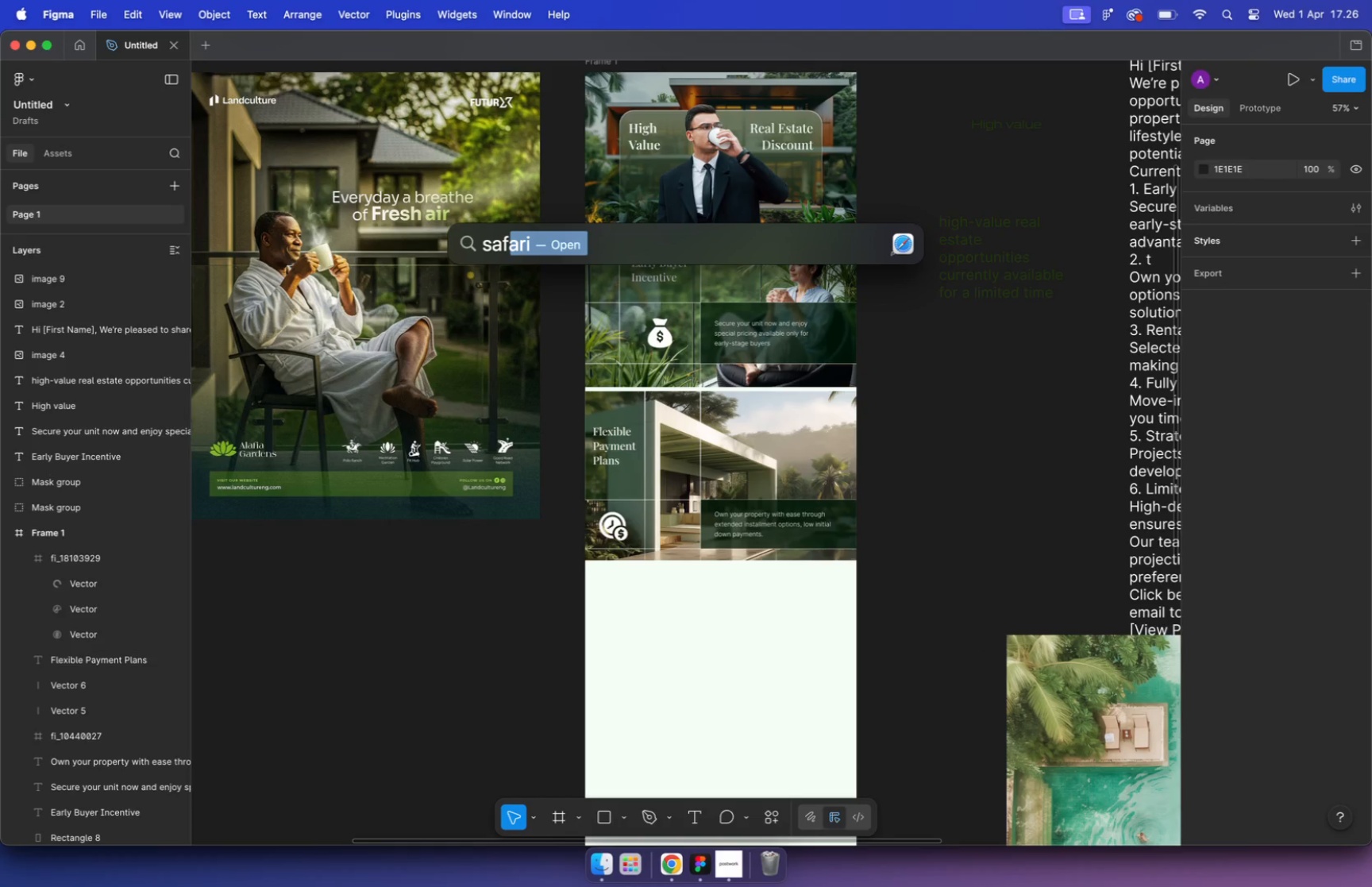 
type(saf)
 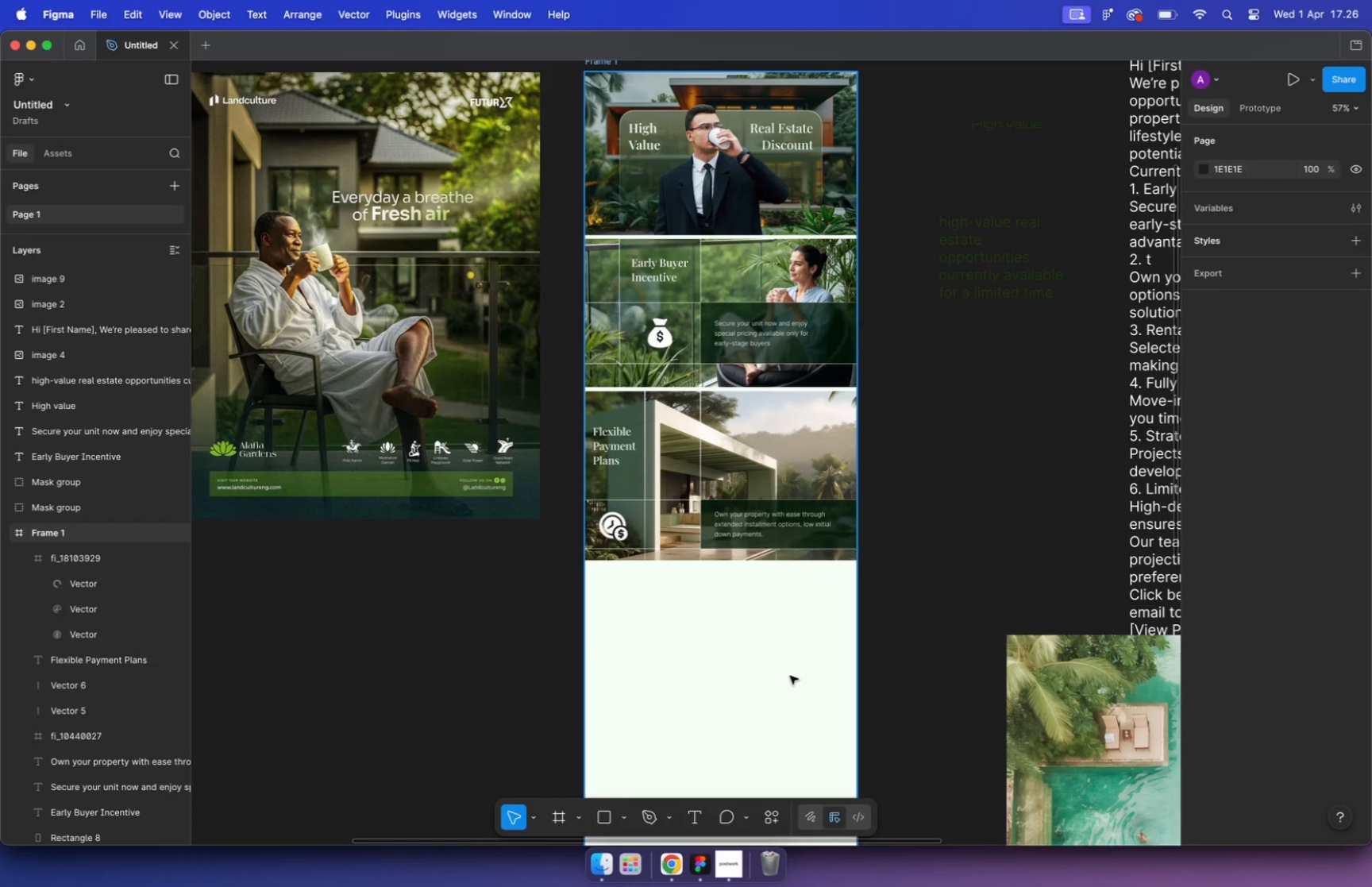 
key(Enter)
 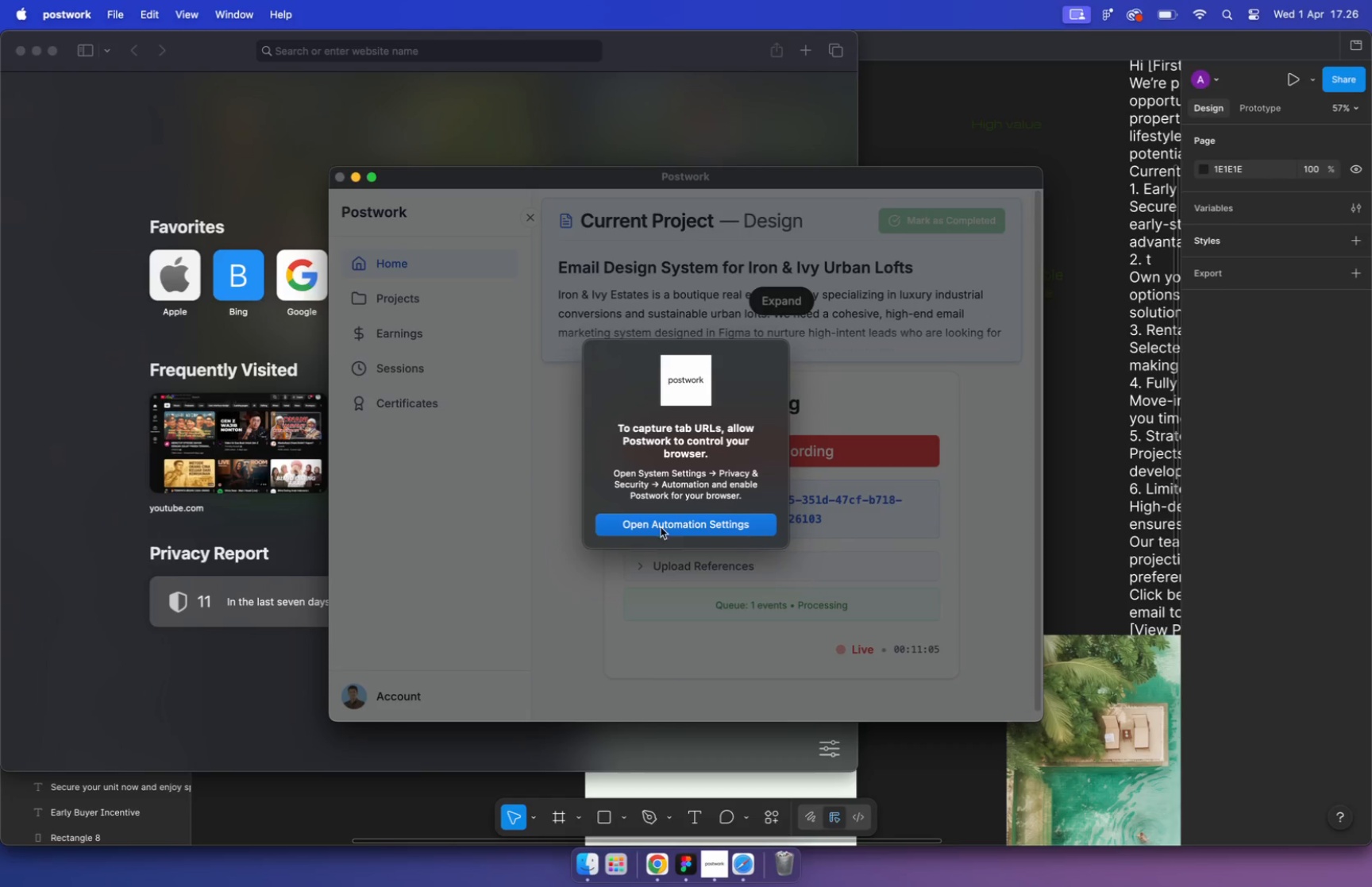 
wait(18.48)
 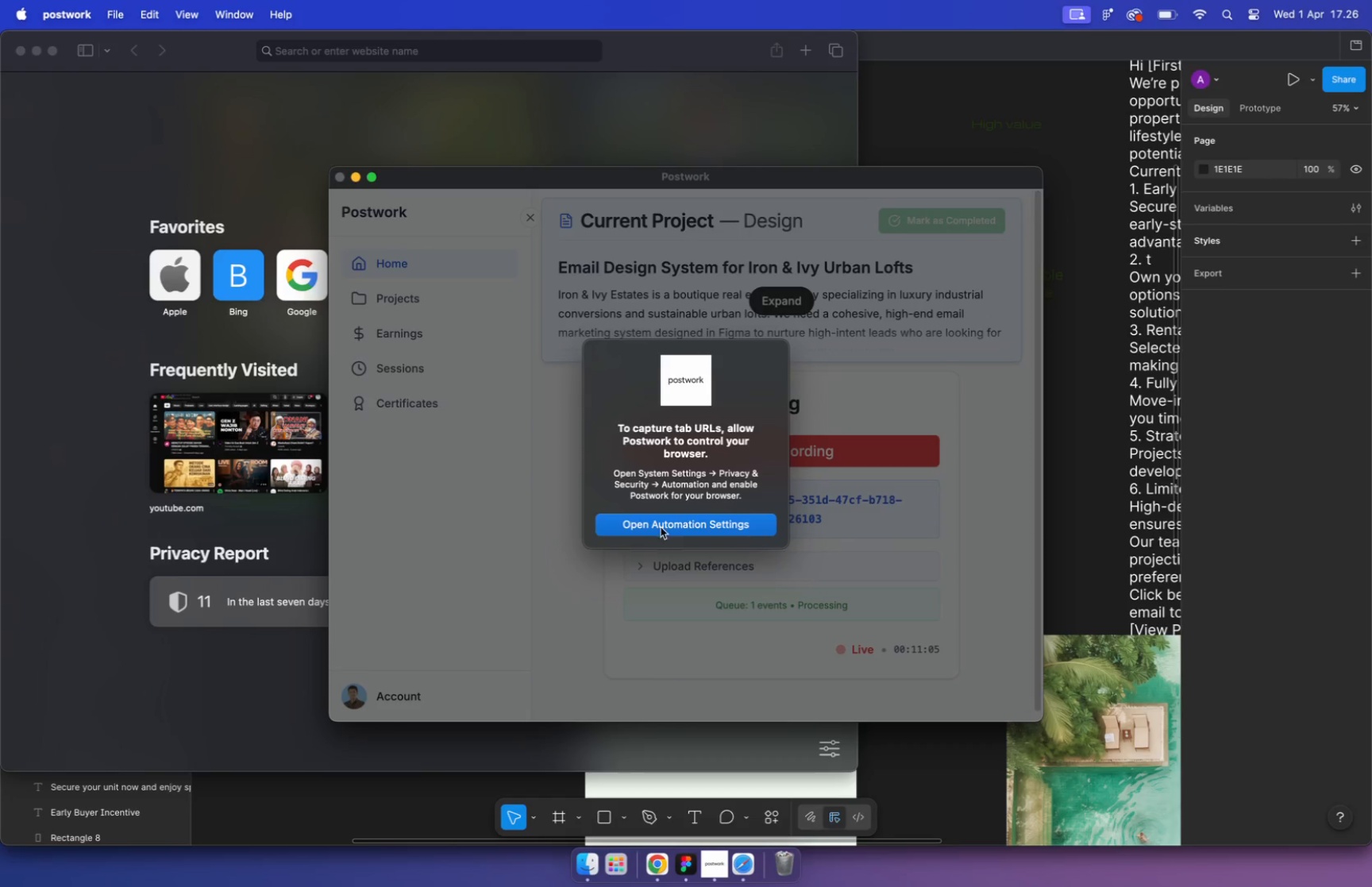 
left_click([630, 254])
 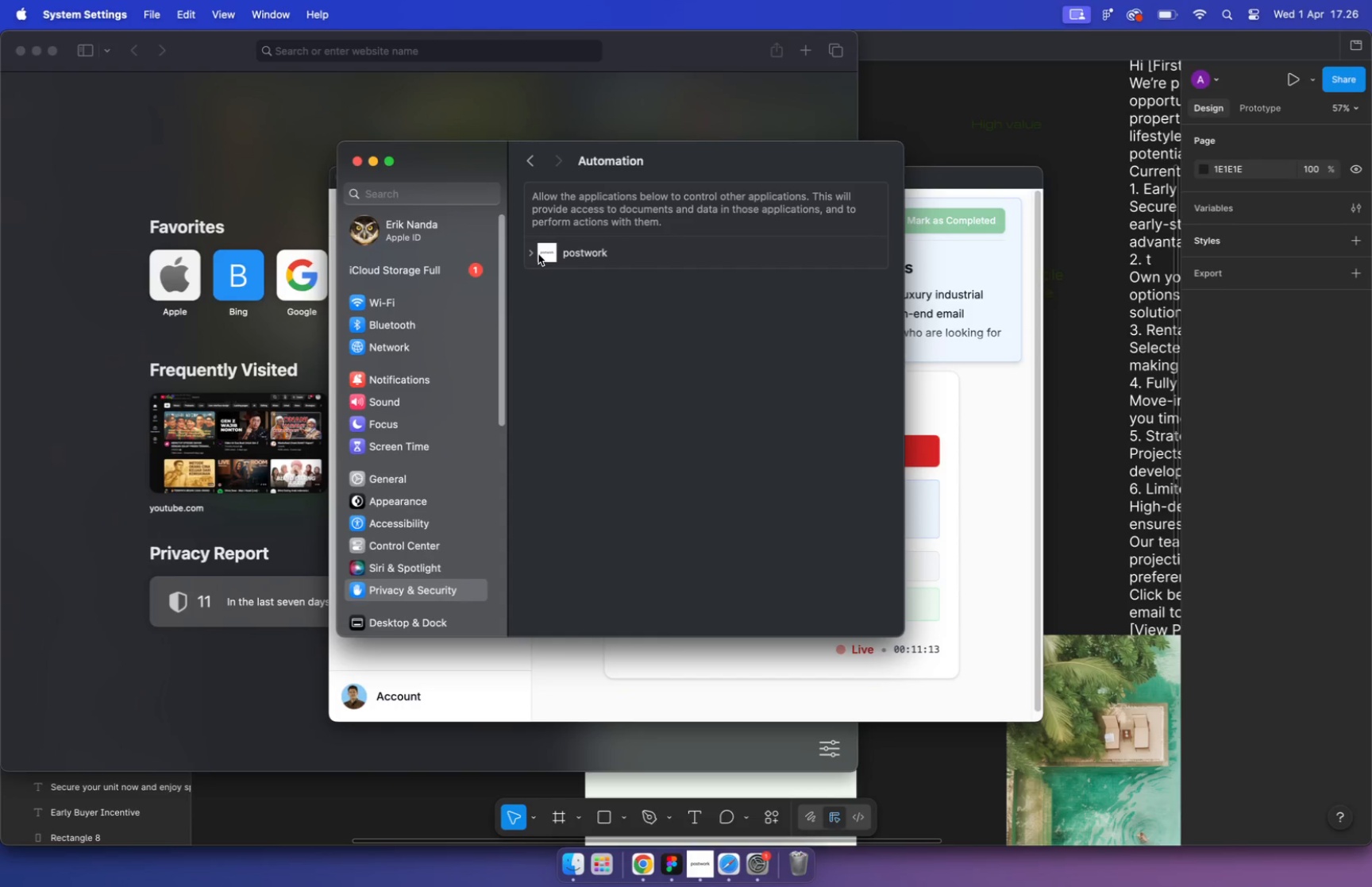 
left_click([533, 250])
 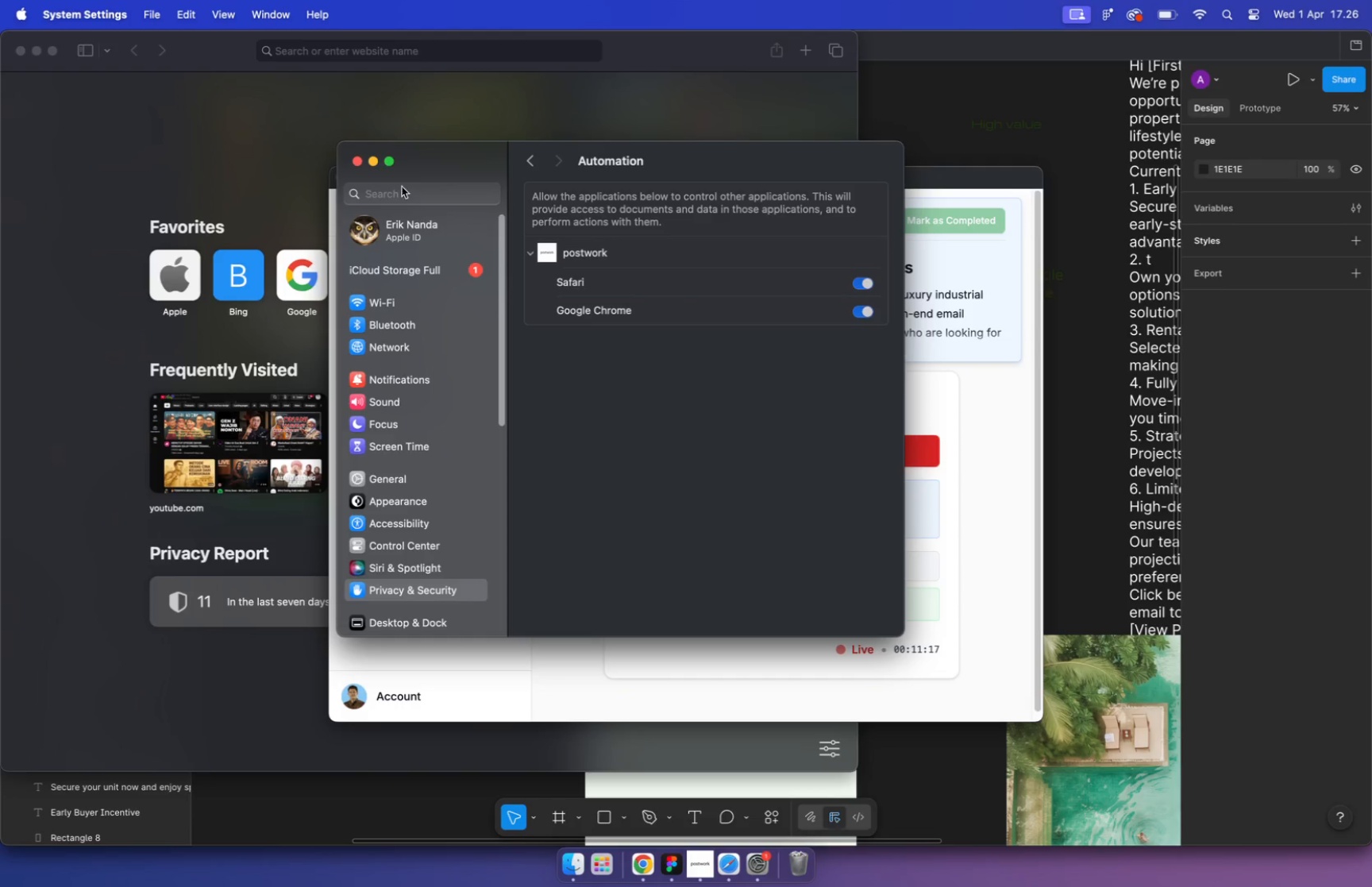 
left_click([356, 164])
 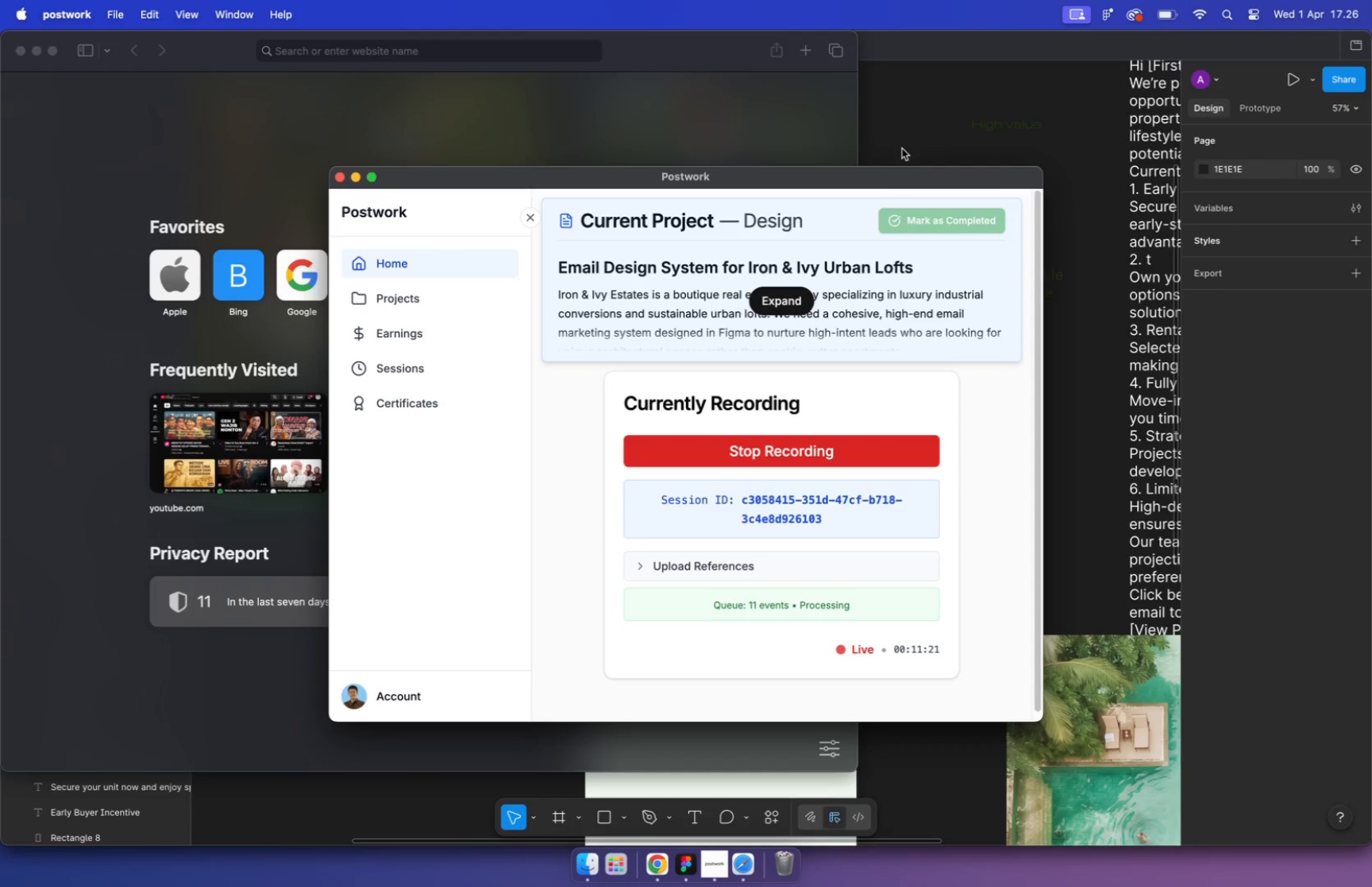 
wait(8.15)
 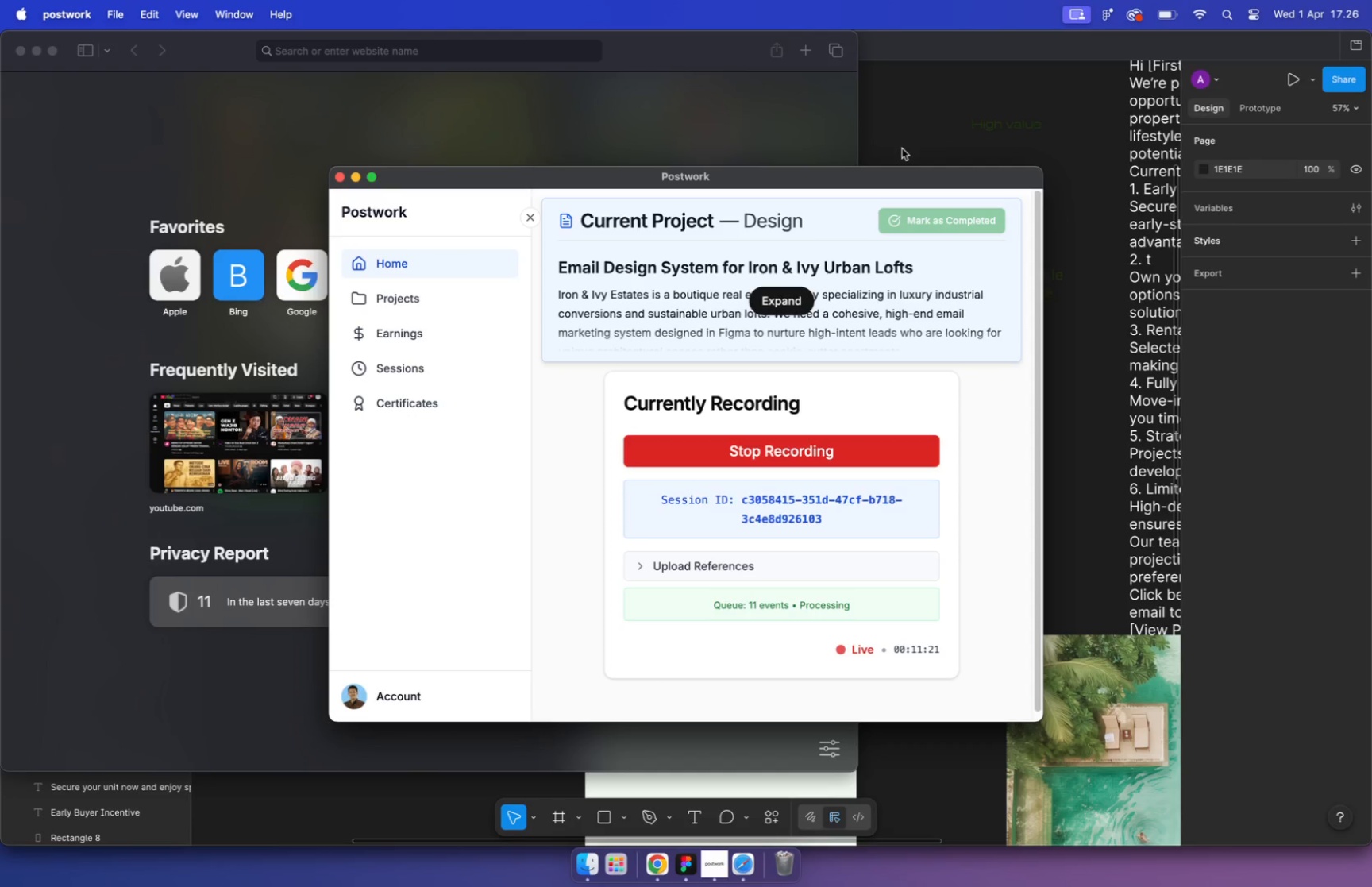 
mouse_move([676, 866])
 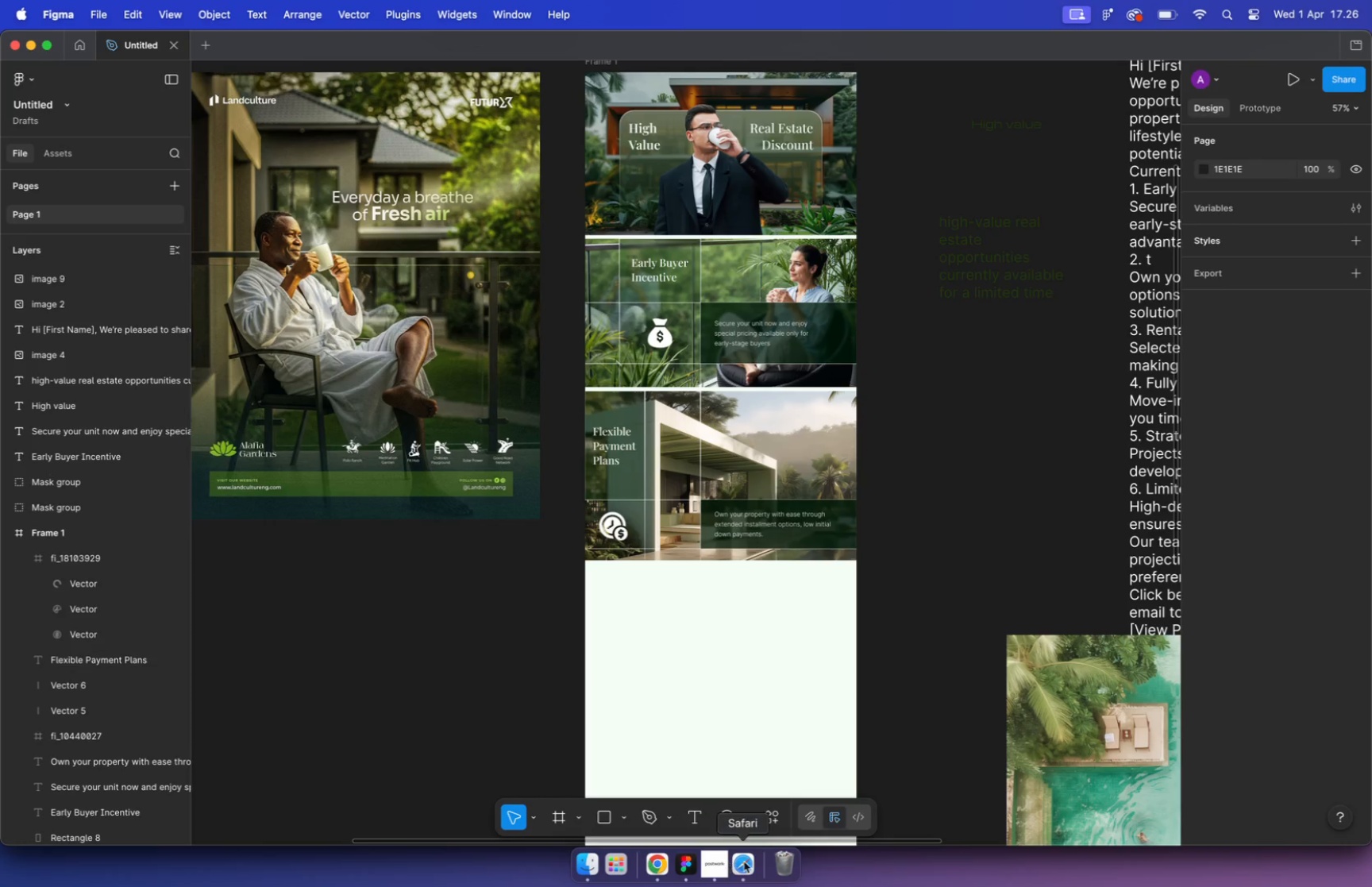 
left_click([746, 862])
 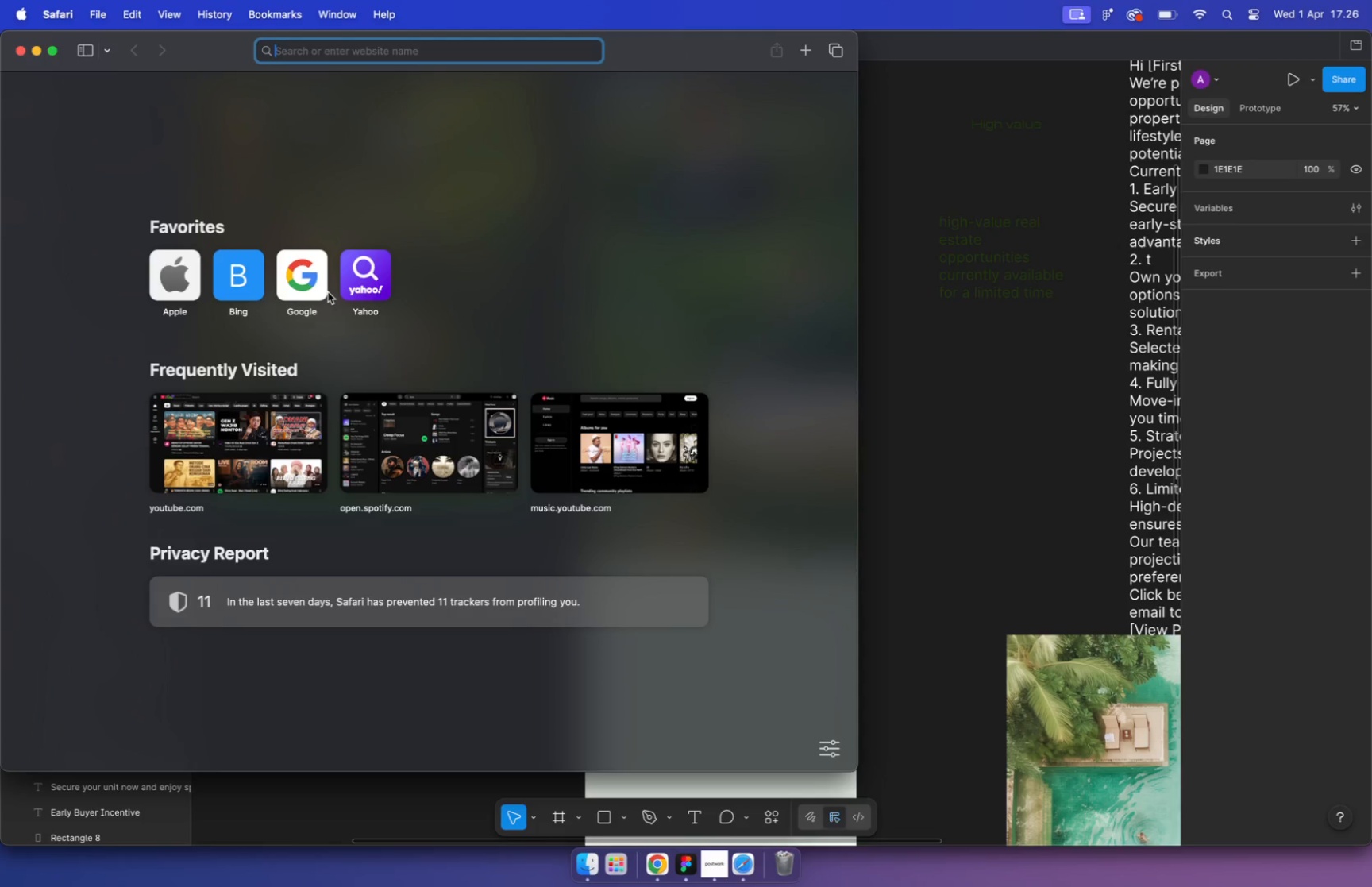 
type(sp)
key(Backspace)
type(po)
 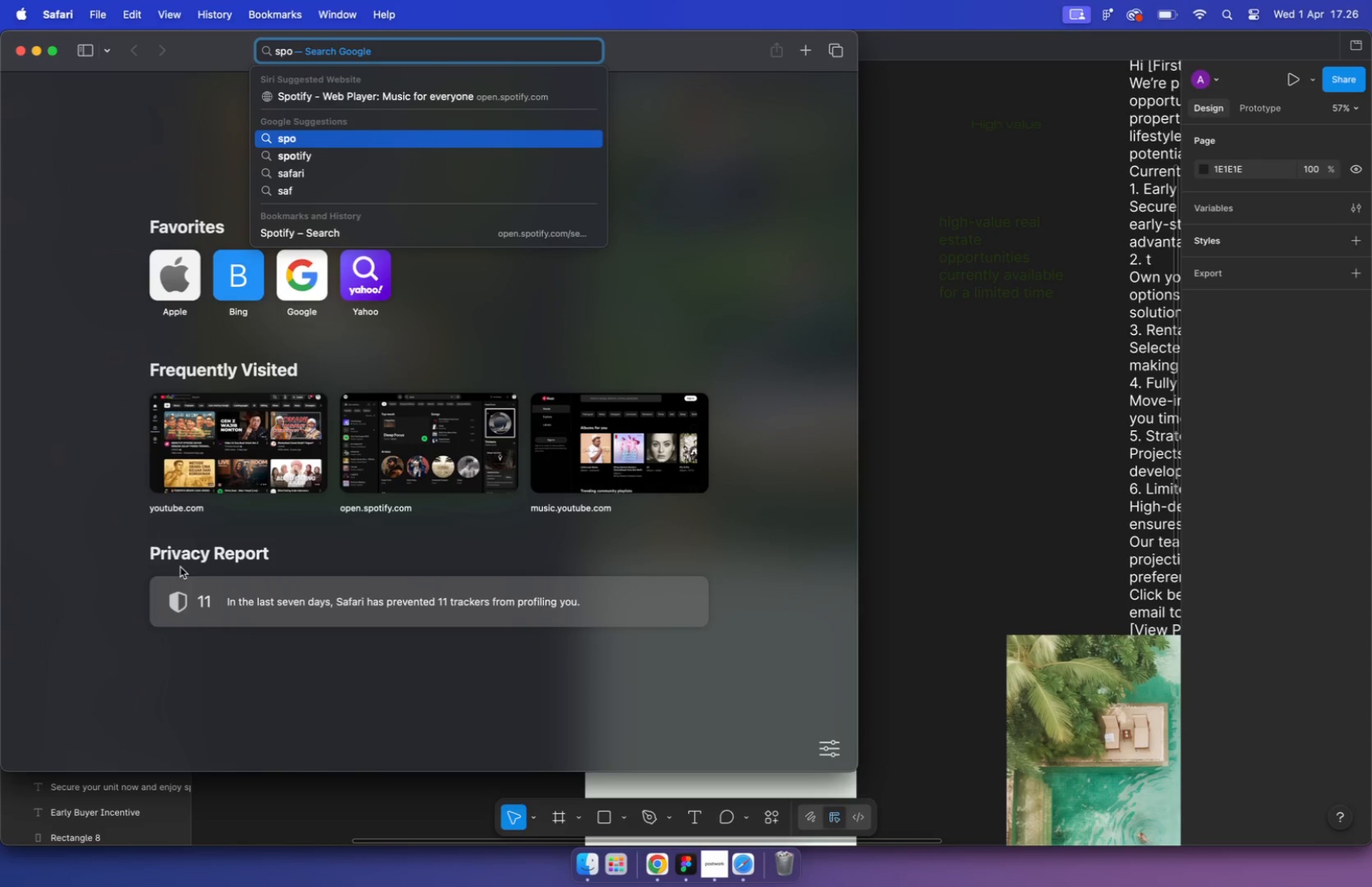 
left_click([469, 438])
 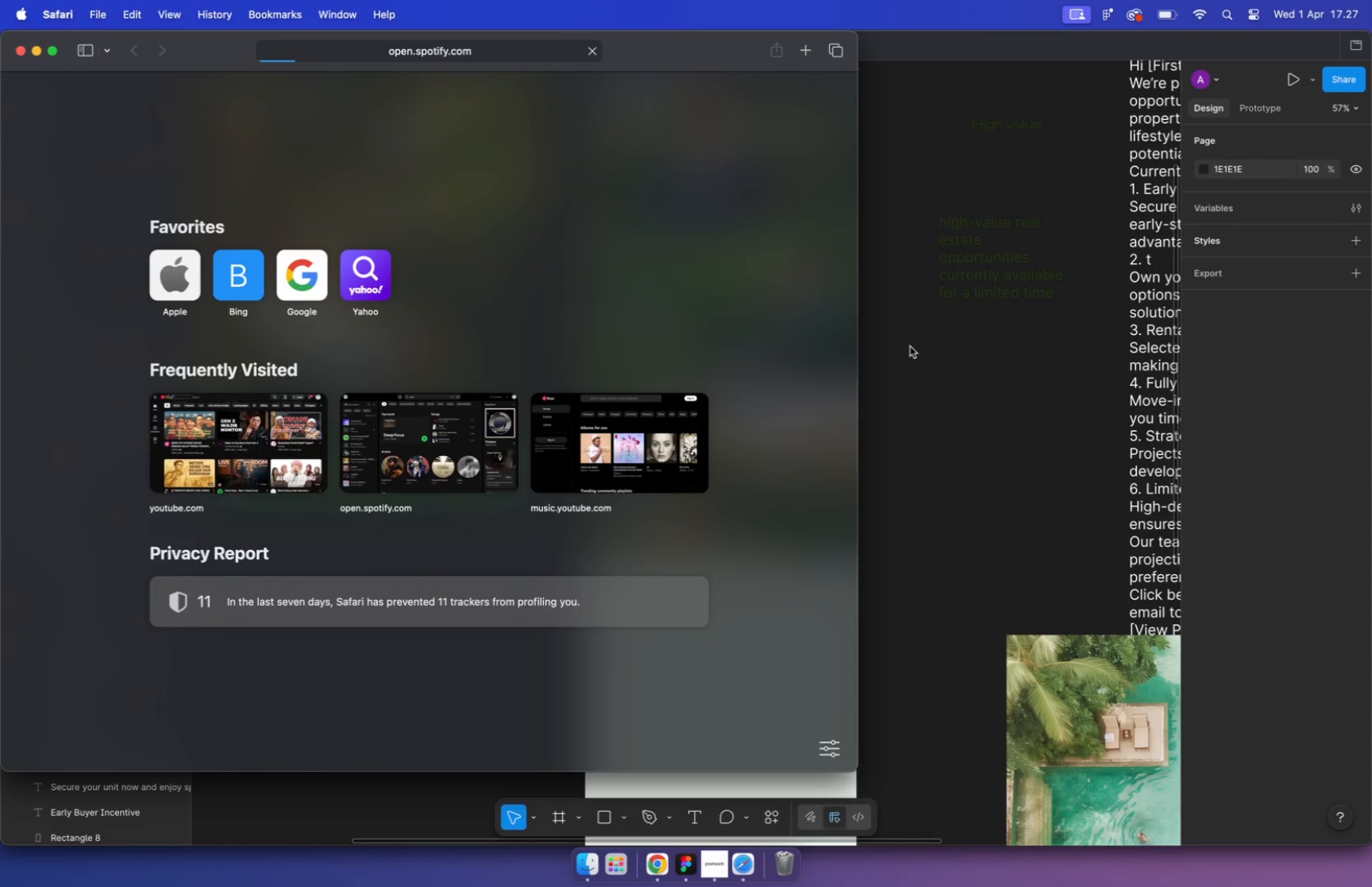 
left_click([946, 327])
 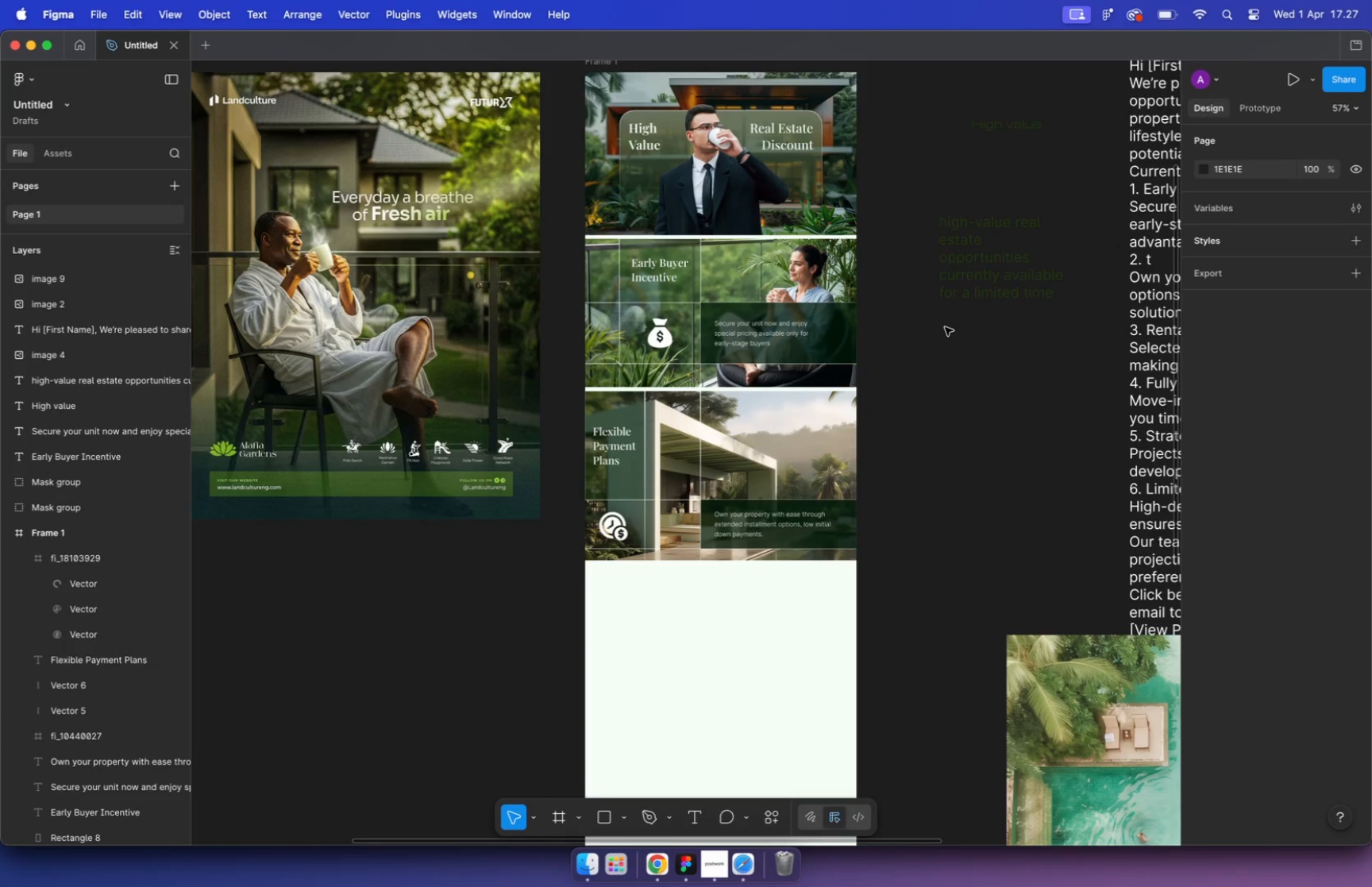 
hold_key(key=CommandLeft, duration=3.19)
scroll: coordinate [683, 427], scroll_direction: up, amount: 4.0
 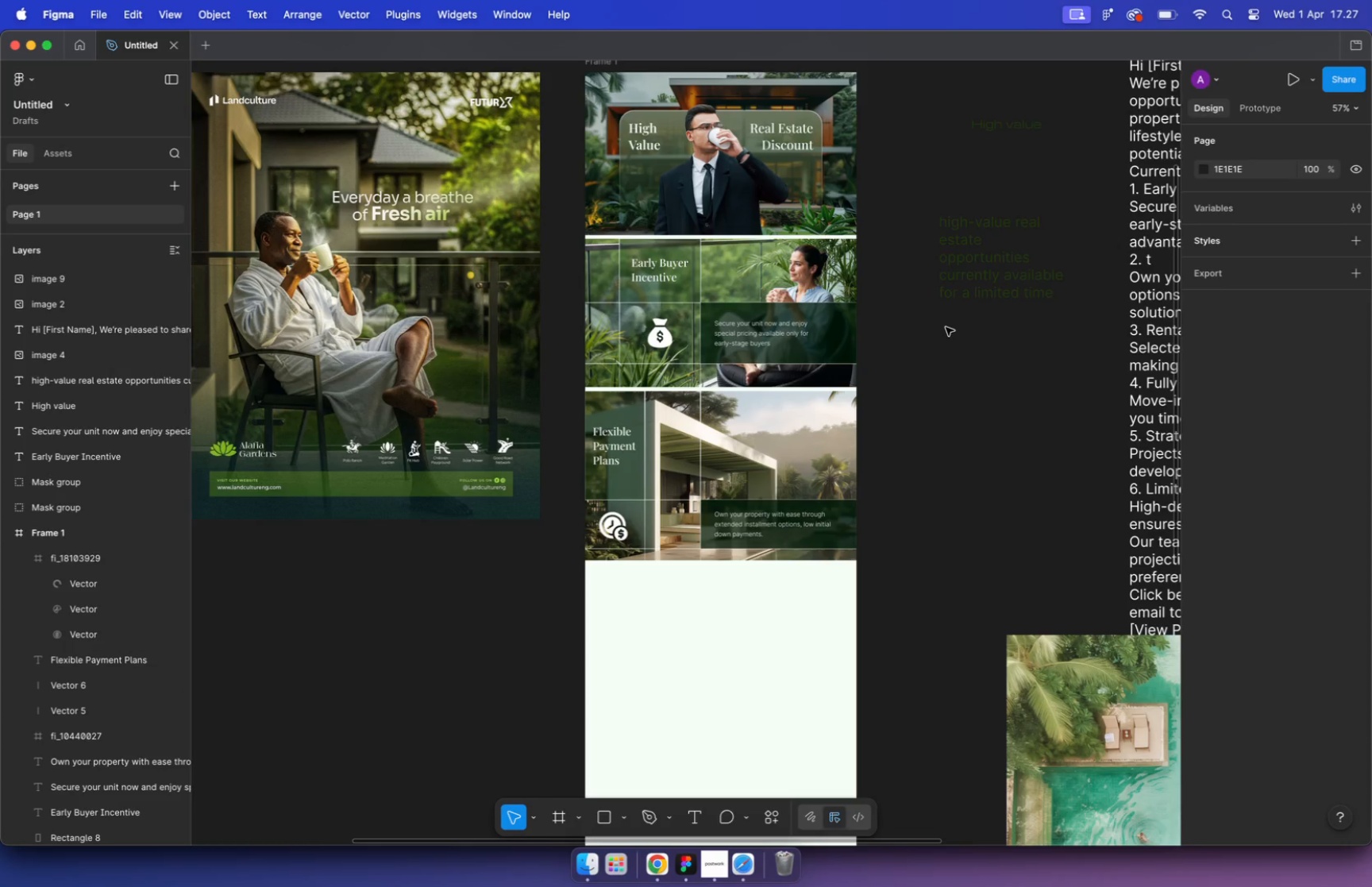 
scroll: coordinate [437, 326], scroll_direction: down, amount: 14.0
 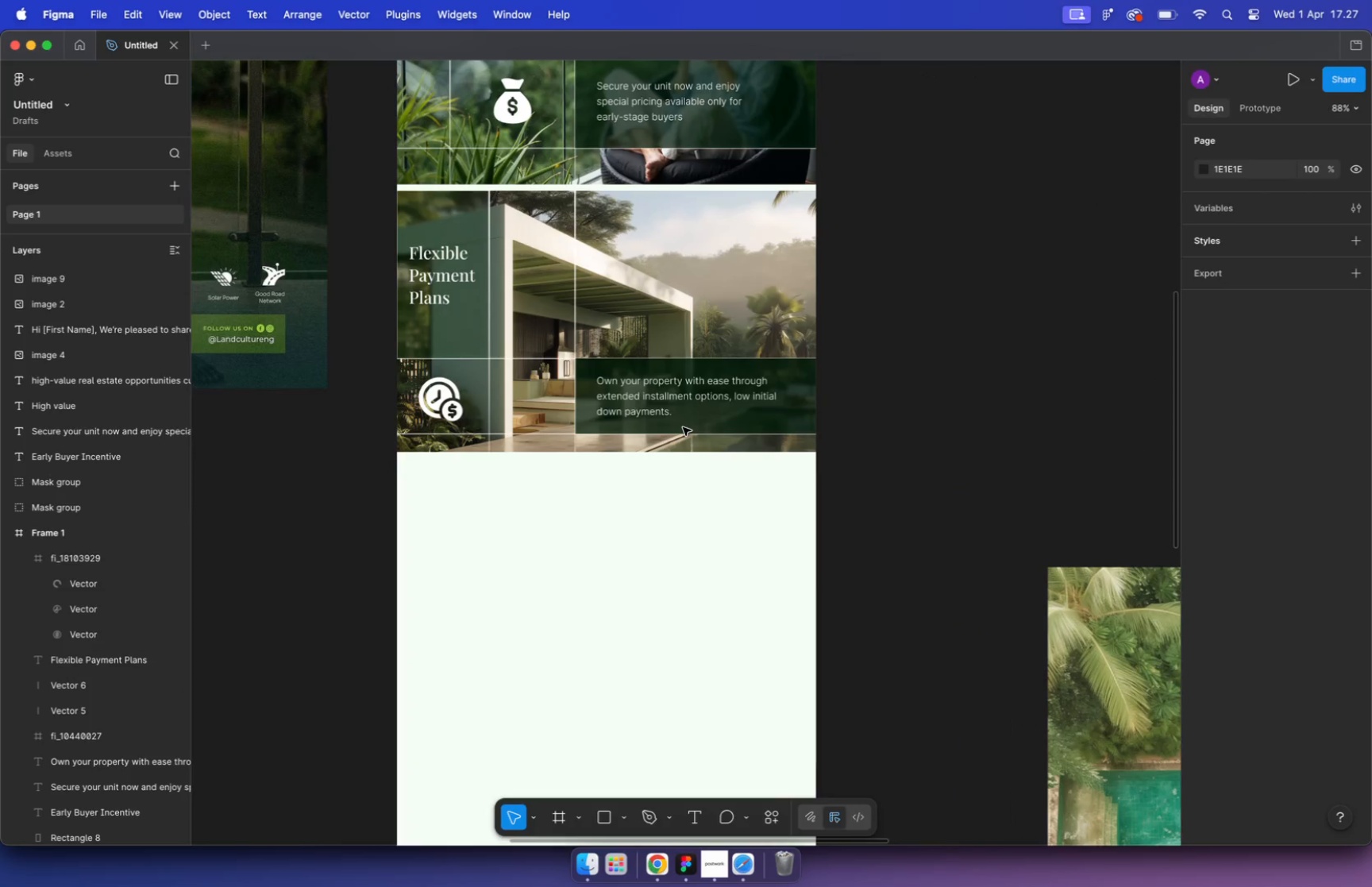 
left_click([718, 482])
 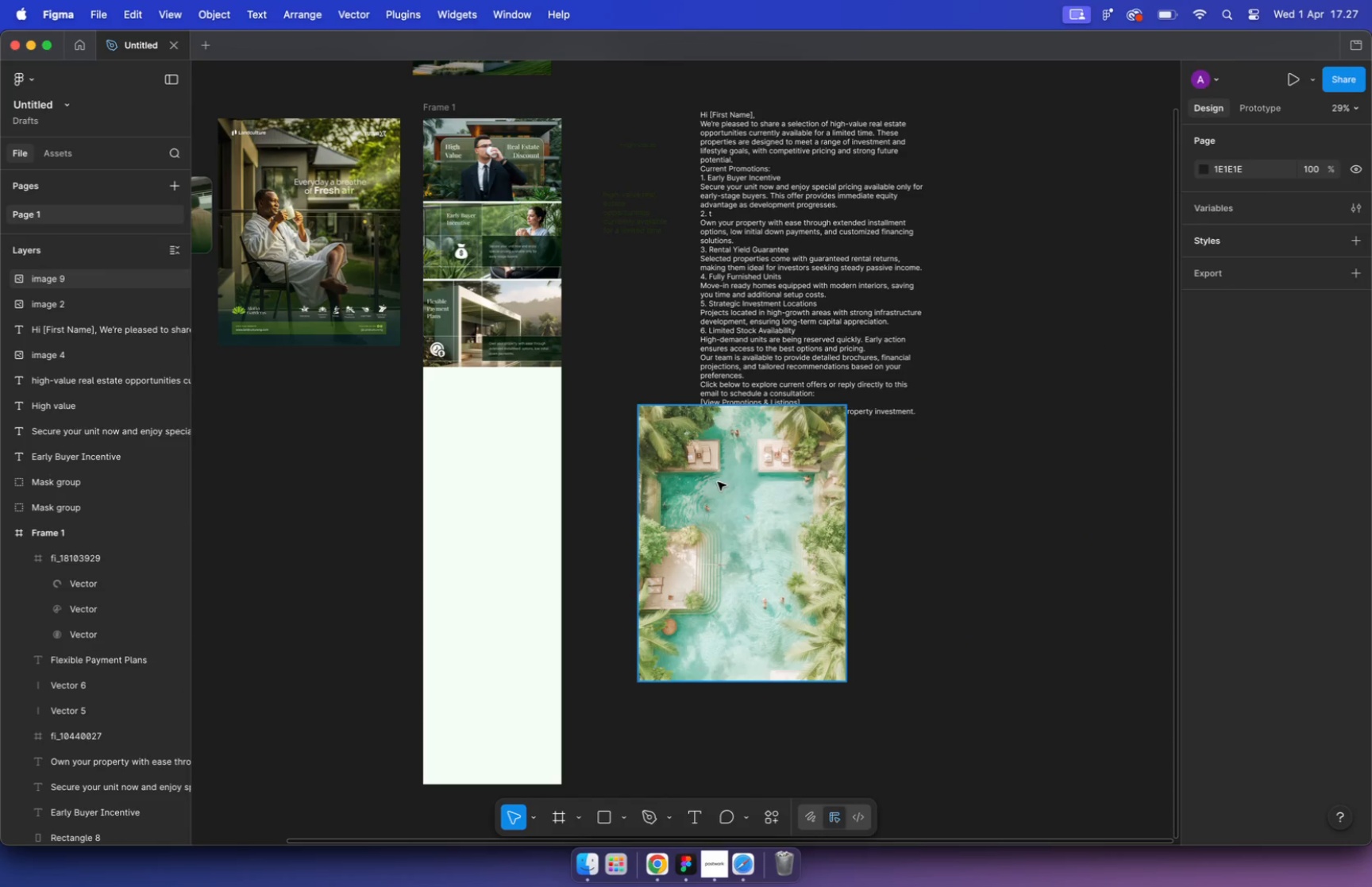 
left_click_drag(start_coordinate=[745, 489], to_coordinate=[523, 478])
 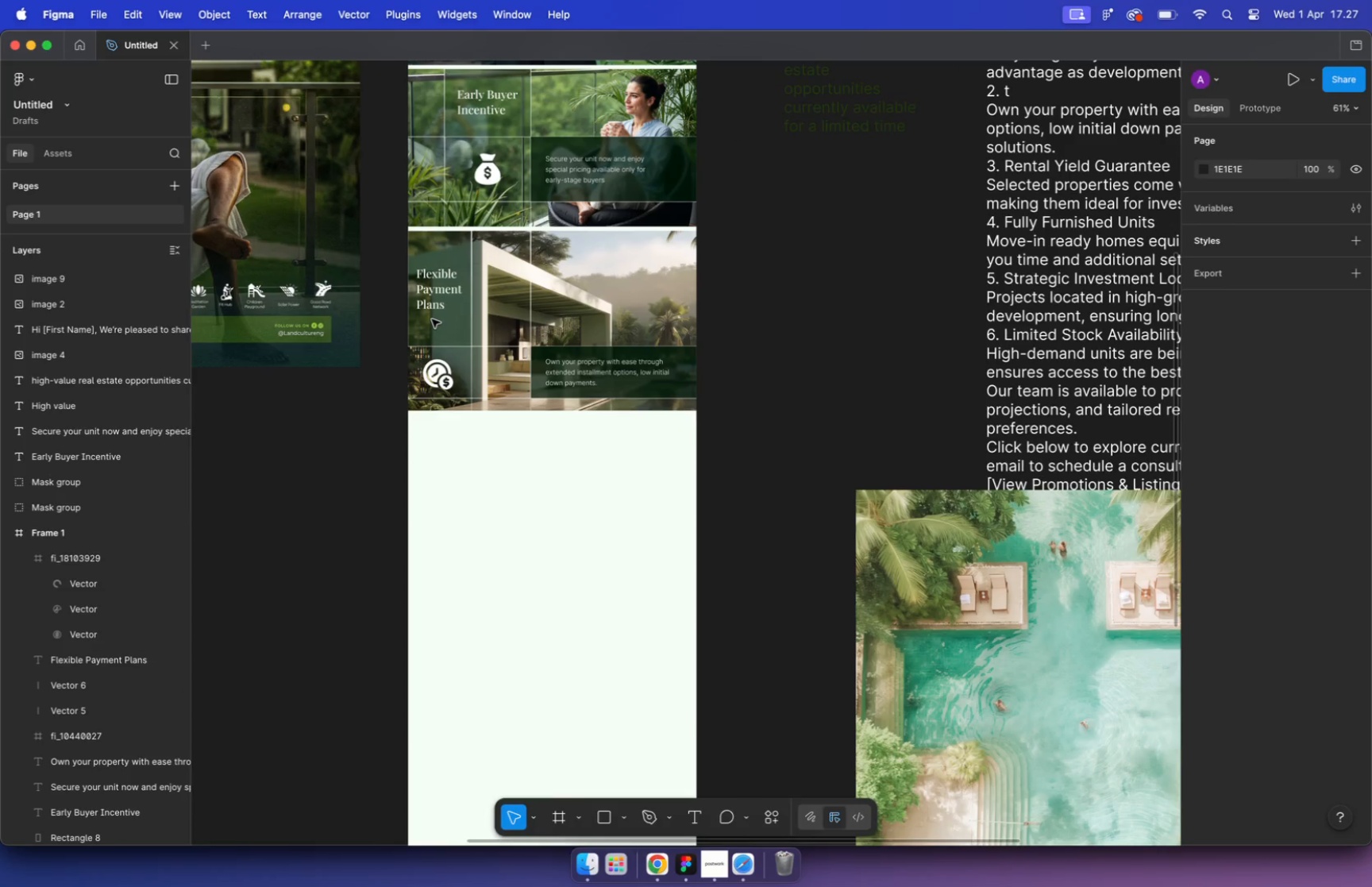 
hold_key(key=CommandLeft, duration=1.73)
left_click_drag(start_coordinate=[488, 468], to_coordinate=[505, 426])
 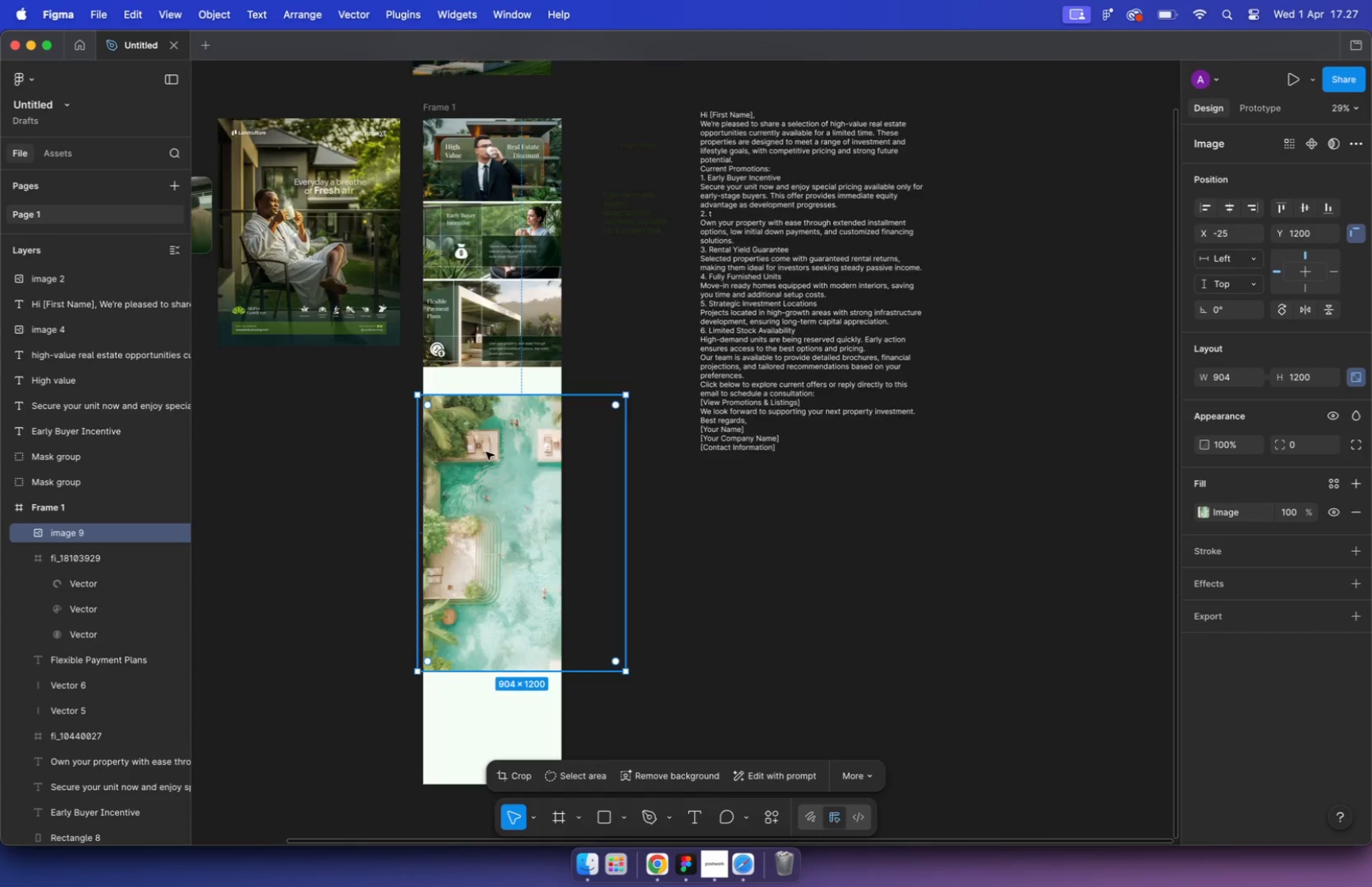 
scroll: coordinate [483, 448], scroll_direction: up, amount: 11.0
 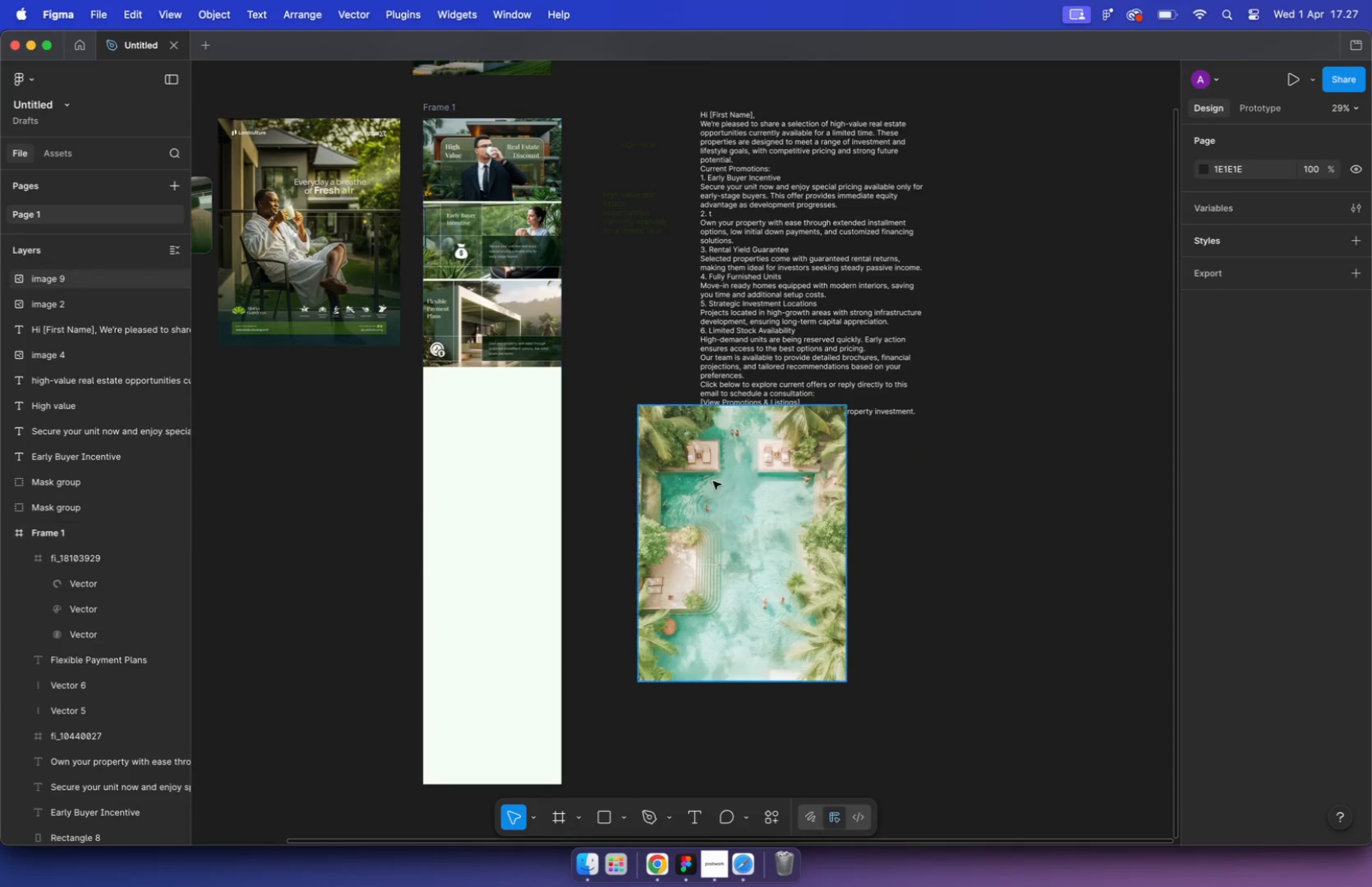 
left_click([942, 387])
 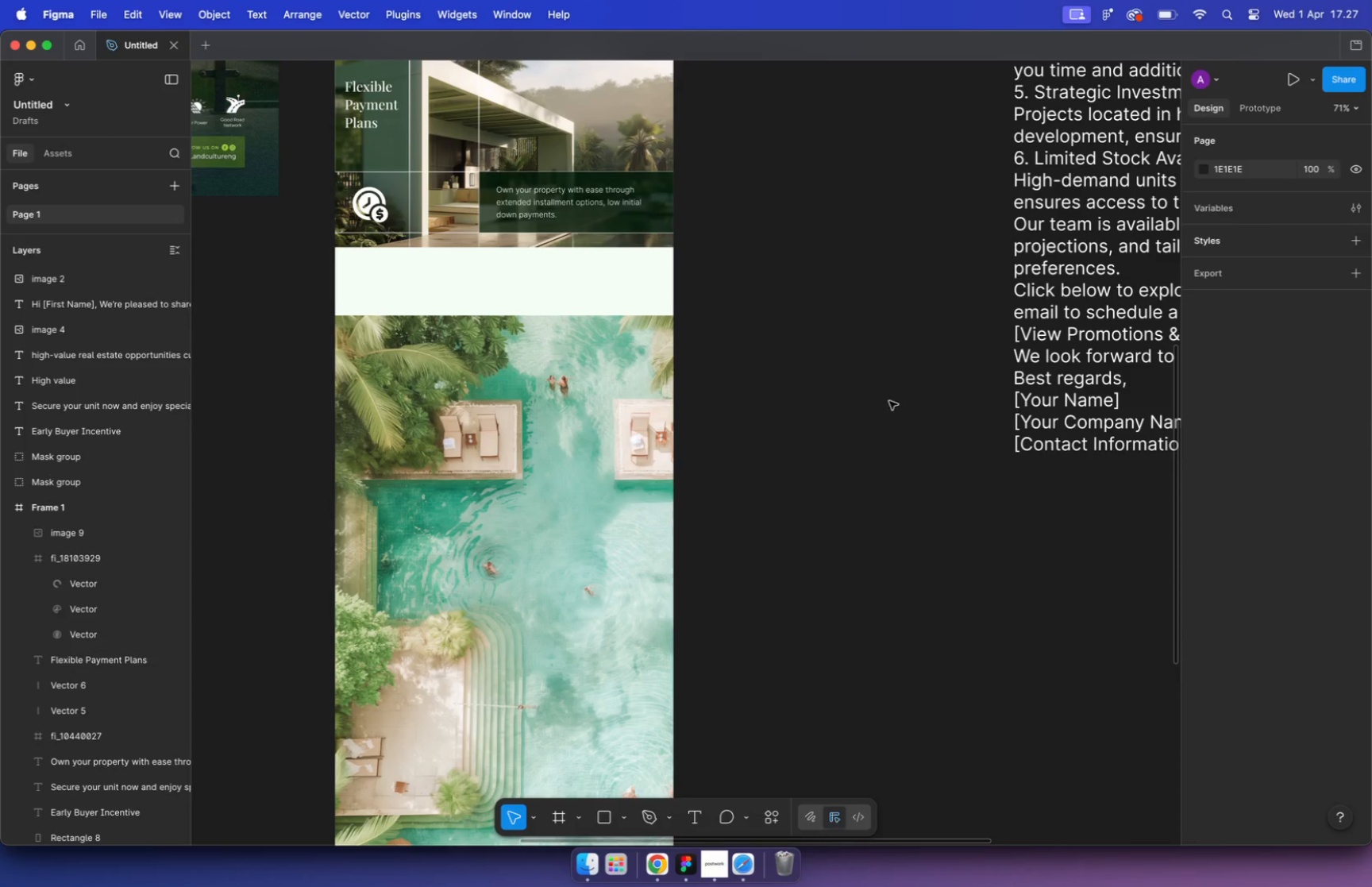 
left_click_drag(start_coordinate=[499, 456], to_coordinate=[512, 412])
 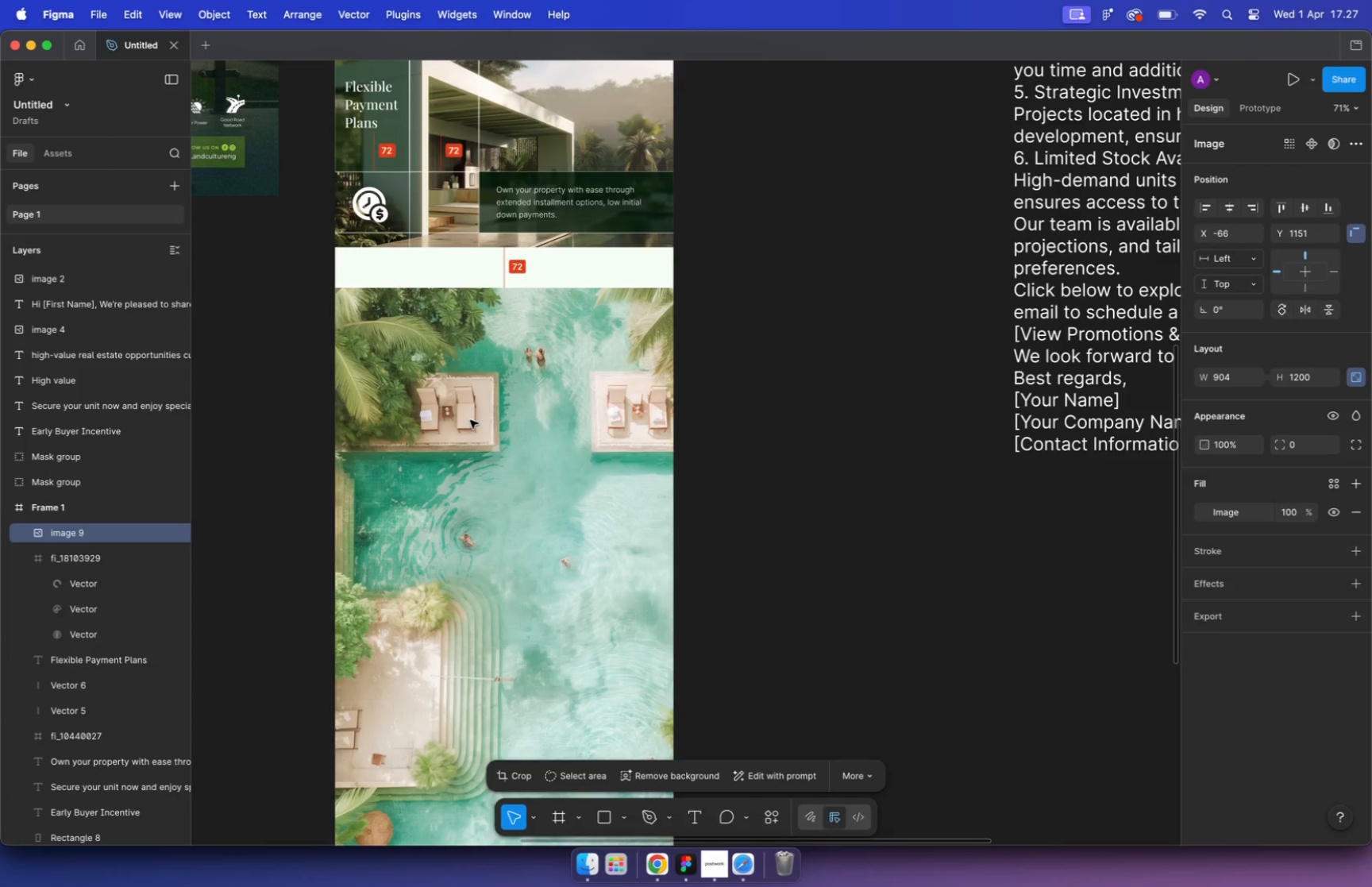 
hold_key(key=CommandLeft, duration=1.13)
scroll: coordinate [598, 439], scroll_direction: down, amount: 6.0
 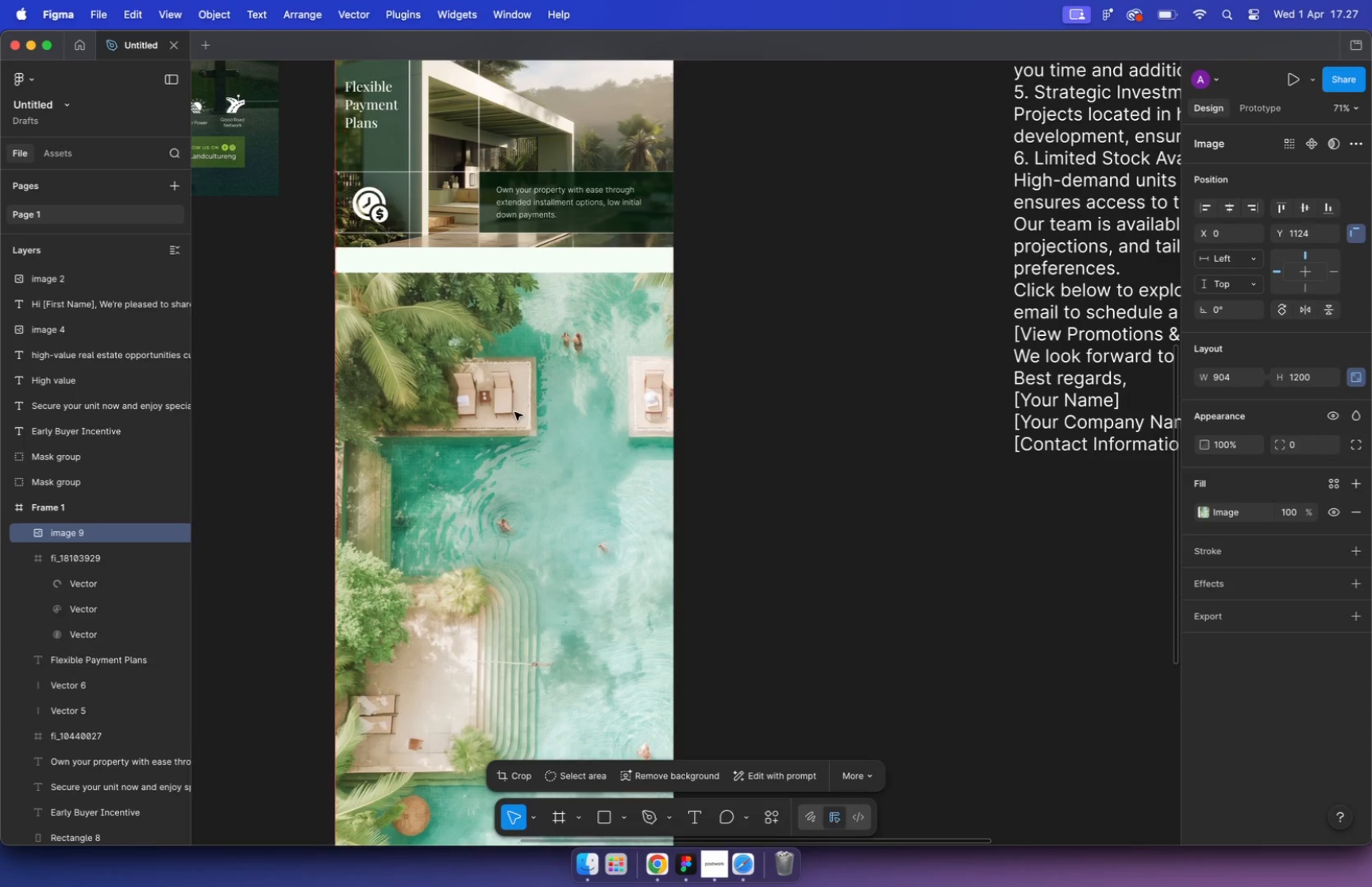 
left_click_drag(start_coordinate=[809, 642], to_coordinate=[677, 494])
 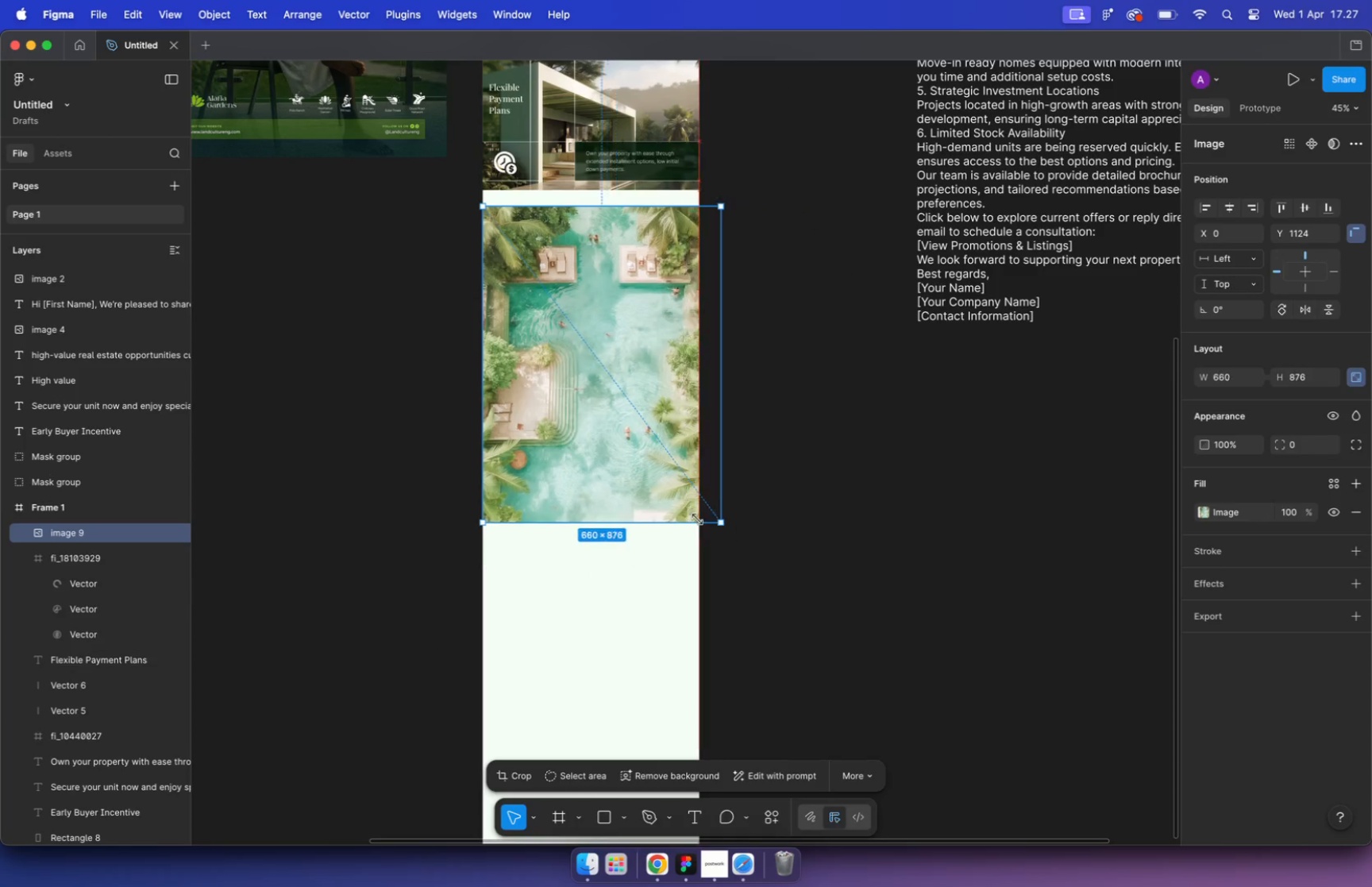 
hold_key(key=ShiftLeft, duration=2.27)
 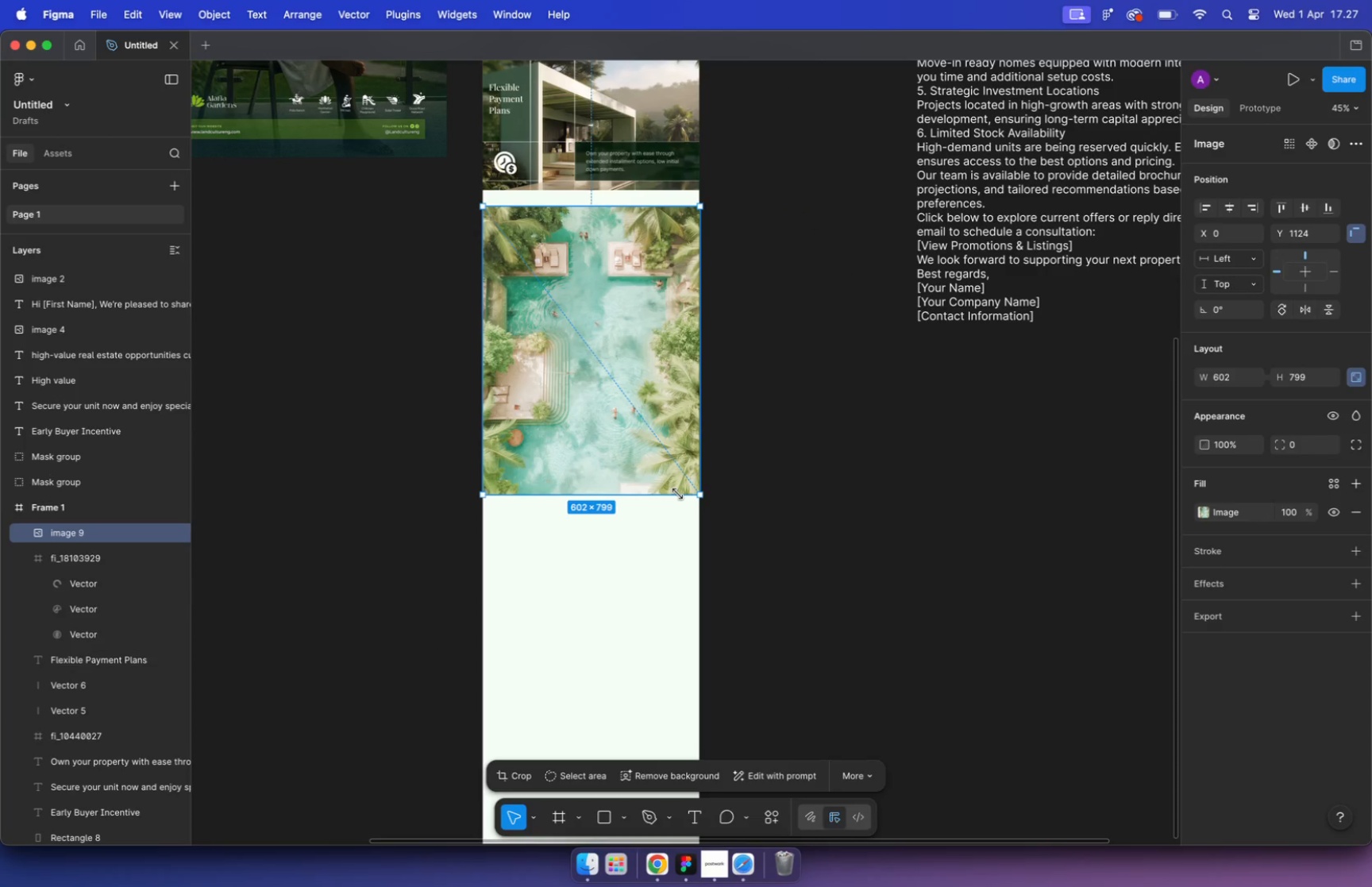 
key(Meta+CommandLeft)
 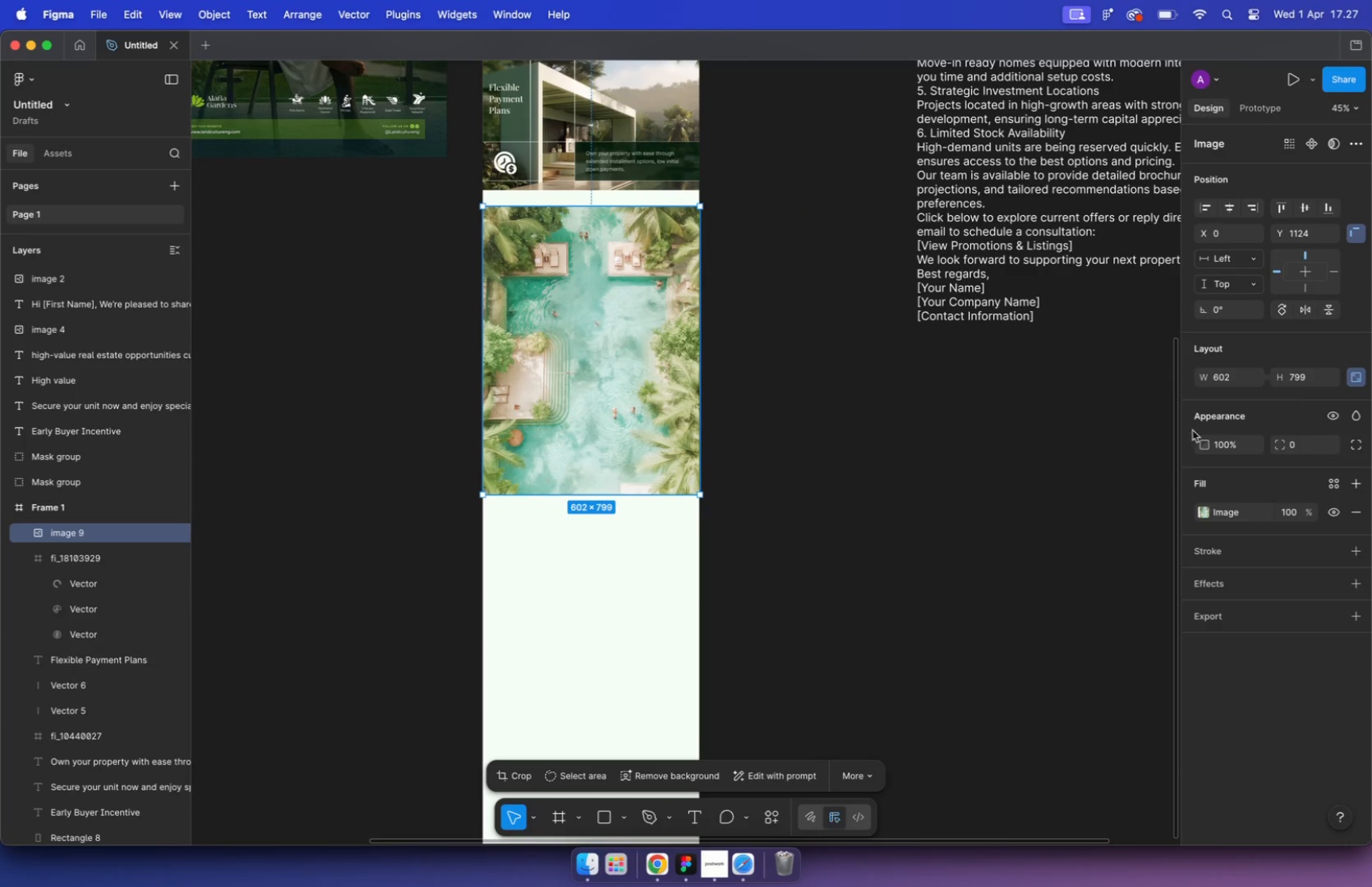 
double_click([660, 357])
 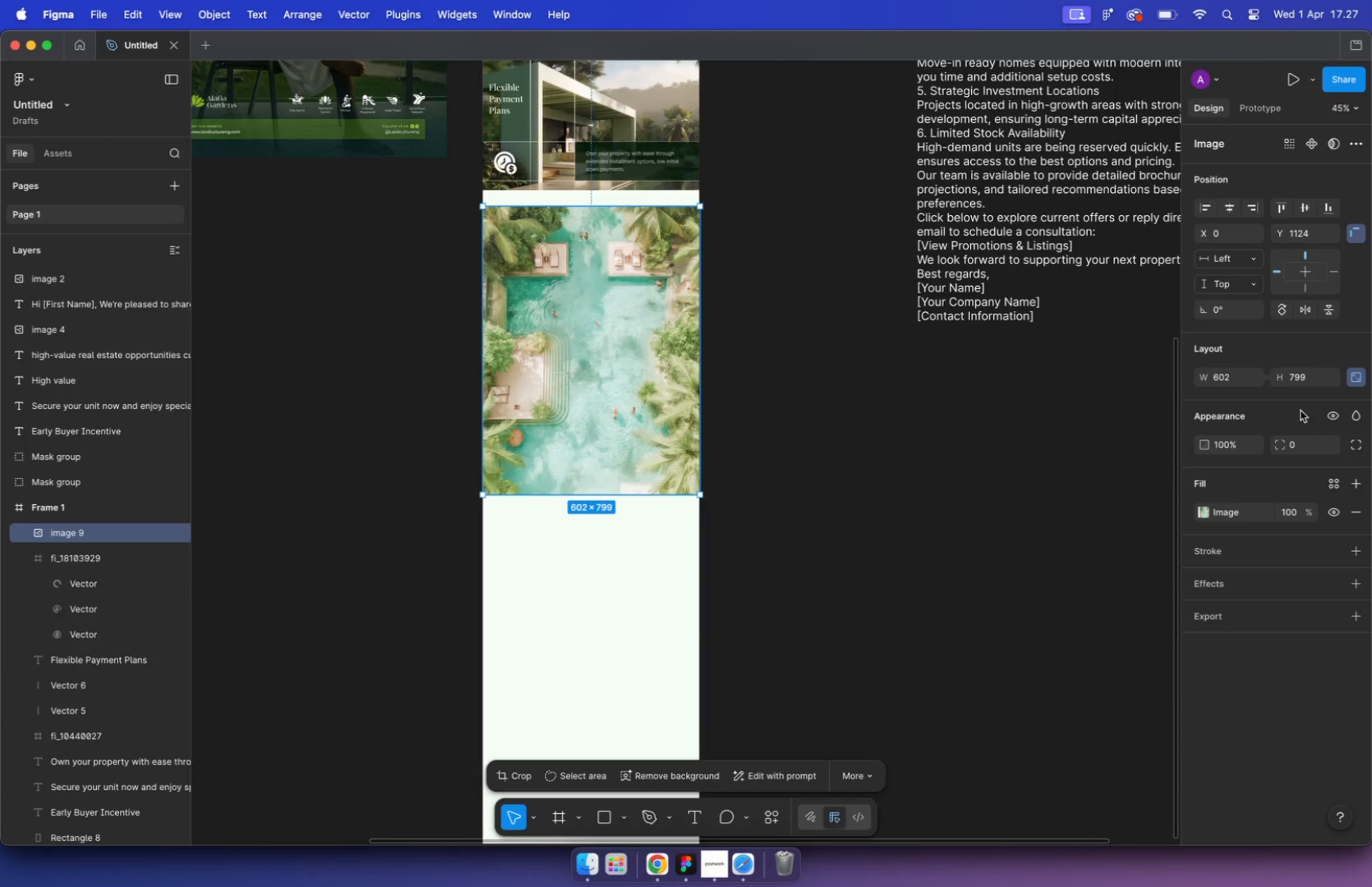 
wait(6.26)
 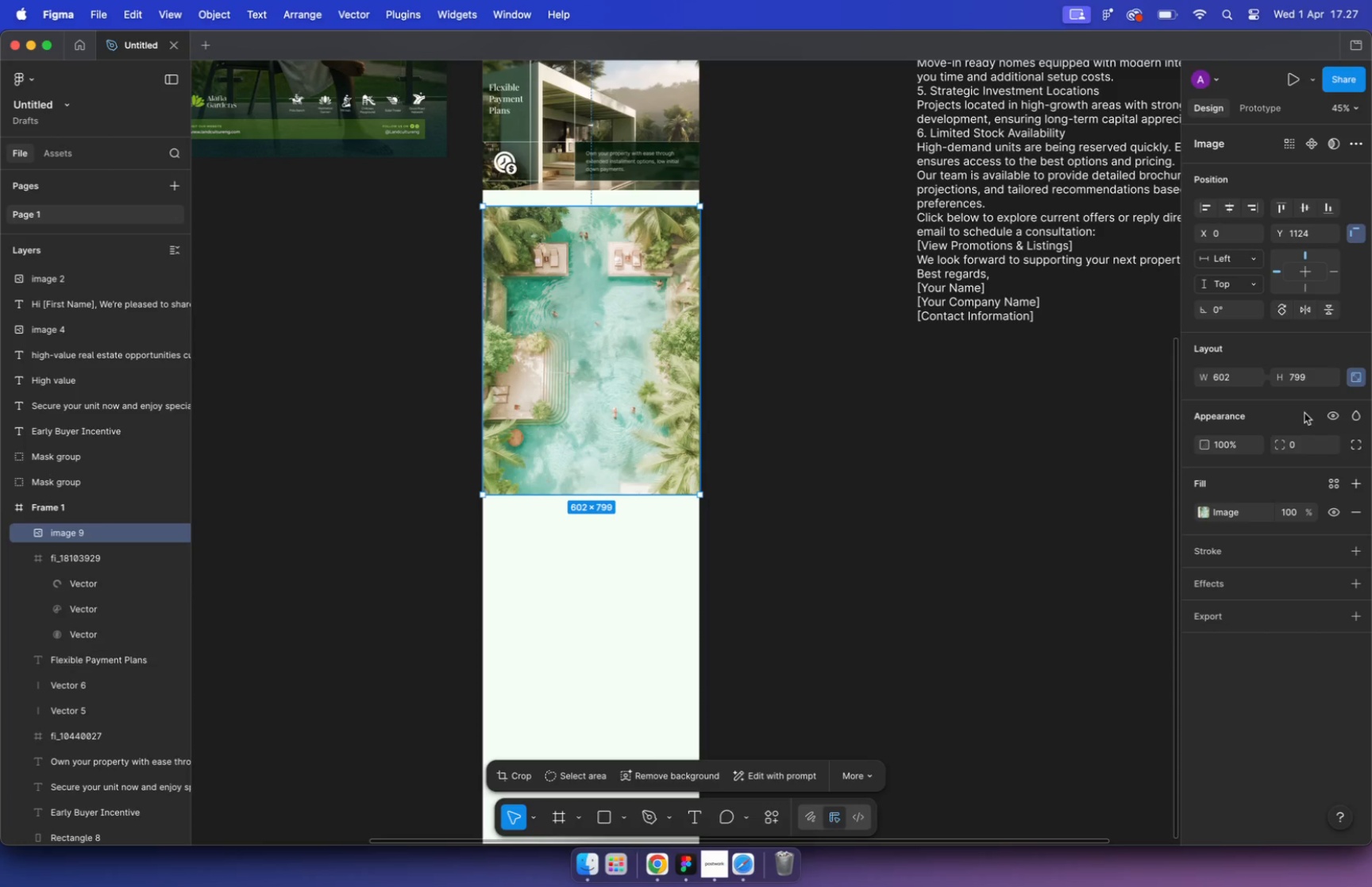 
left_click([1280, 311])
 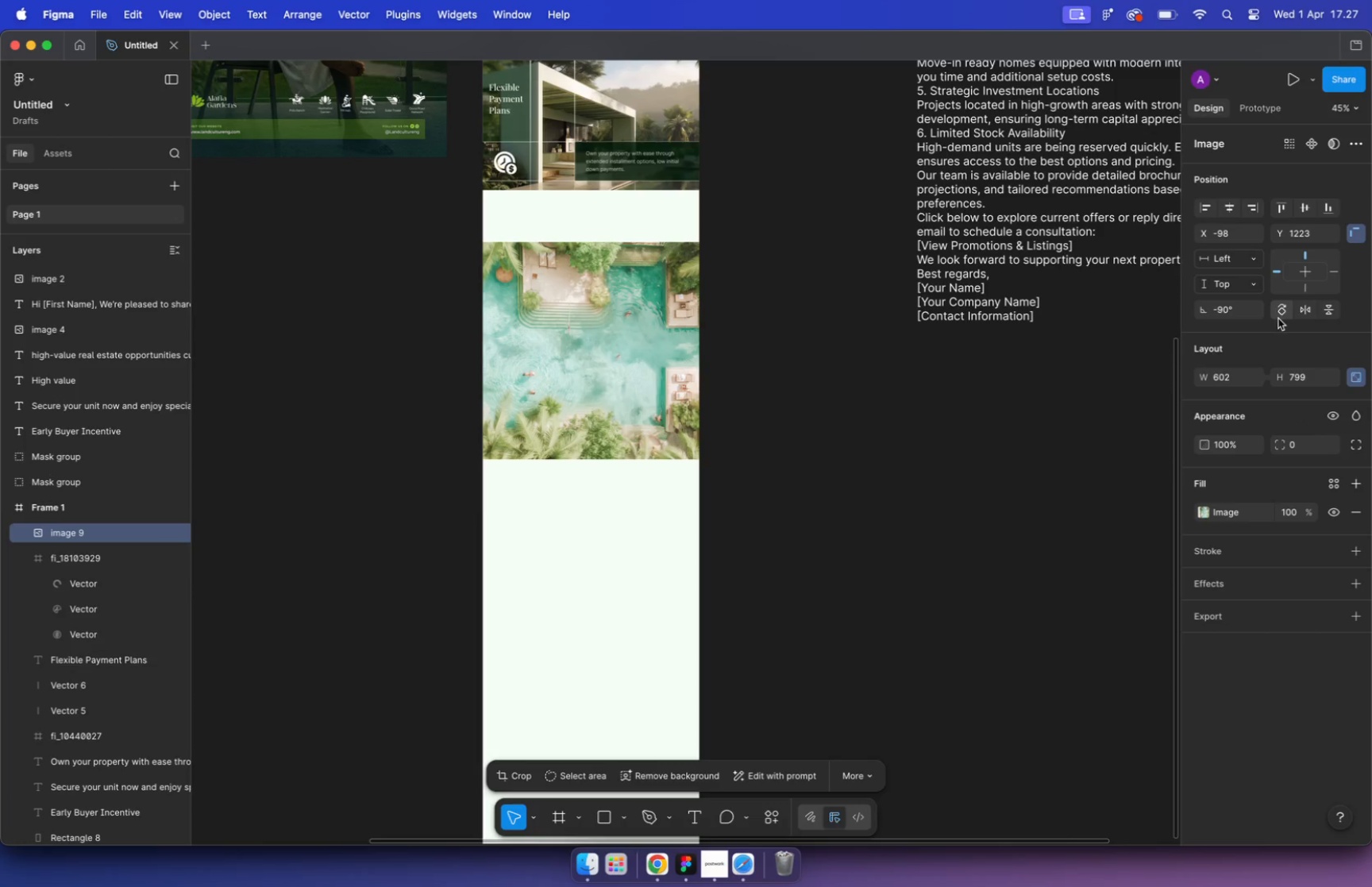 
left_click_drag(start_coordinate=[738, 461], to_coordinate=[702, 428])
 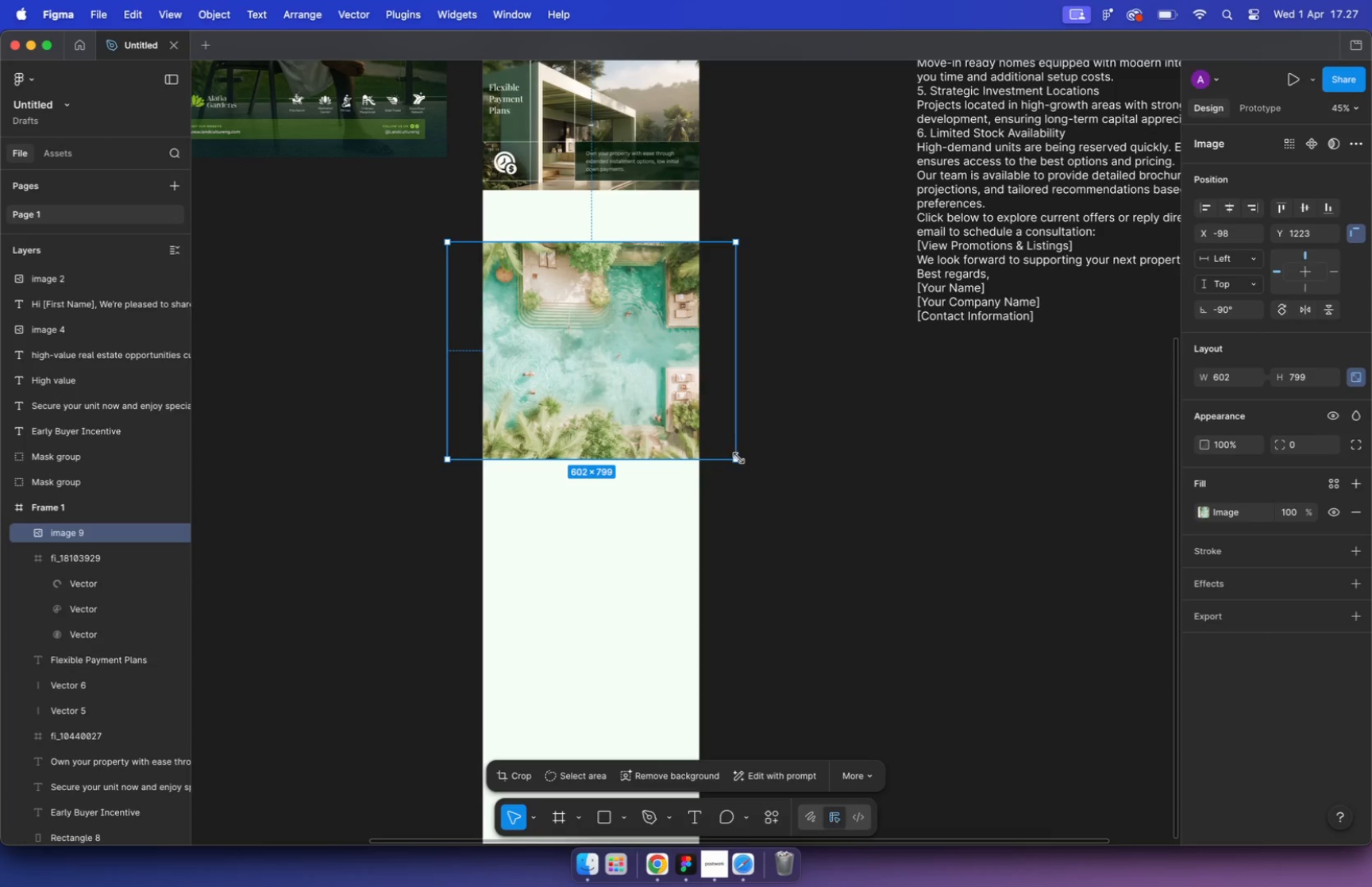 
hold_key(key=ShiftLeft, duration=1.23)
 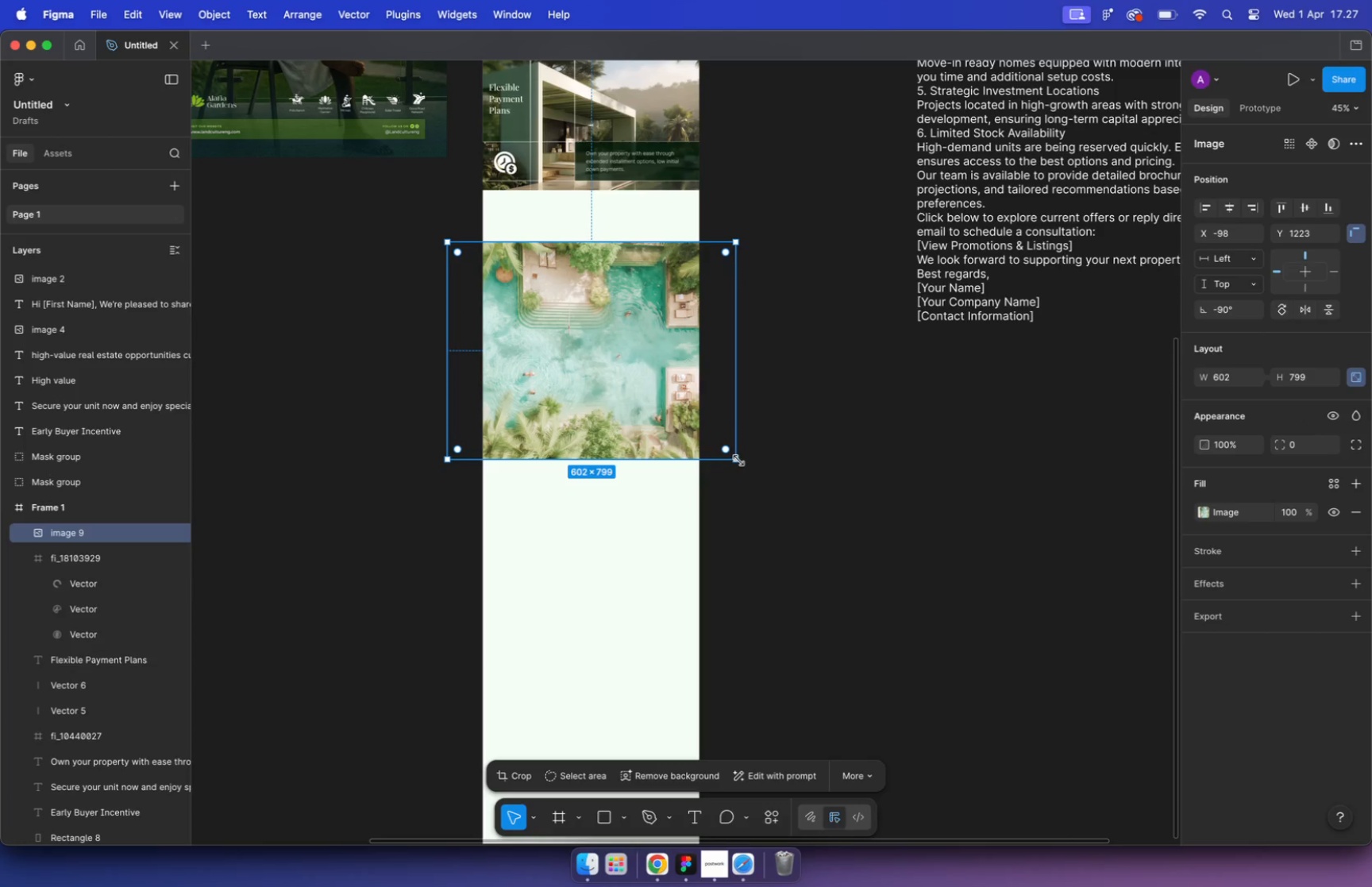 
left_click_drag(start_coordinate=[448, 430], to_coordinate=[480, 404])
 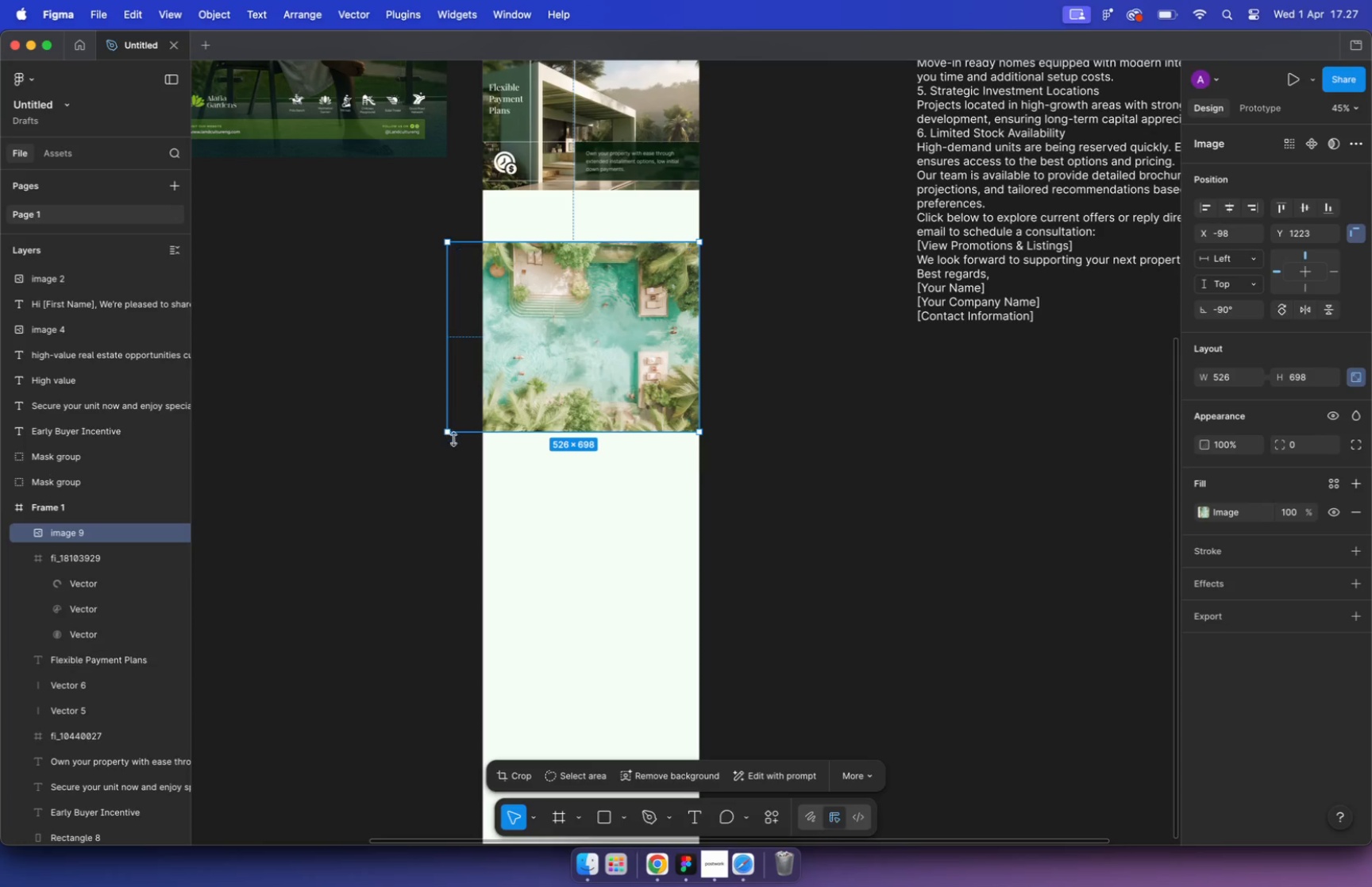 
hold_key(key=ShiftLeft, duration=1.21)
 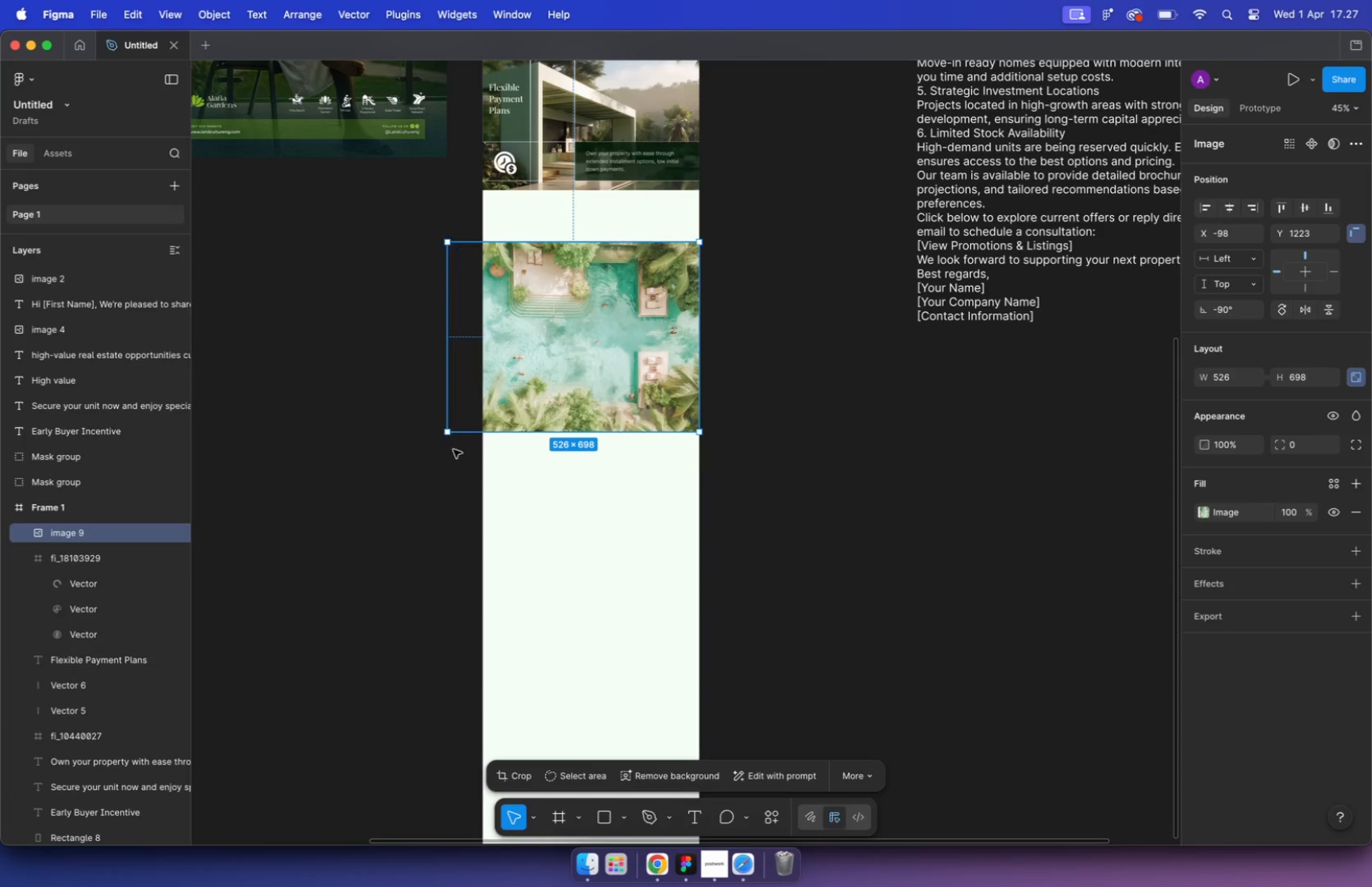 
hold_key(key=CommandLeft, duration=0.86)
scroll: coordinate [589, 317], scroll_direction: up, amount: 17.0
 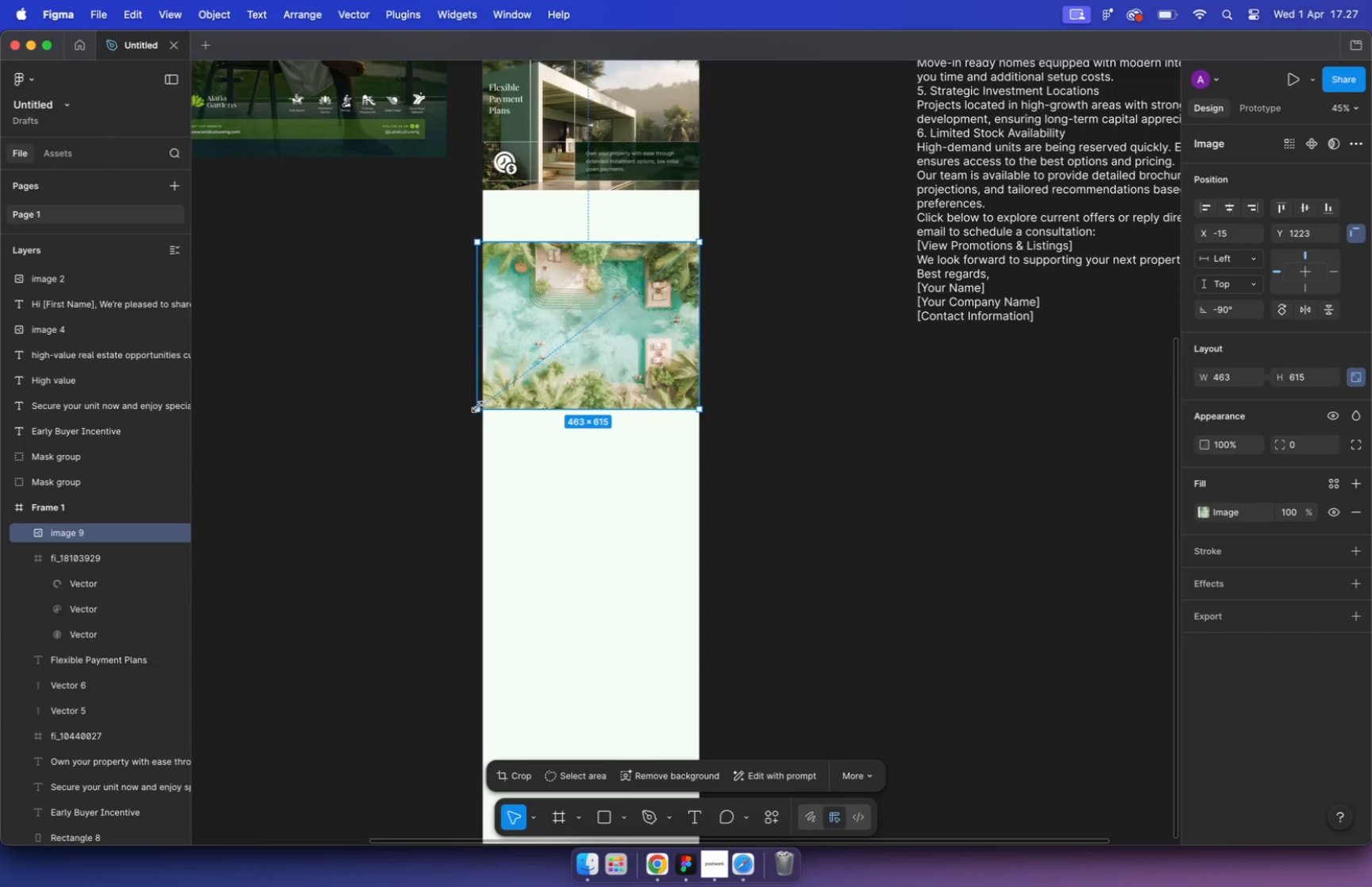 
left_click_drag(start_coordinate=[659, 425], to_coordinate=[659, 307])
 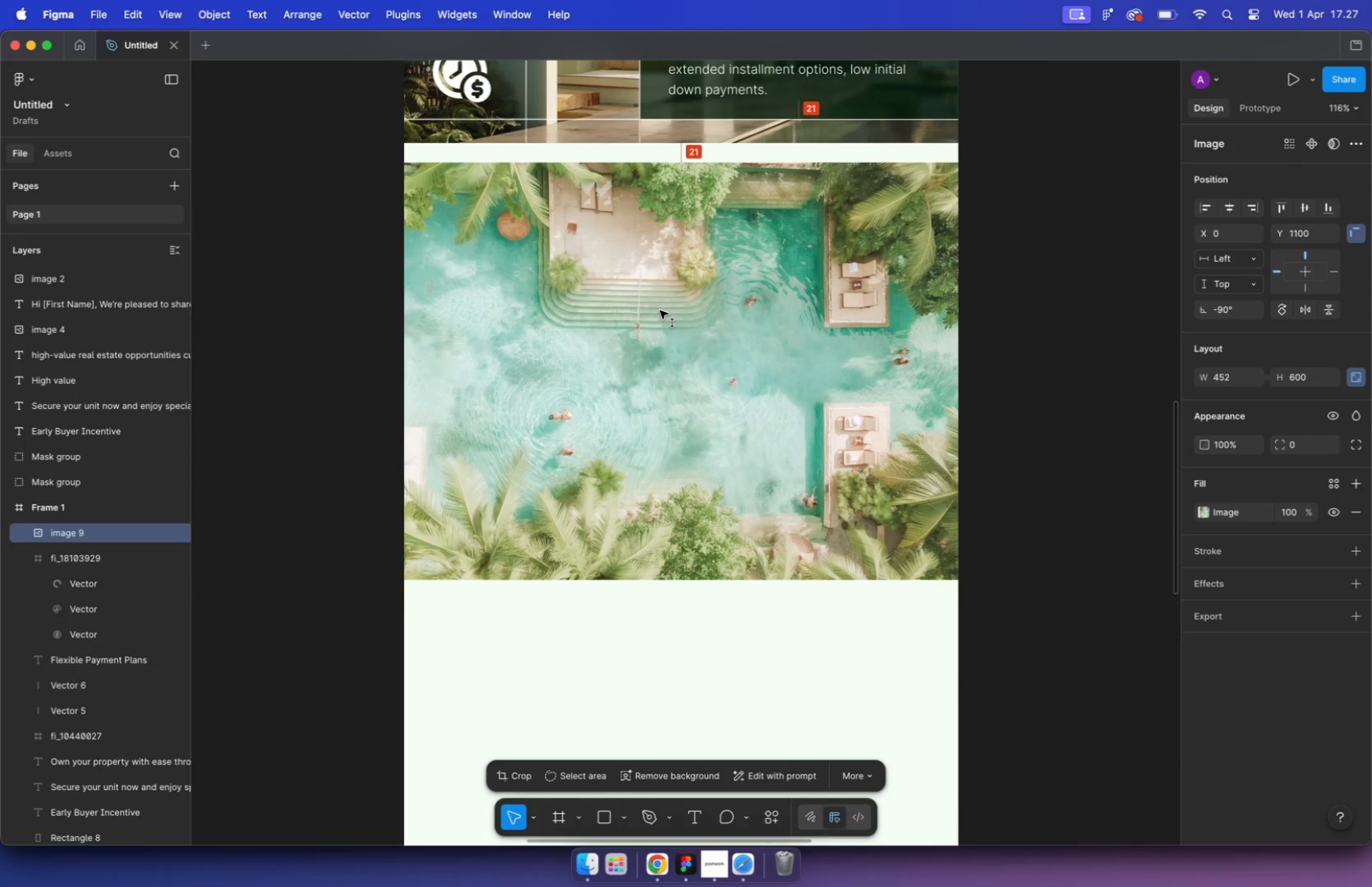 
hold_key(key=ShiftLeft, duration=3.01)
 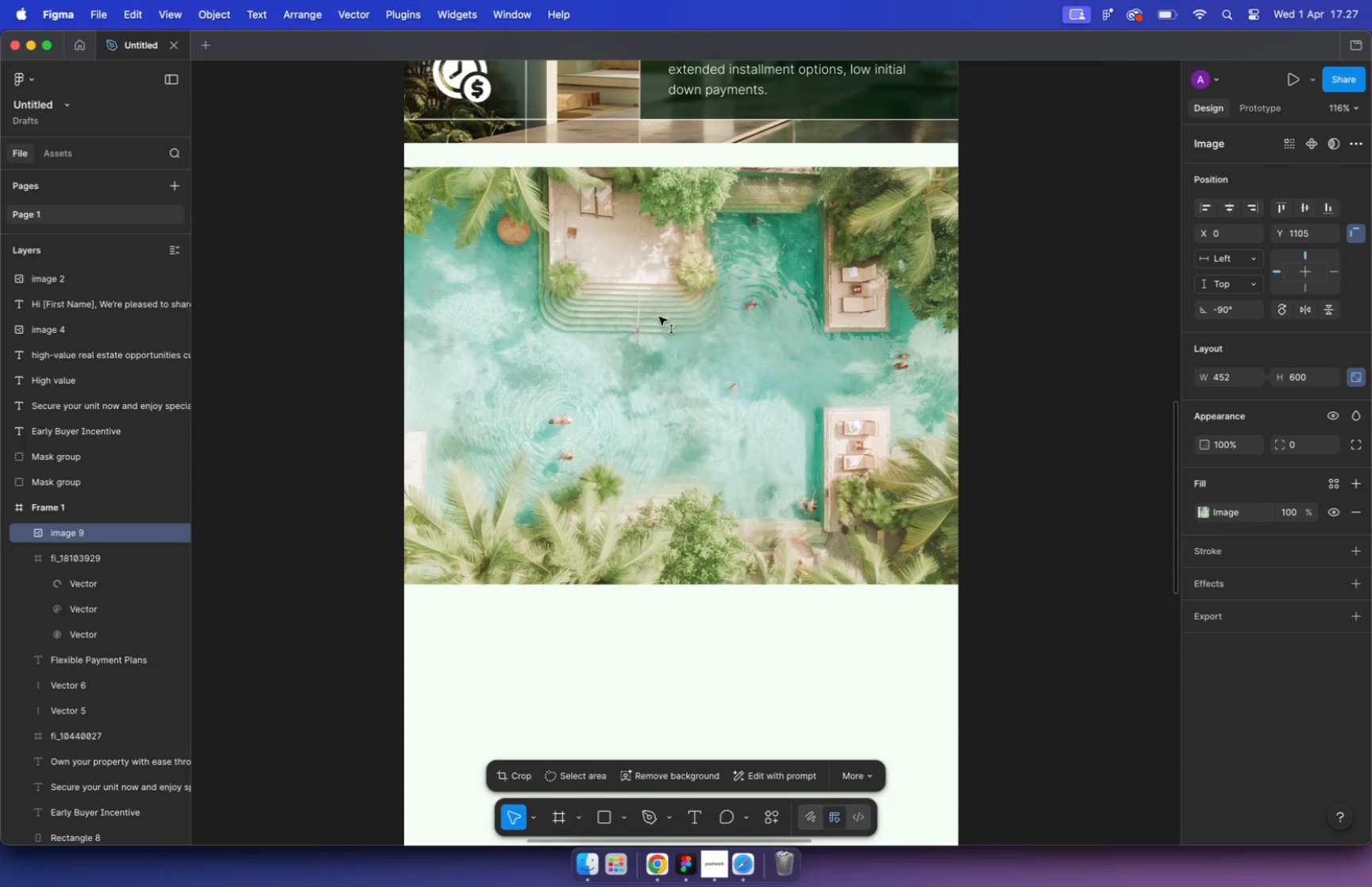 
hold_key(key=CommandLeft, duration=1.29)
scroll: coordinate [692, 299], scroll_direction: down, amount: 11.0
 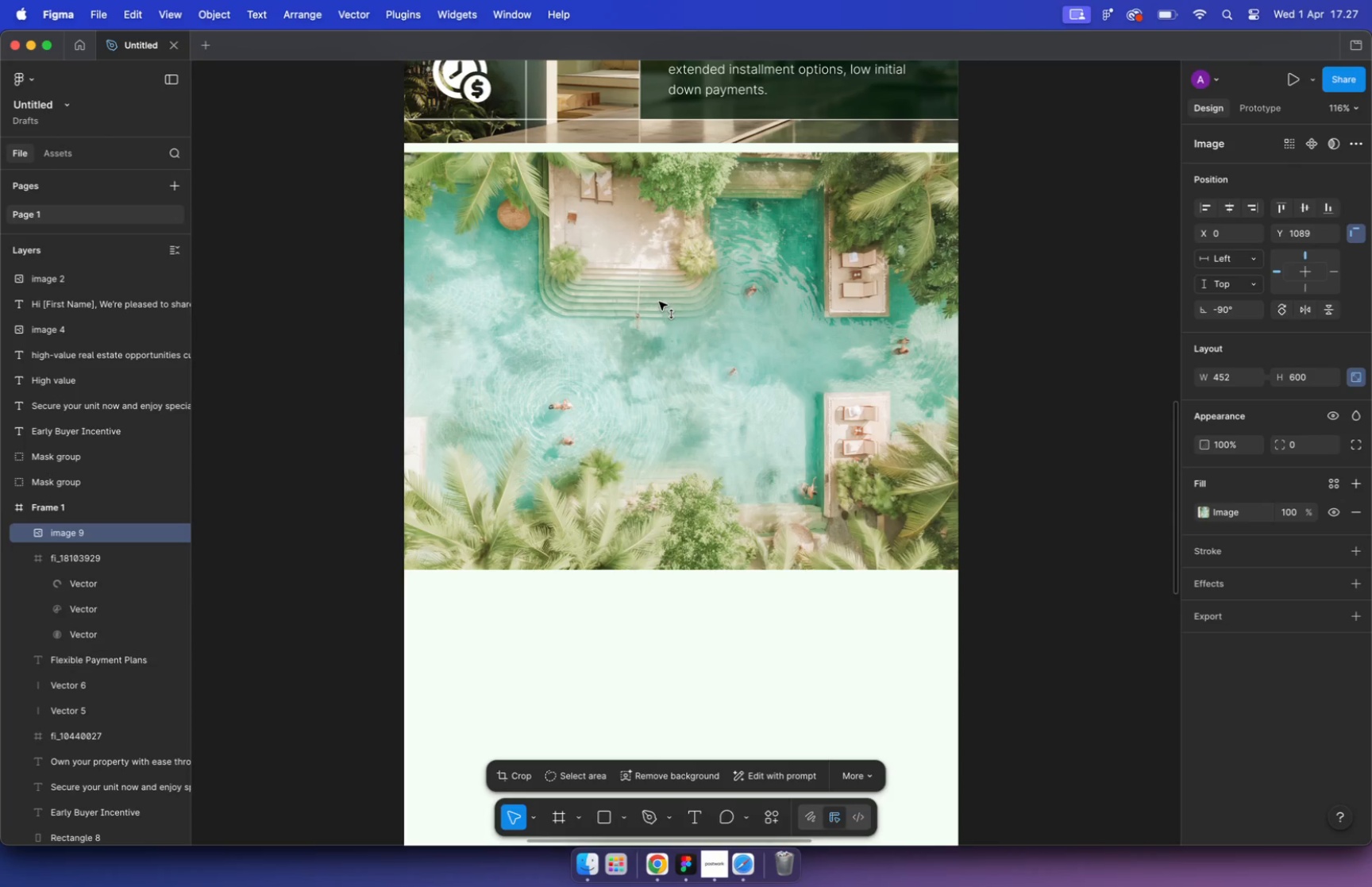 
left_click([699, 294])
 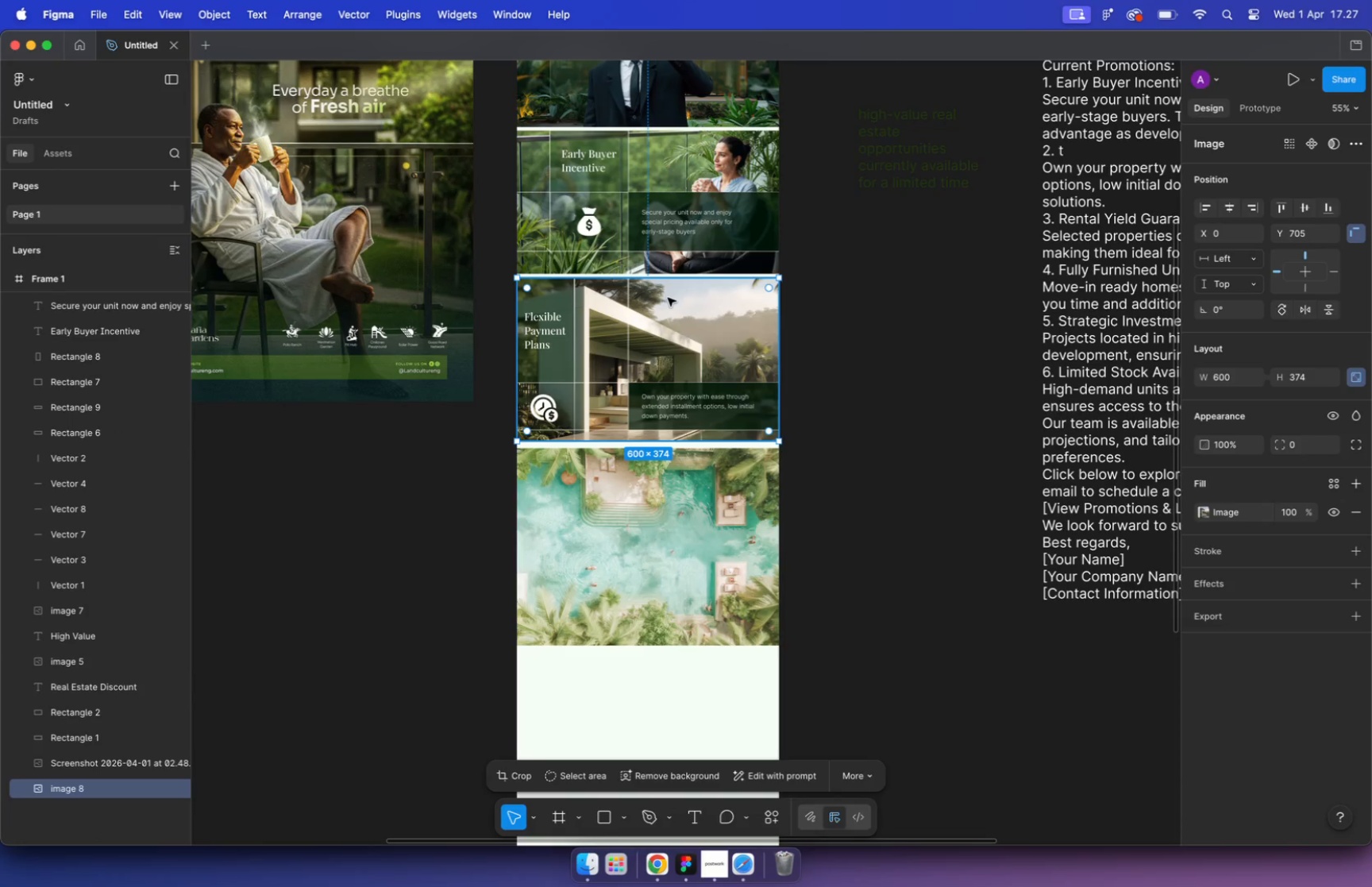 
hold_key(key=OptionLeft, duration=0.42)
 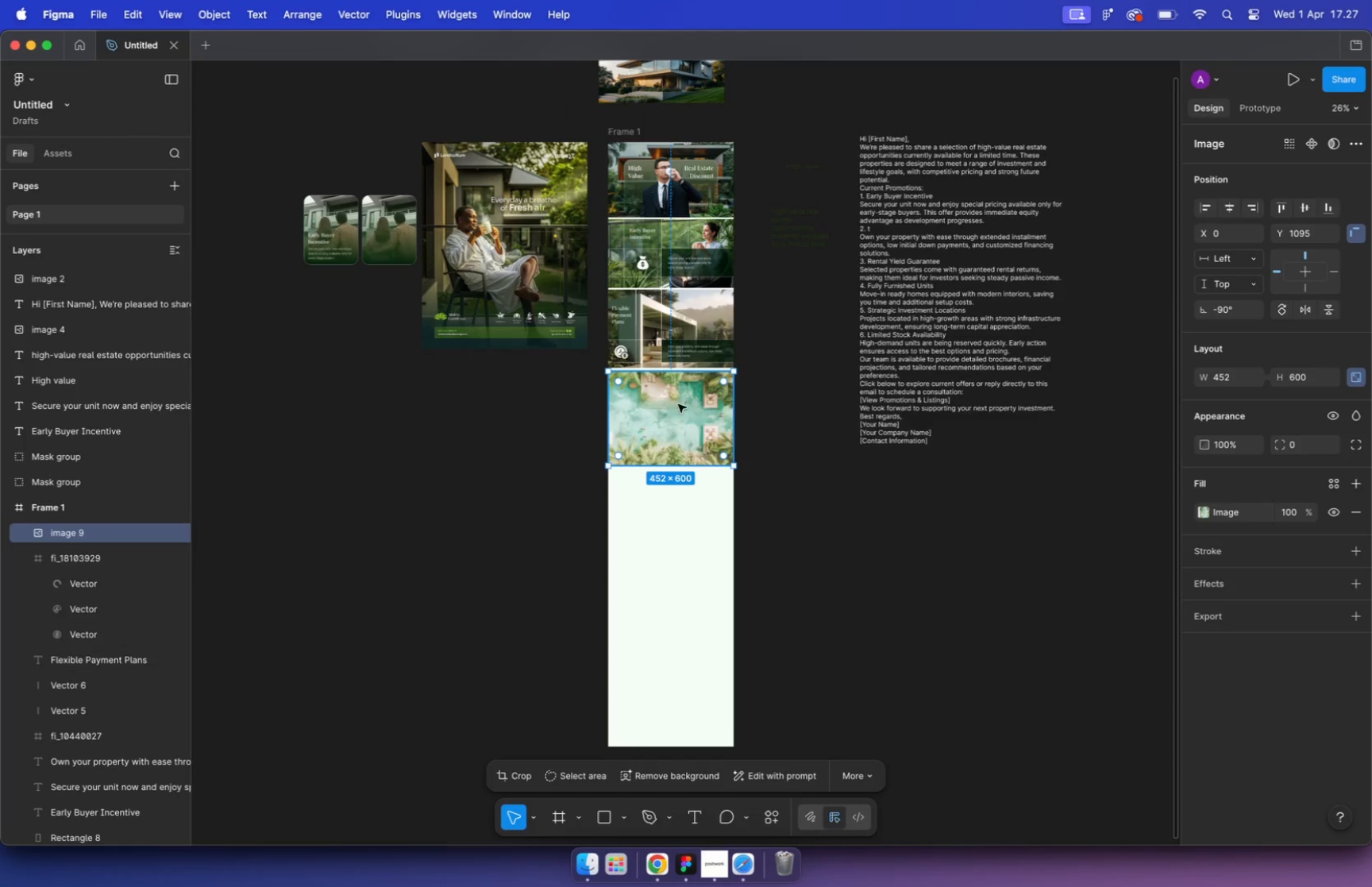 
left_click([670, 152])
 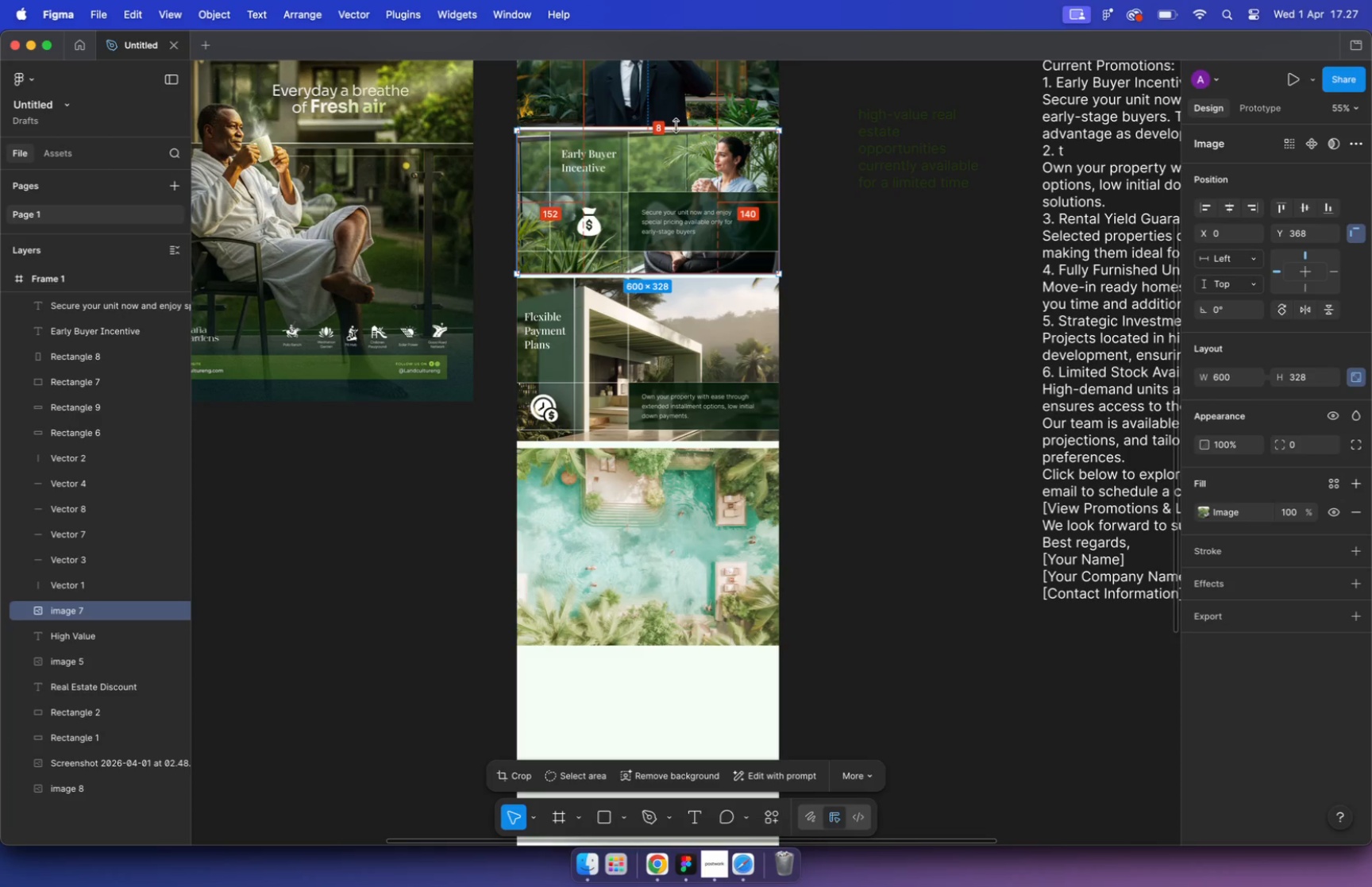 
hold_key(key=OptionLeft, duration=0.56)
 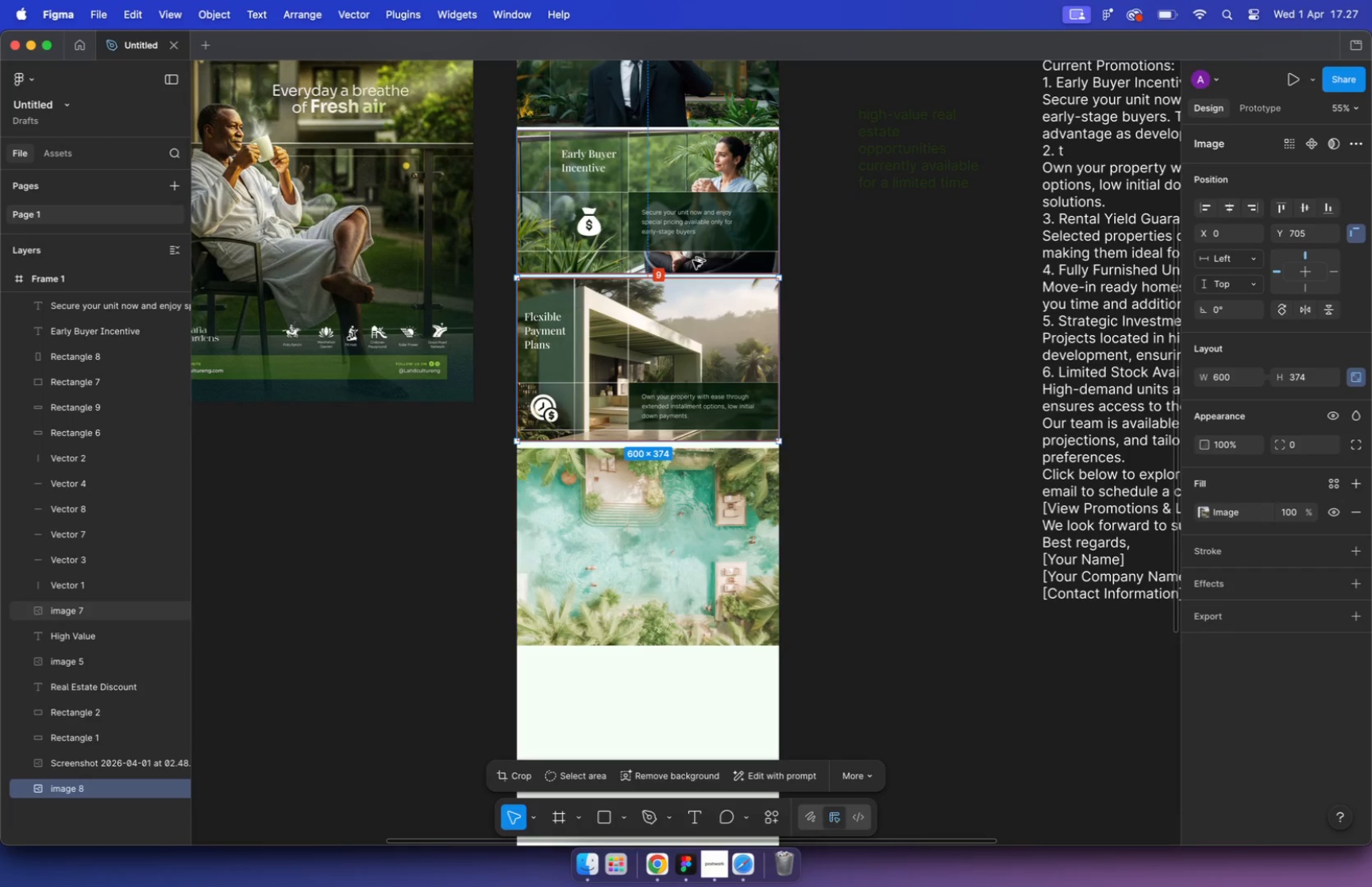 
left_click([829, 393])
 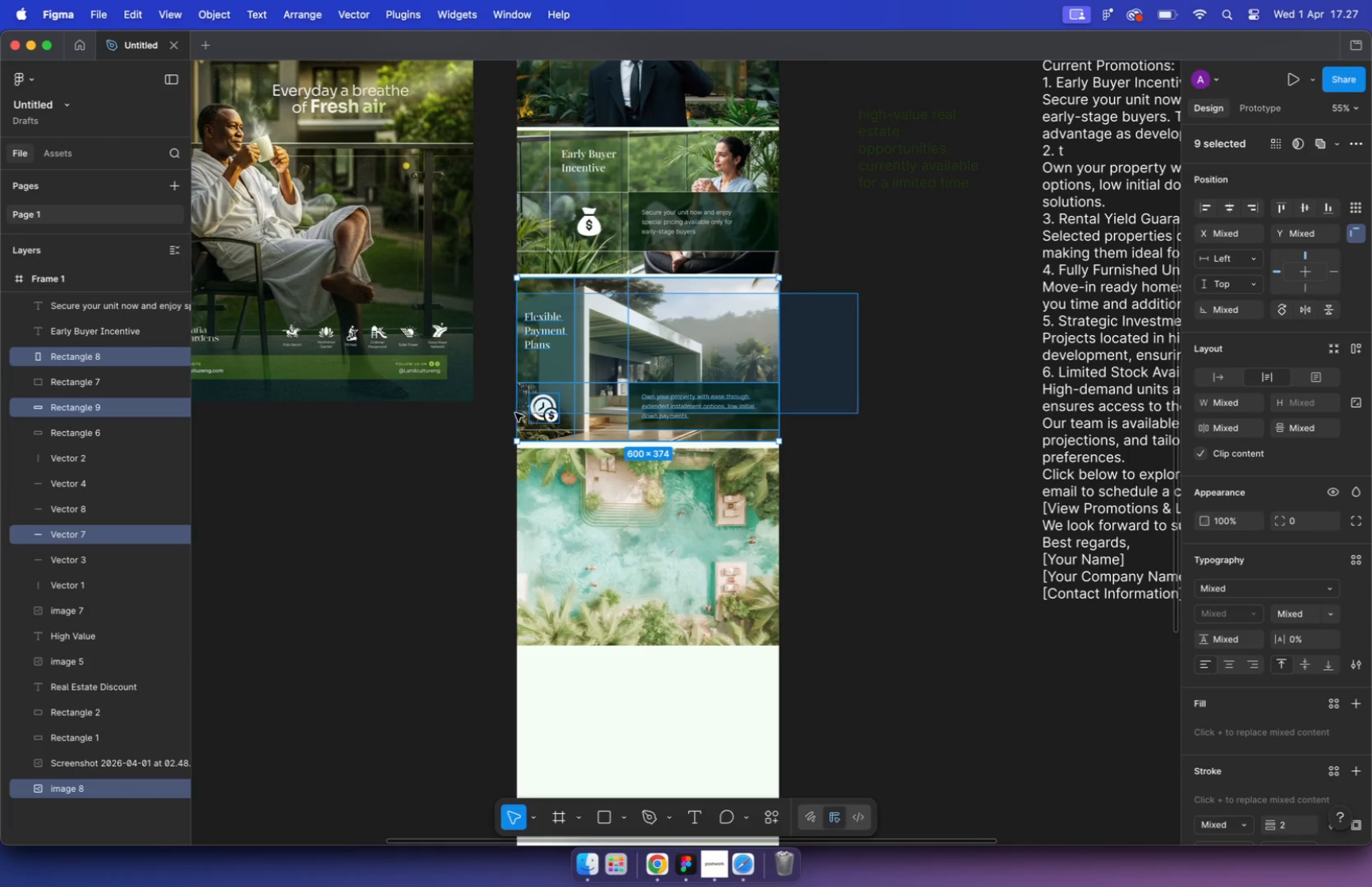 
left_click_drag(start_coordinate=[858, 292], to_coordinate=[515, 413])
 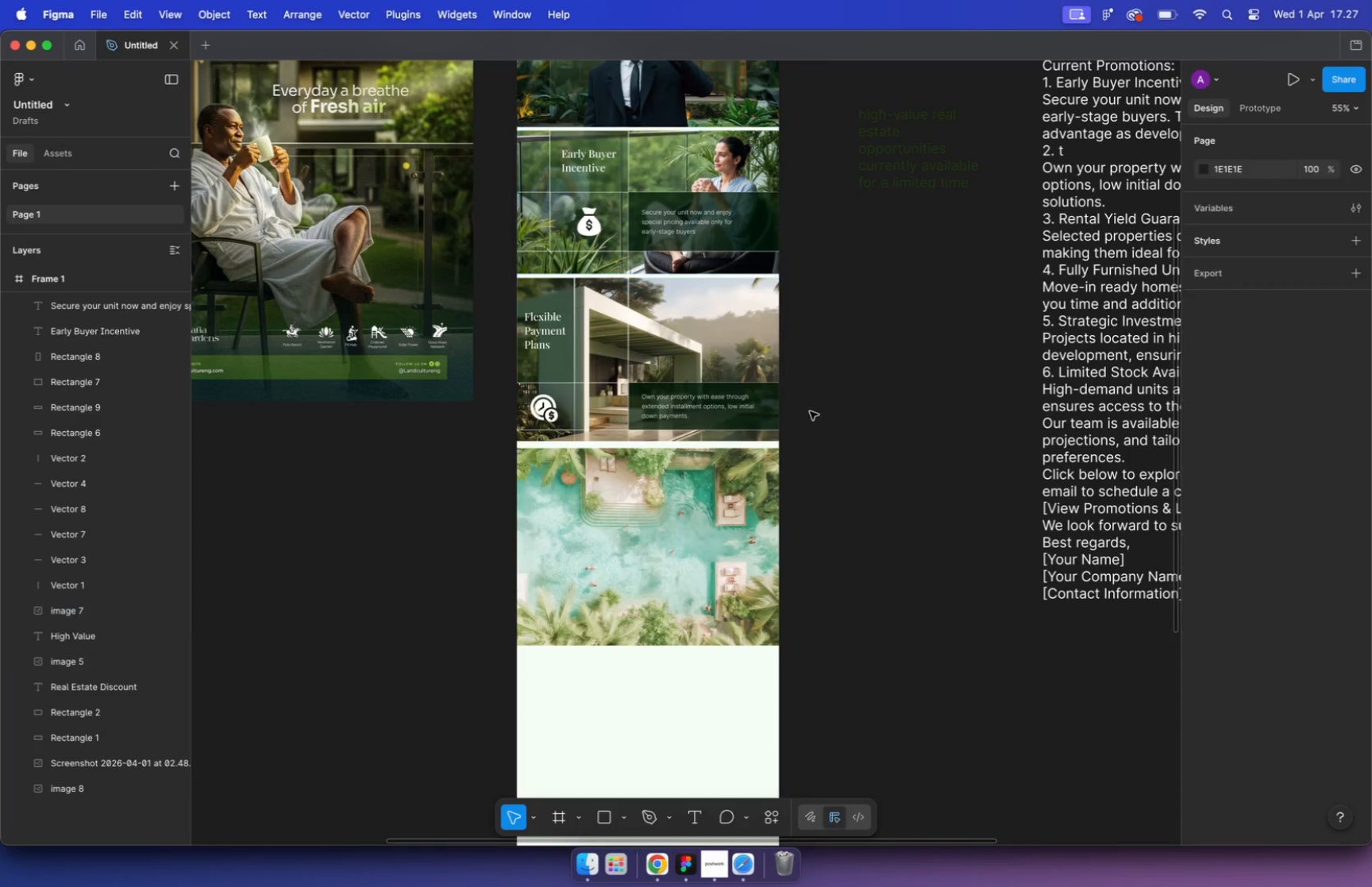 
key(Alt+ArrowUp)
 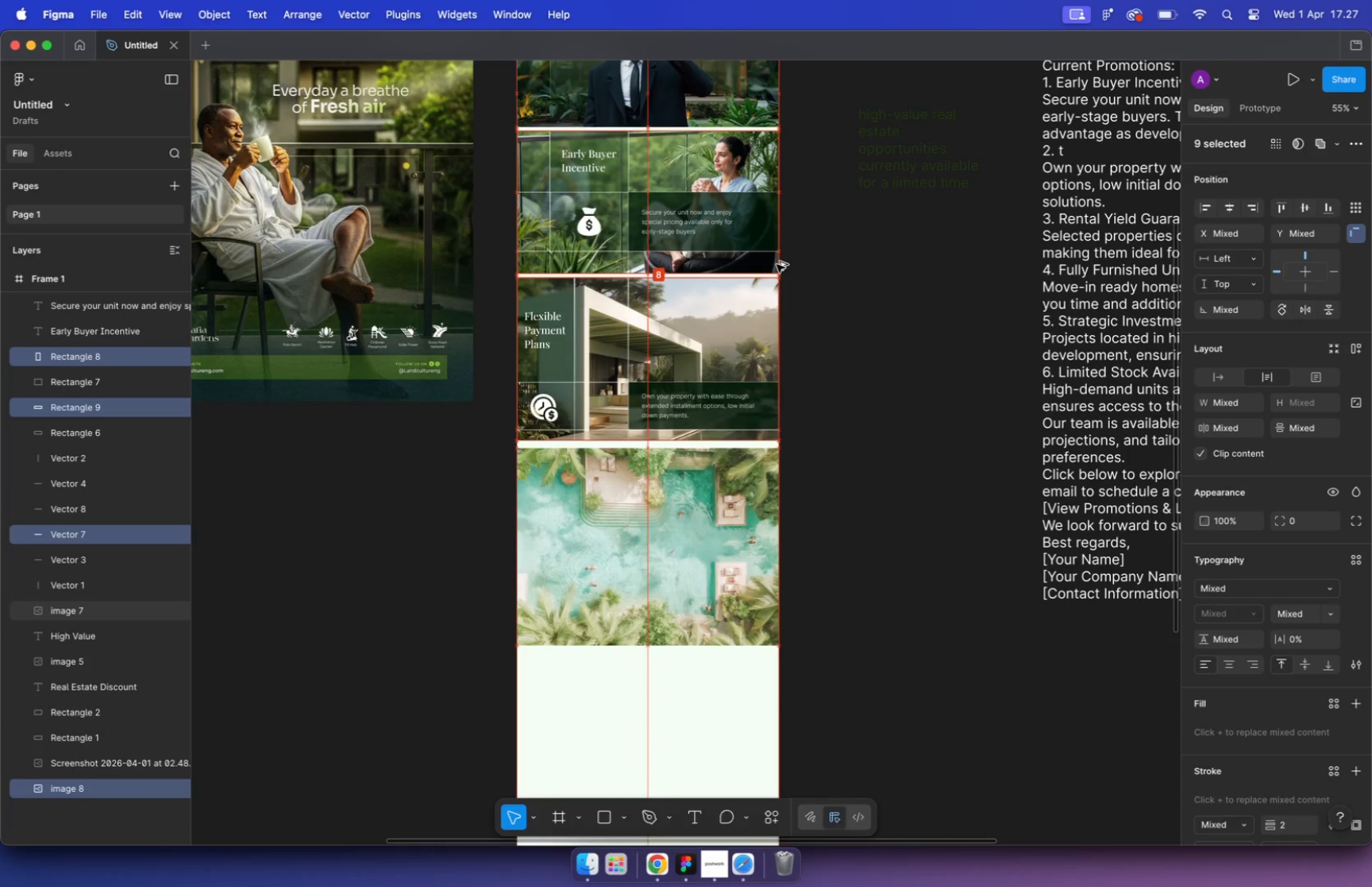 
double_click([663, 515])
 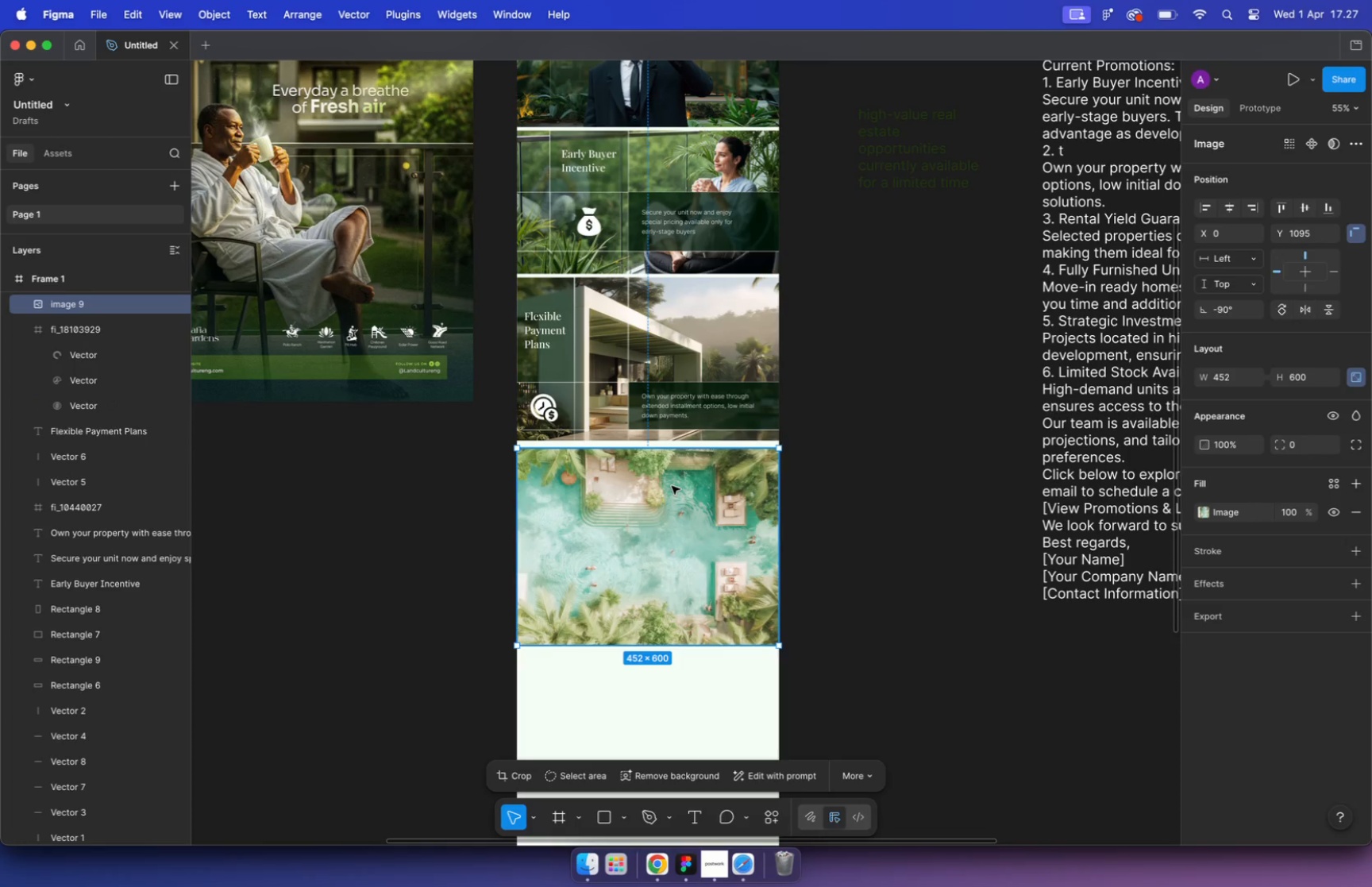 
hold_key(key=OptionLeft, duration=0.48)
 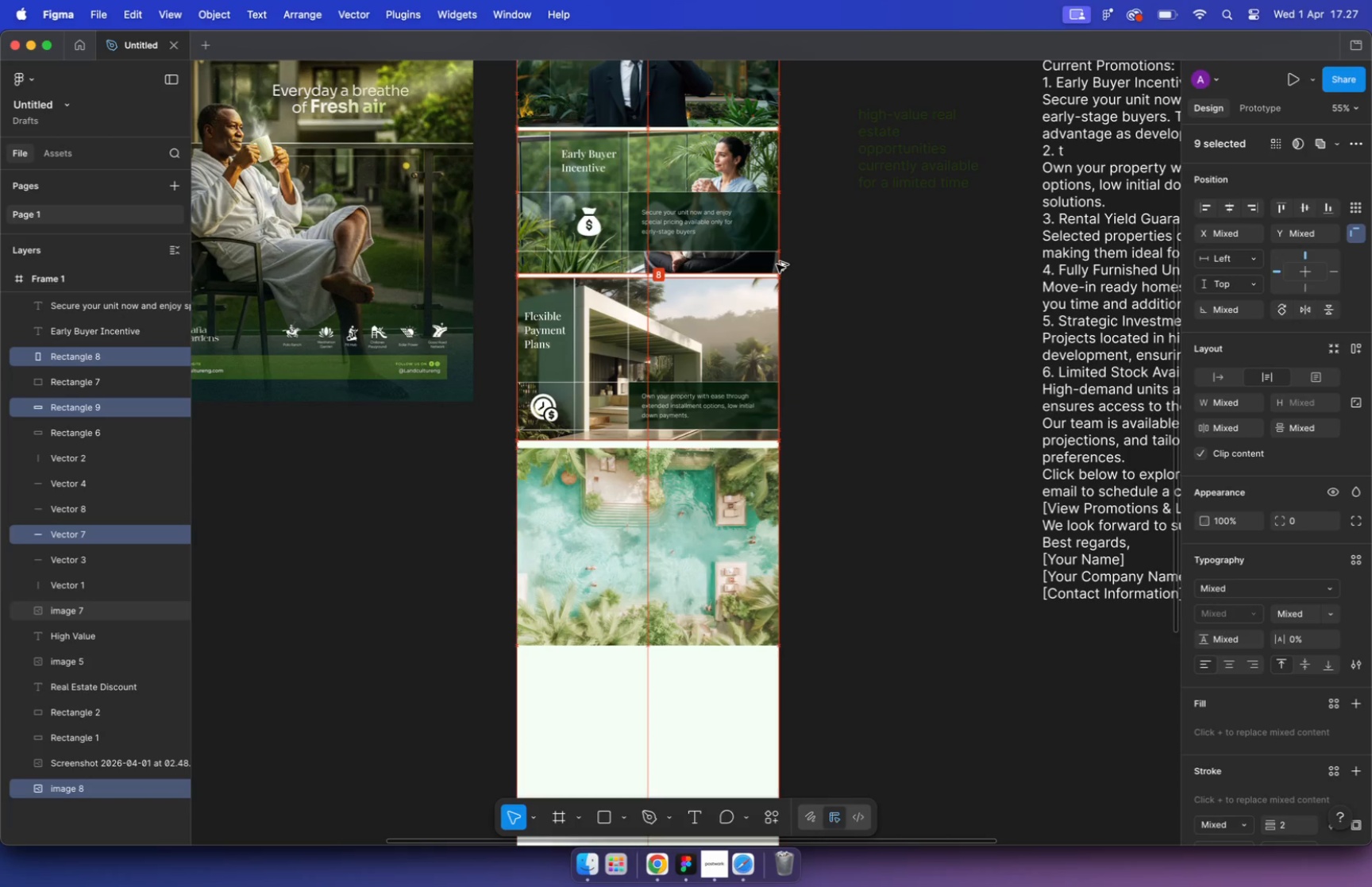 
hold_key(key=ShiftLeft, duration=1.65)
 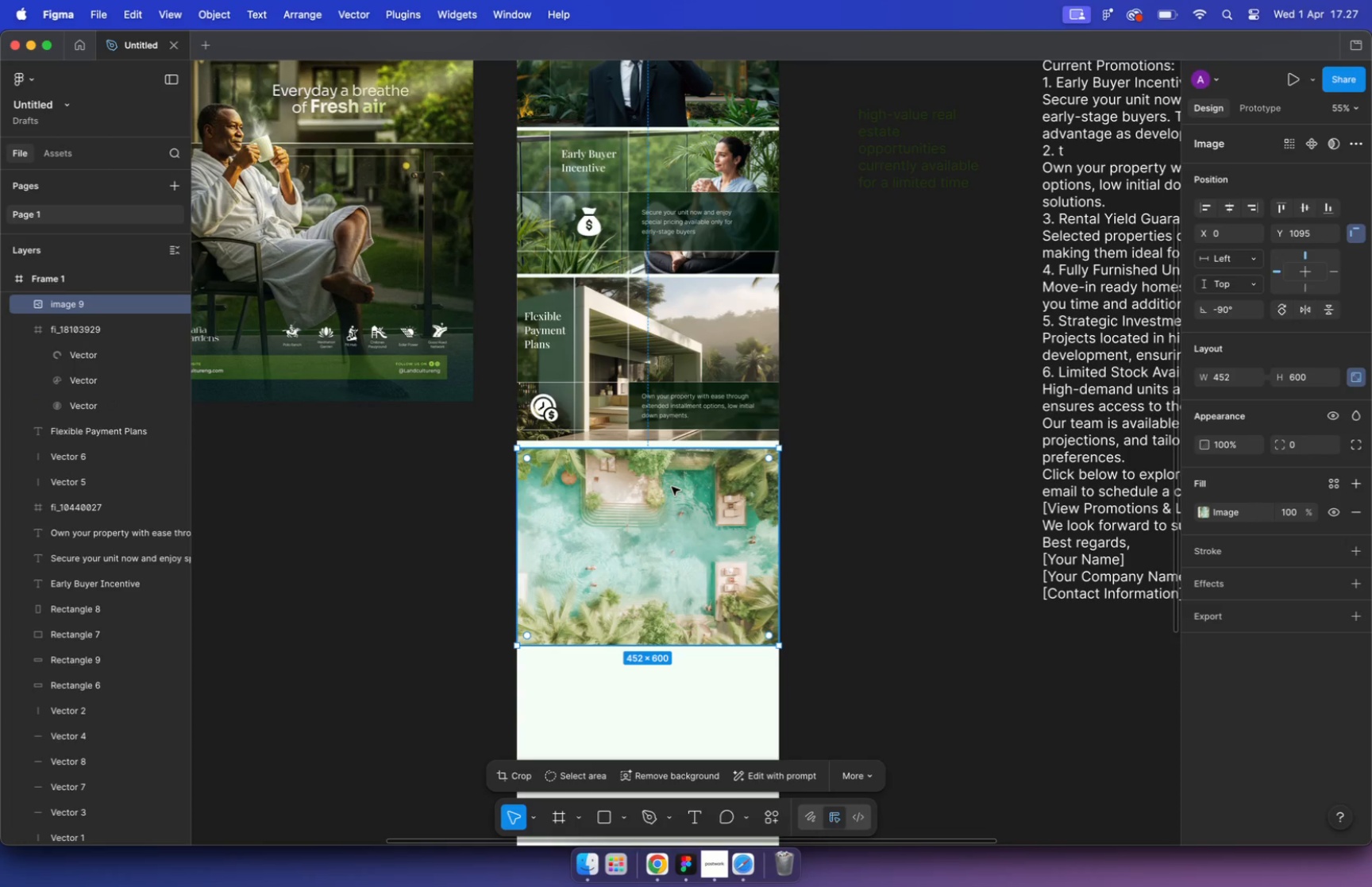 
left_click([931, 483])
 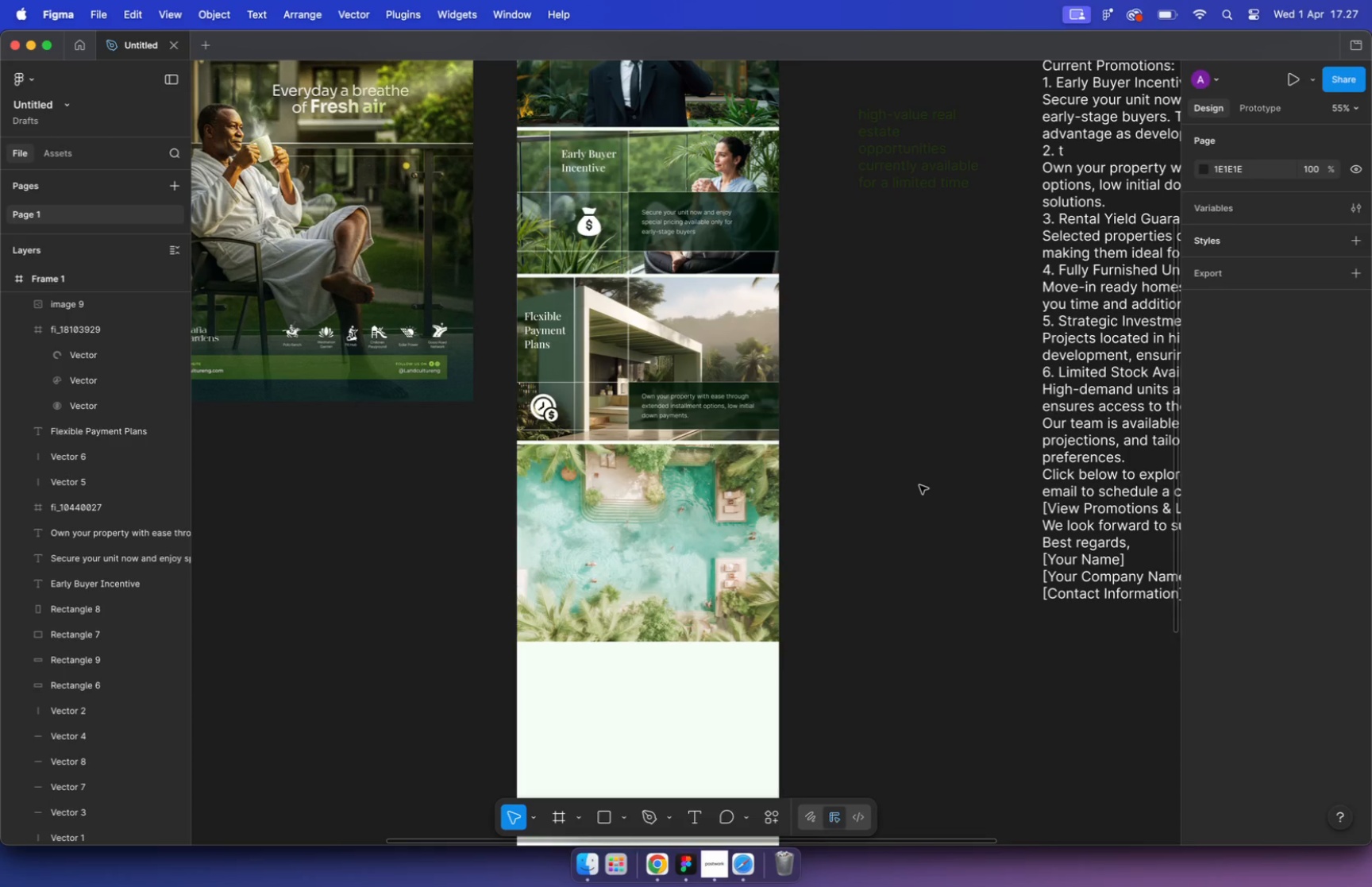 
hold_key(key=CommandLeft, duration=0.72)
 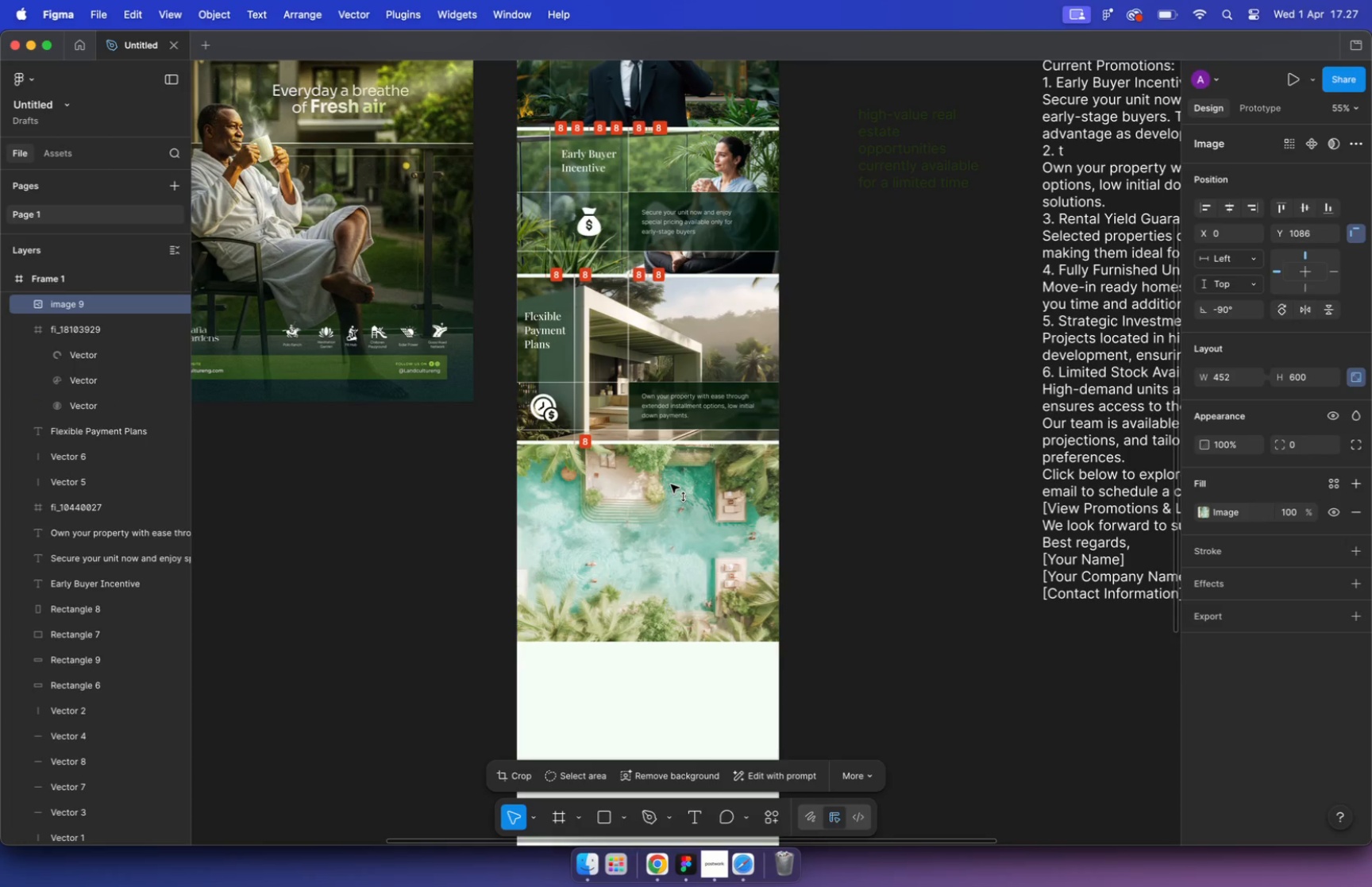 
hold_key(key=CommandLeft, duration=2.43)
 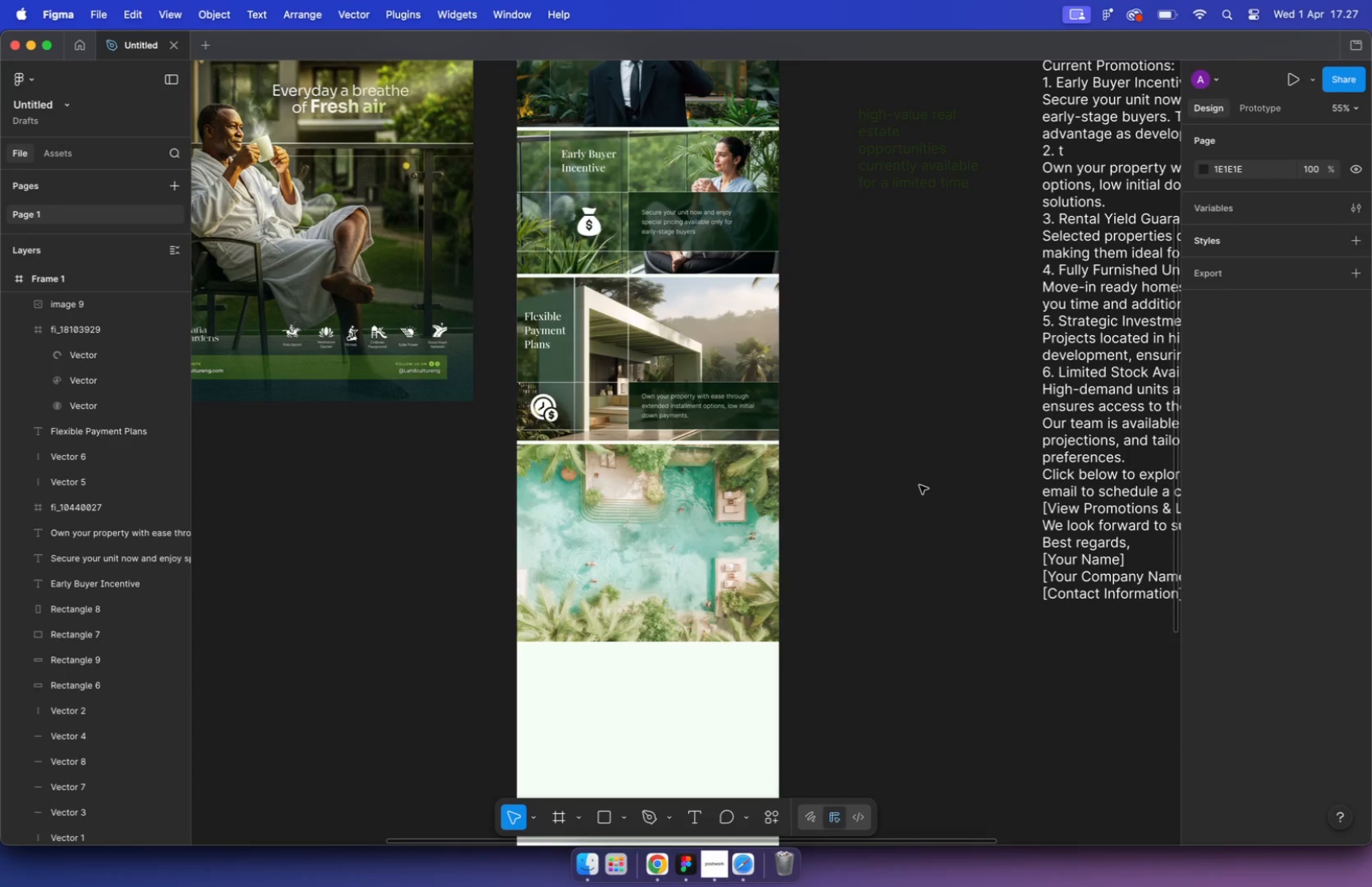 
left_click([746, 566])
 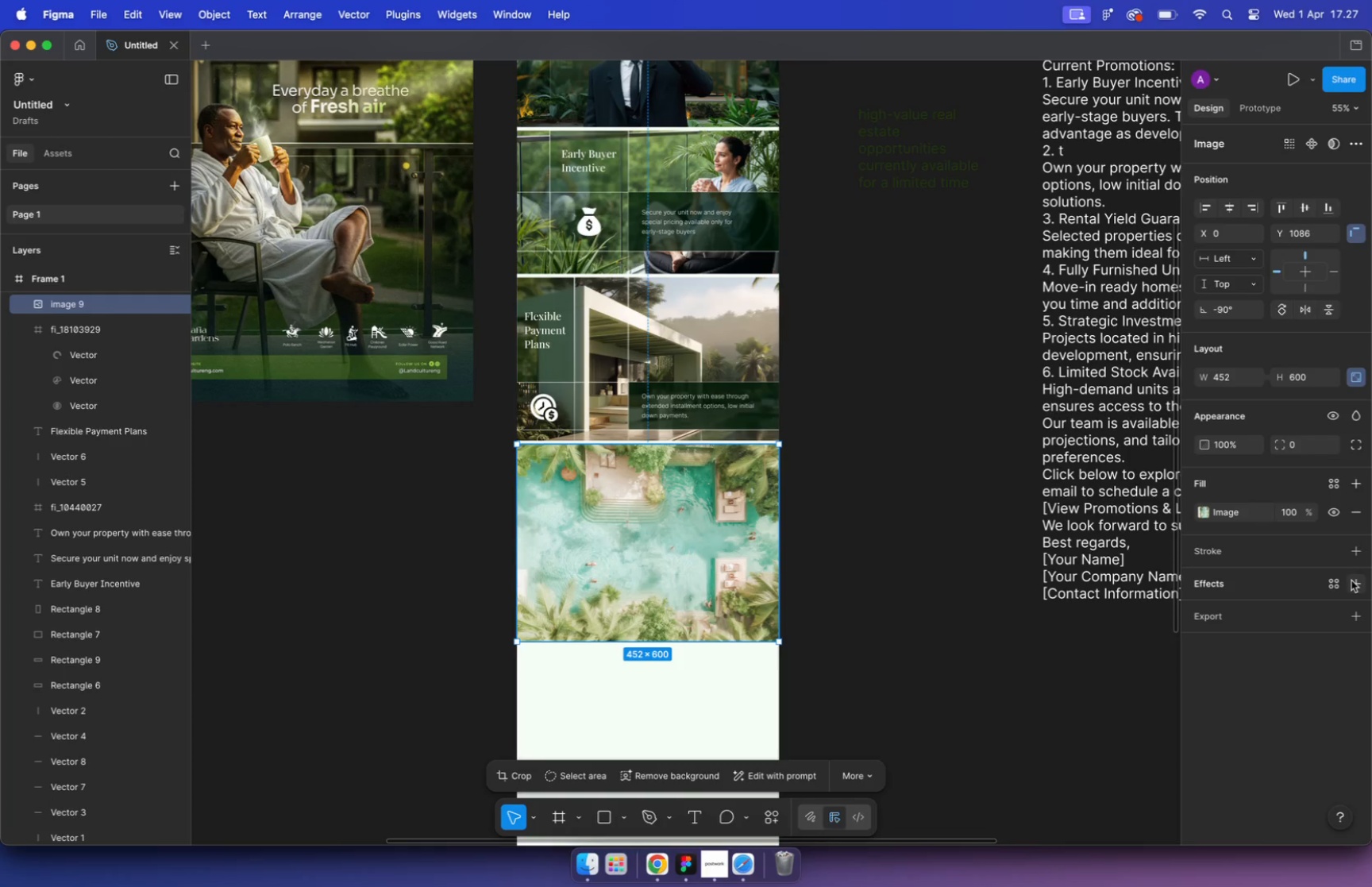 
left_click_drag(start_coordinate=[1115, 662], to_coordinate=[1111, 661])
 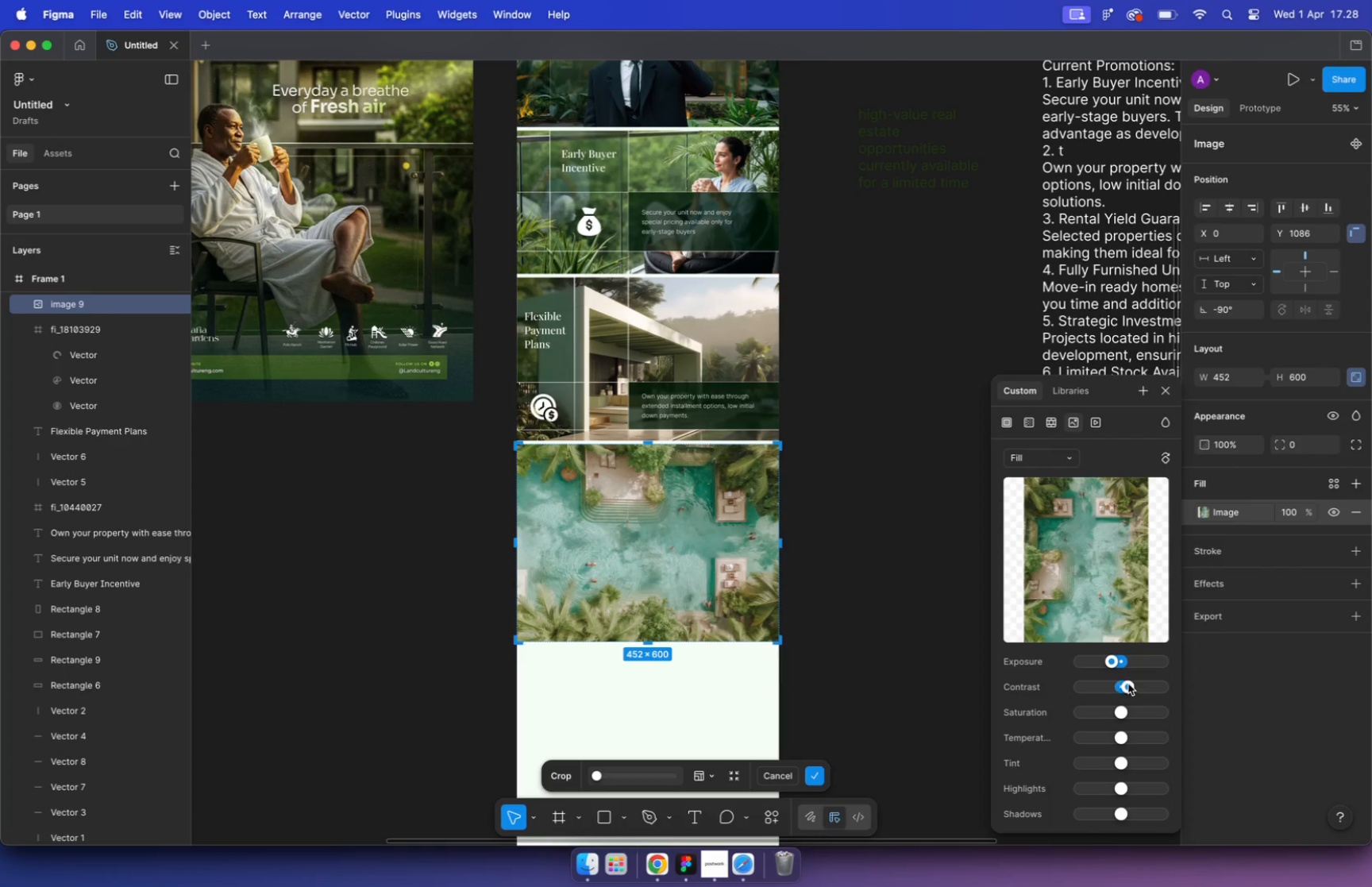 
wait(6.24)
 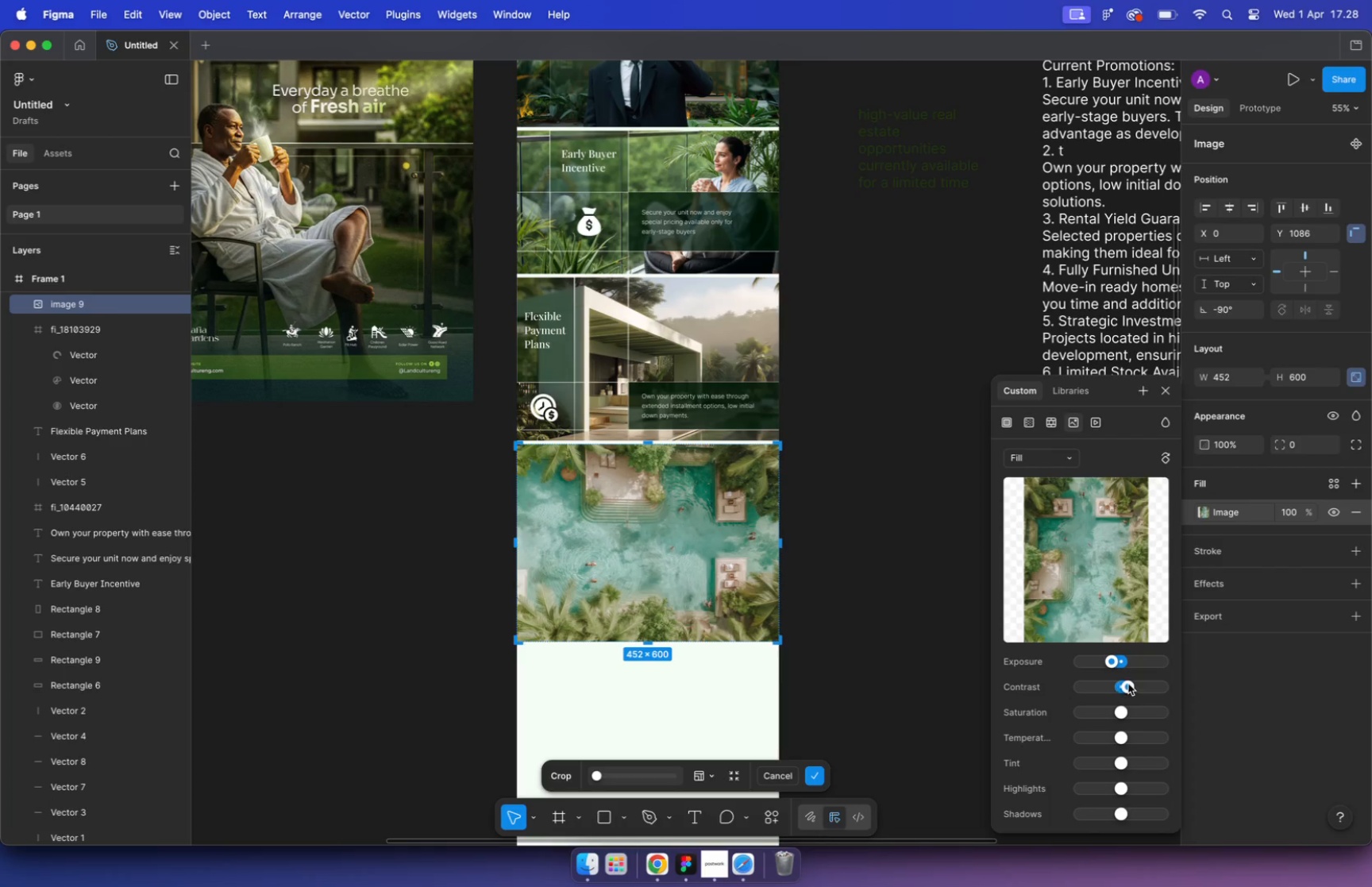 
left_click([960, 600])
 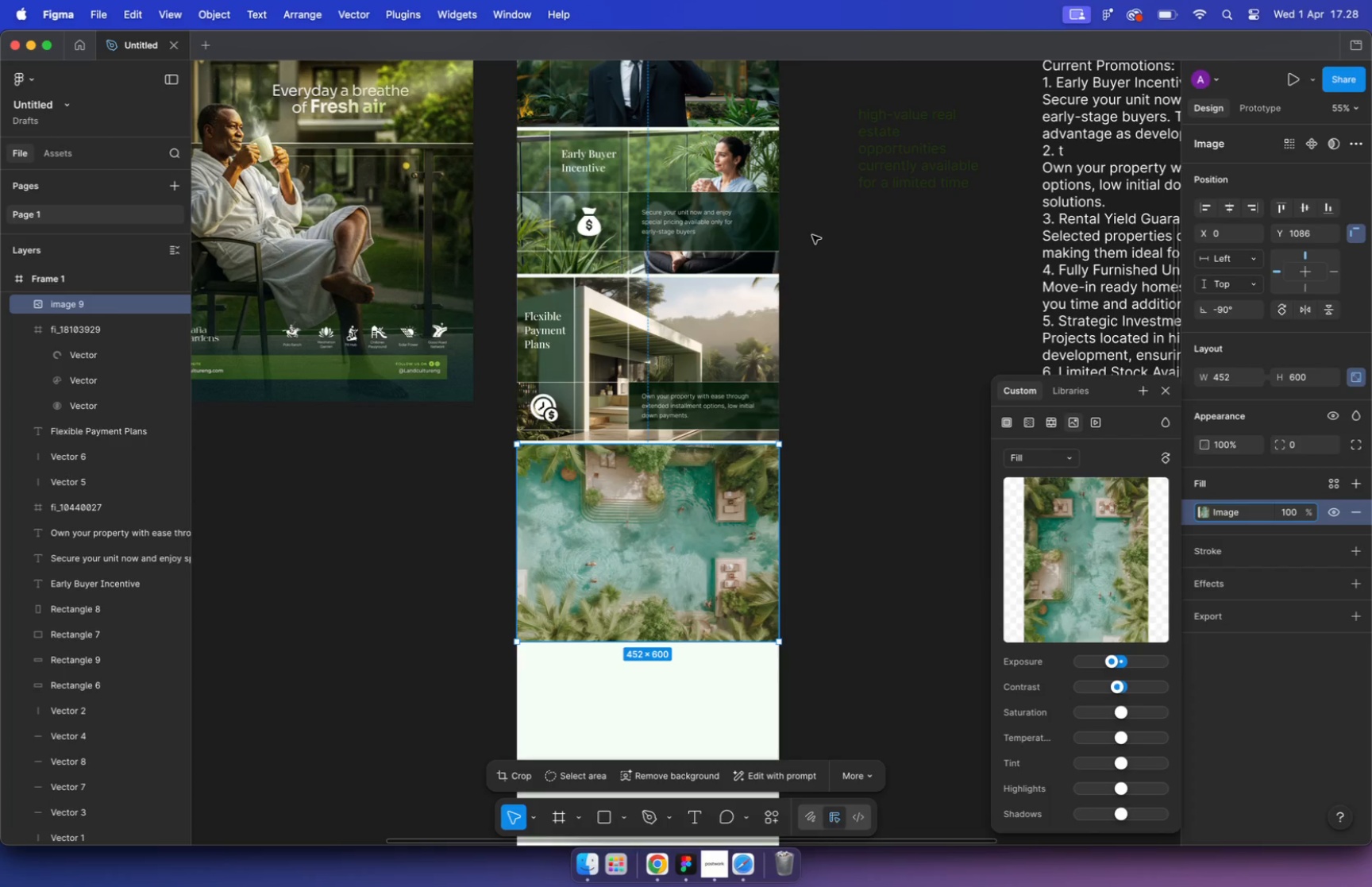 
left_click([765, 135])
 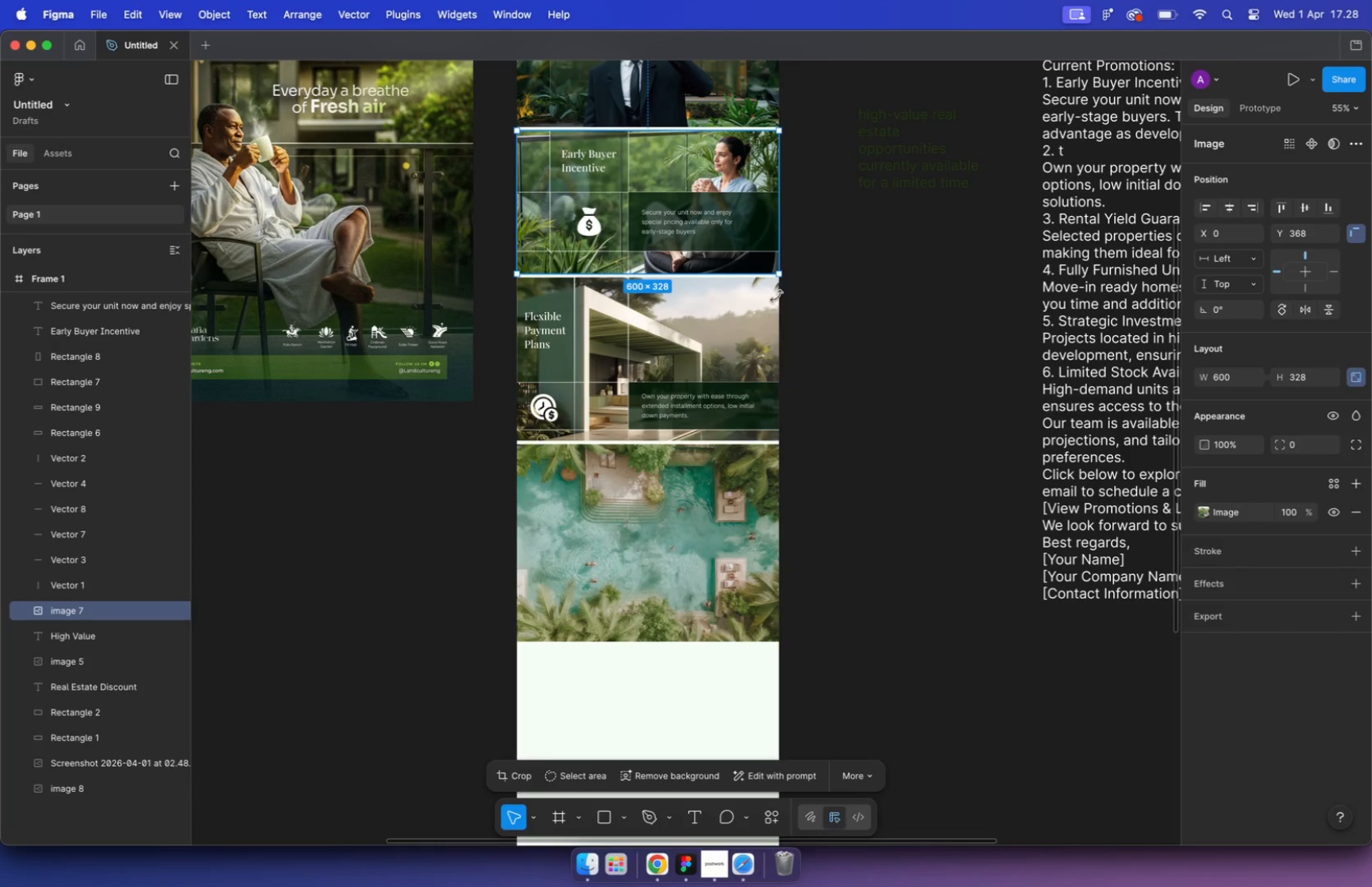 
left_click([750, 322])
 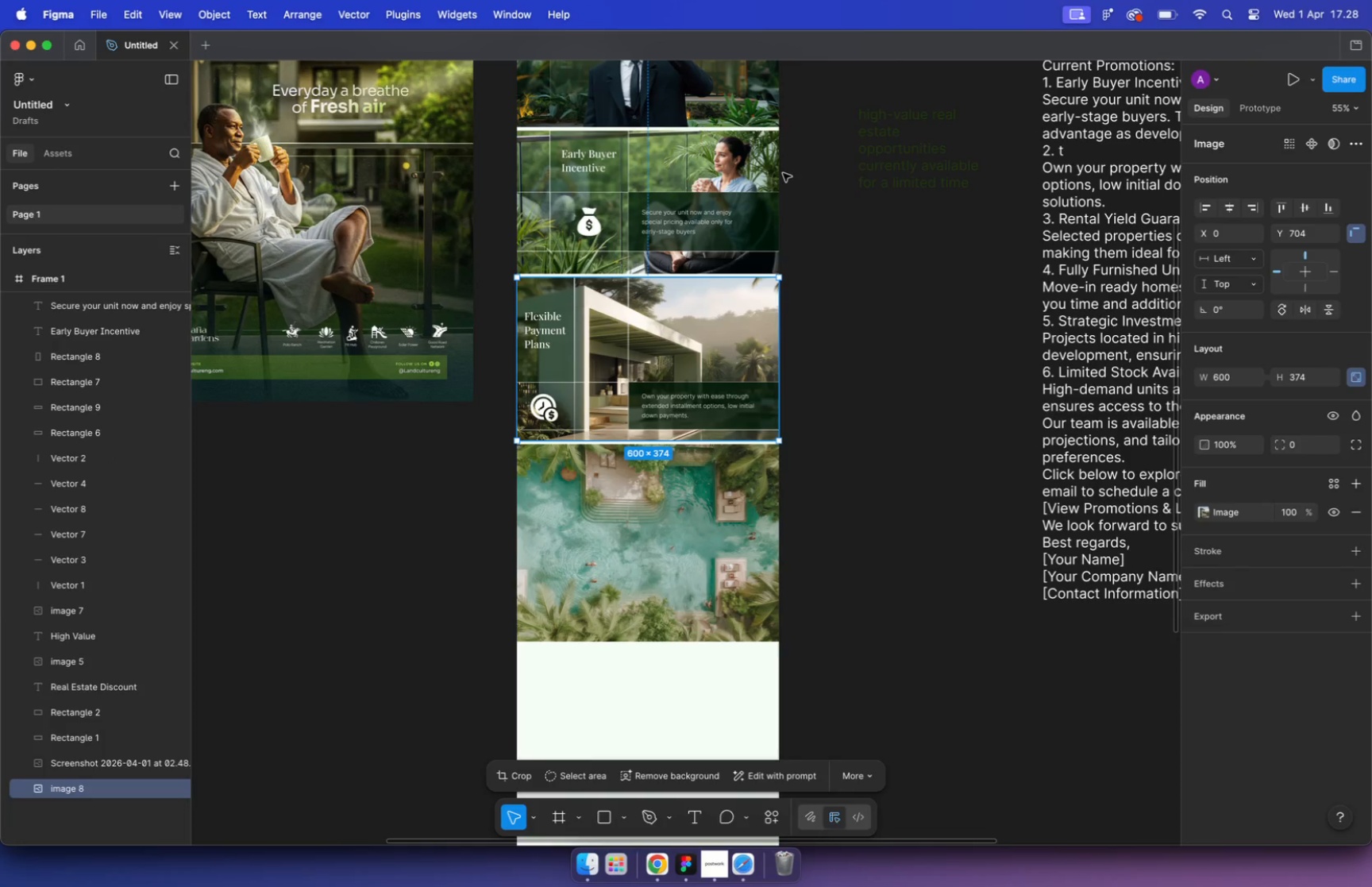 
left_click([750, 160])
 